 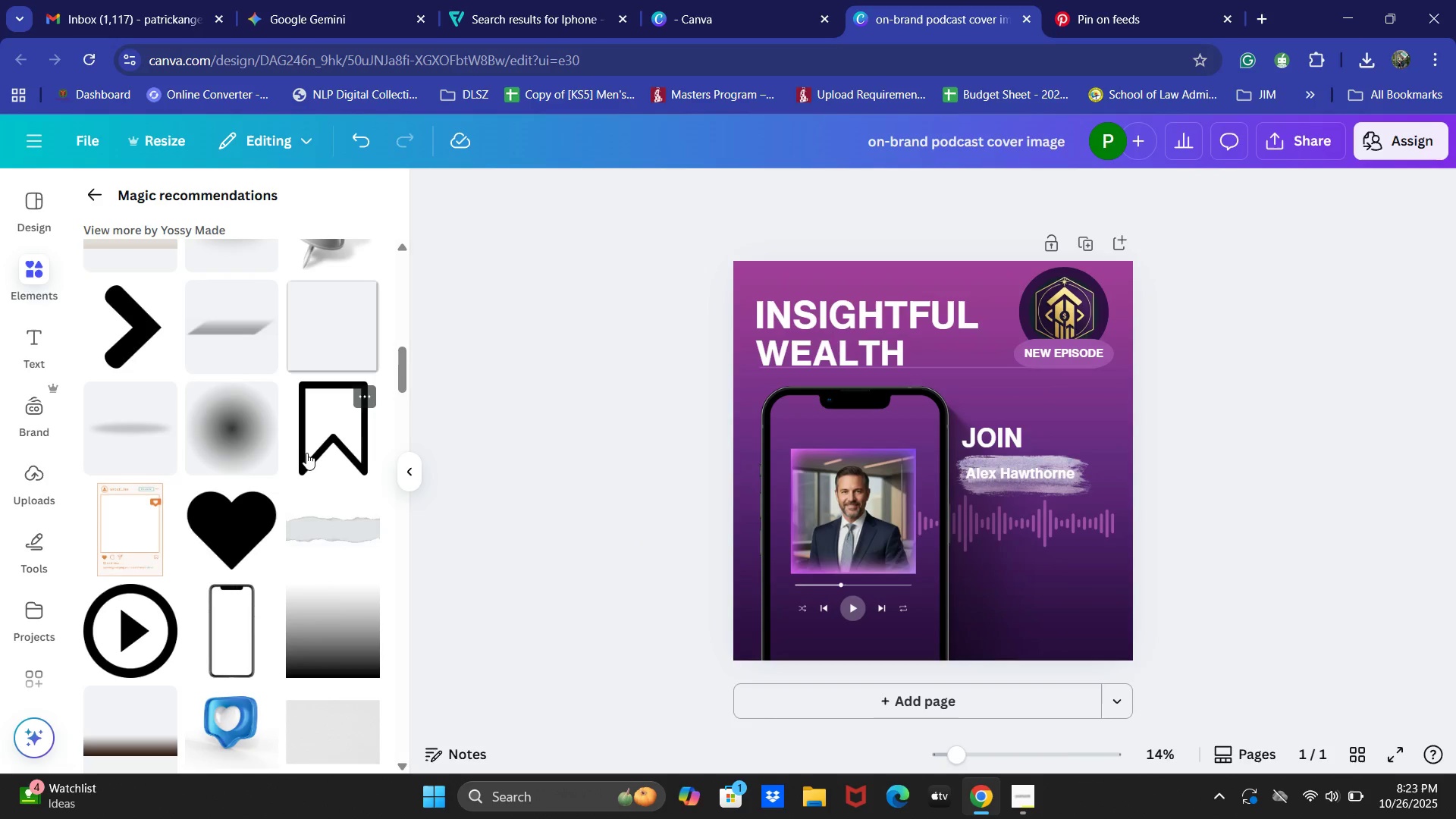 
scroll: coordinate [307, 453], scroll_direction: up, amount: 3.0
 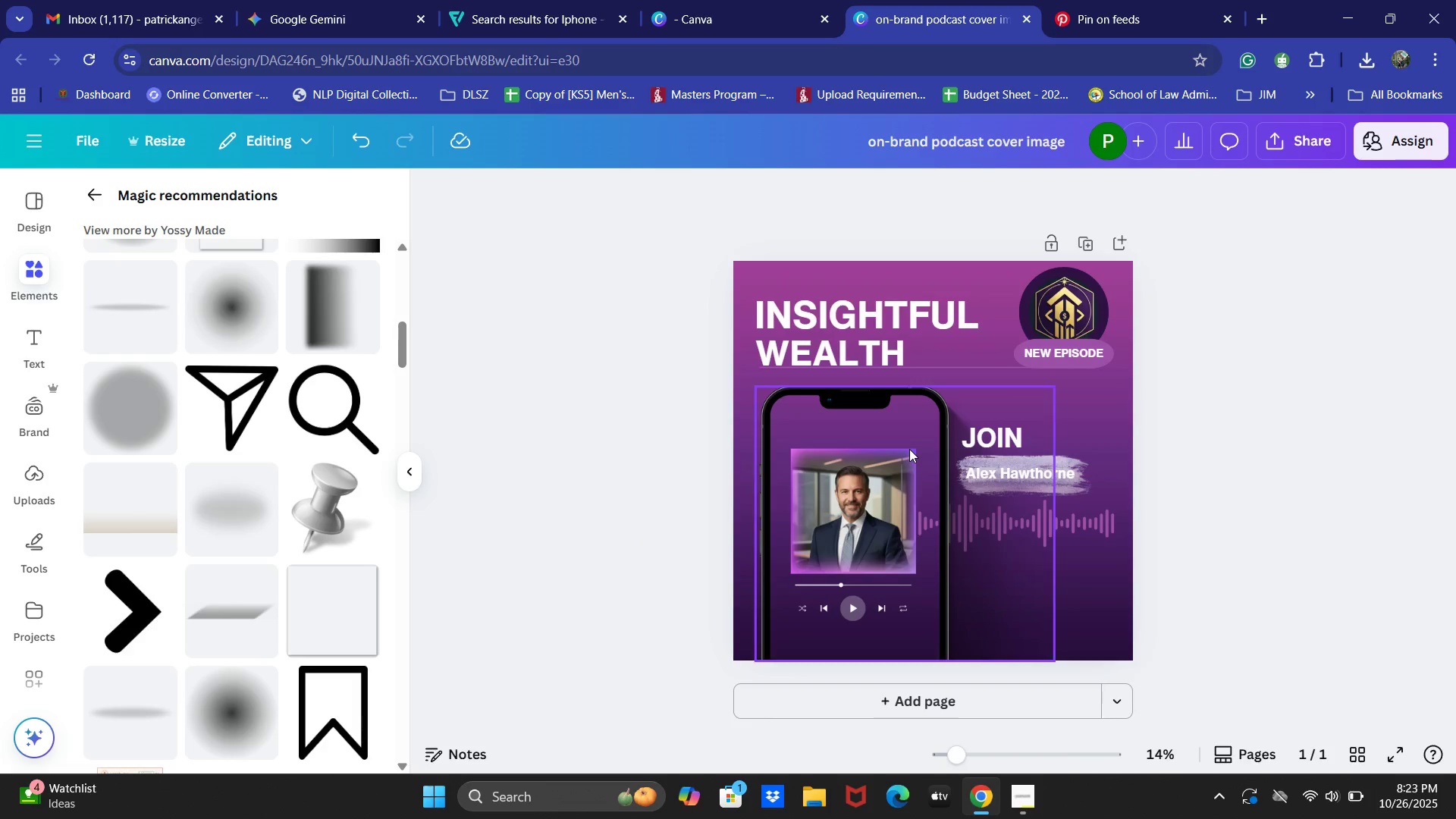 
left_click([909, 450])
 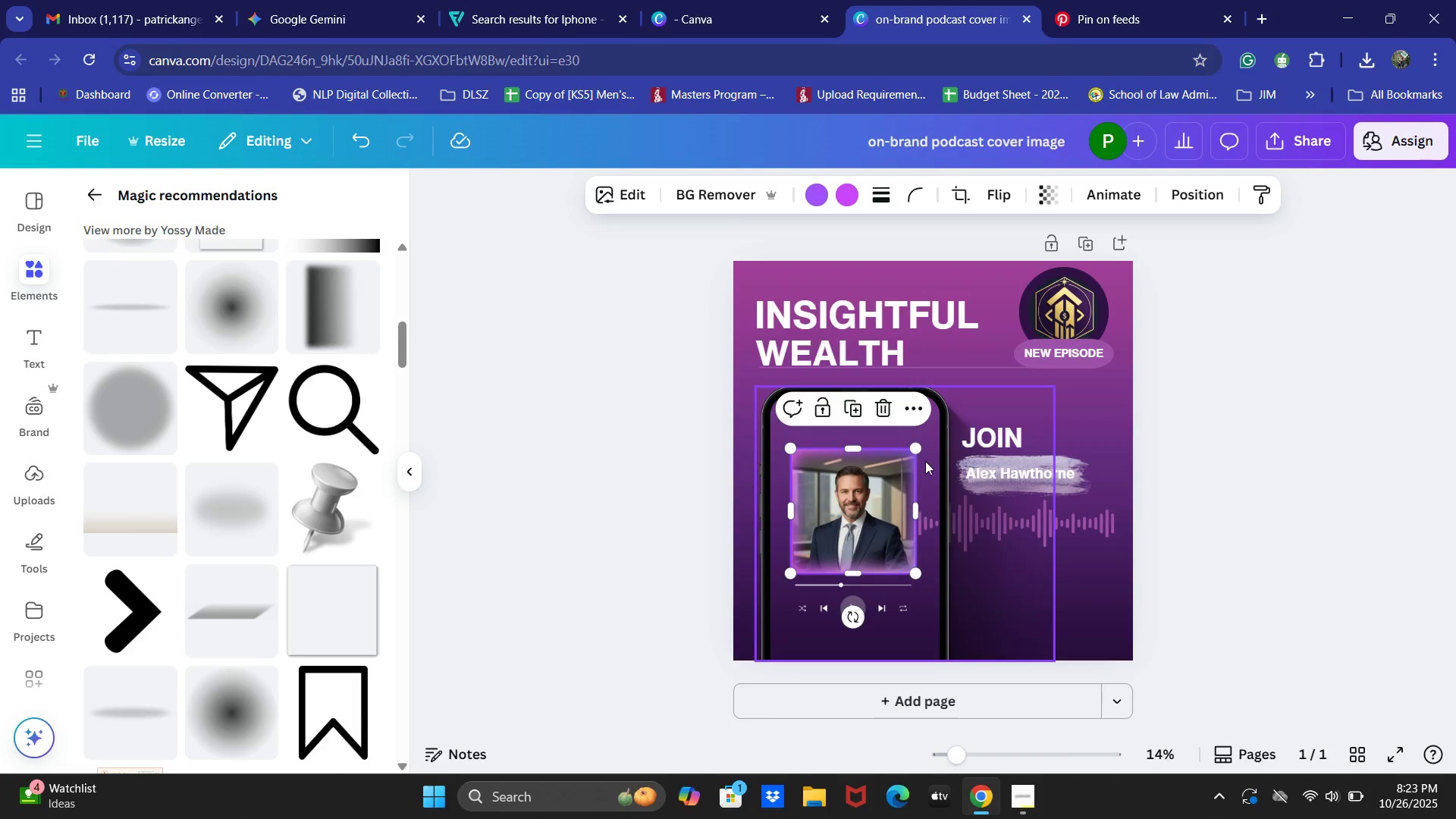 
key(Backspace)
 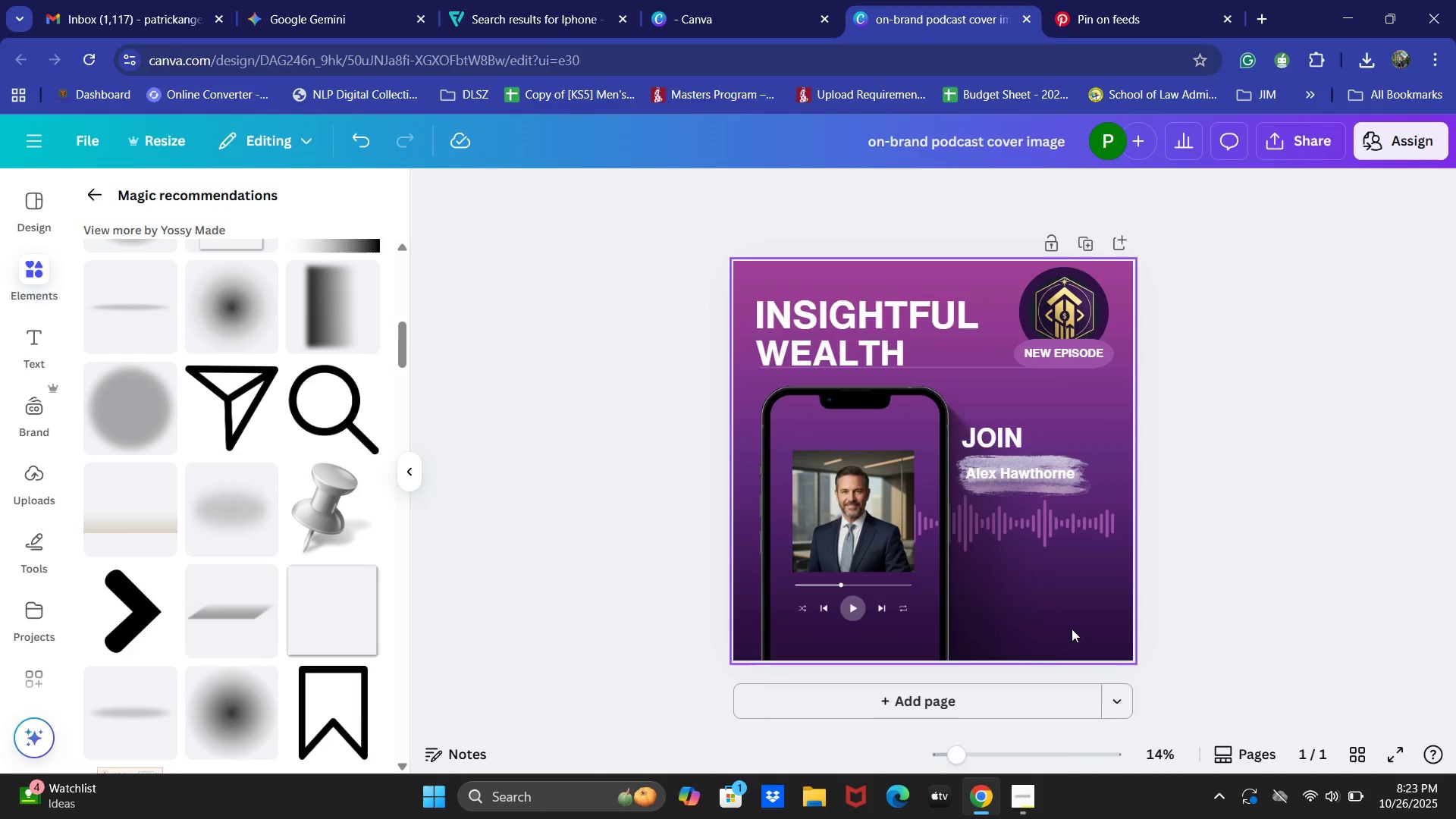 
hold_key(key=ControlLeft, duration=0.7)
 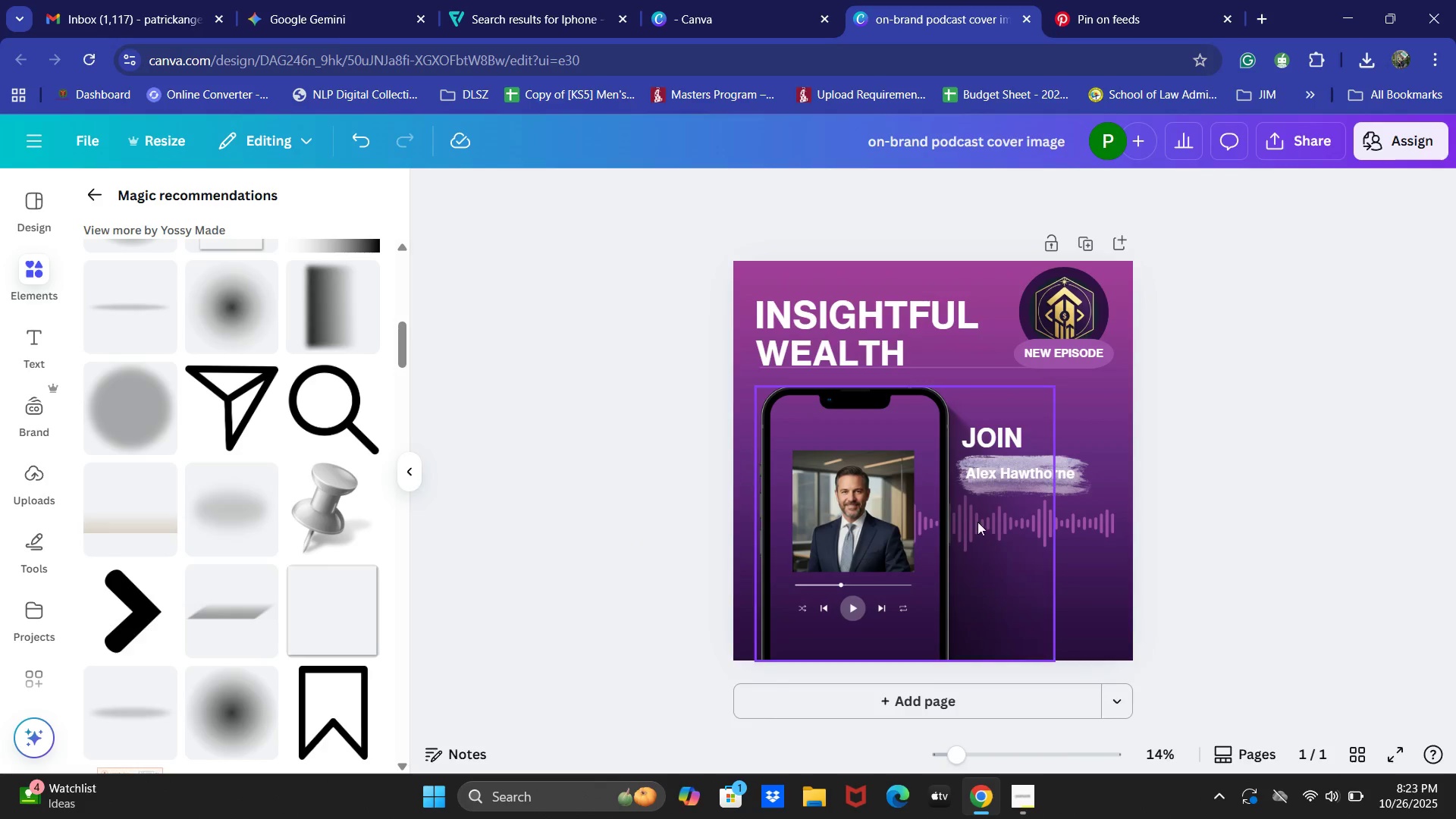 
key(Control+Z)
 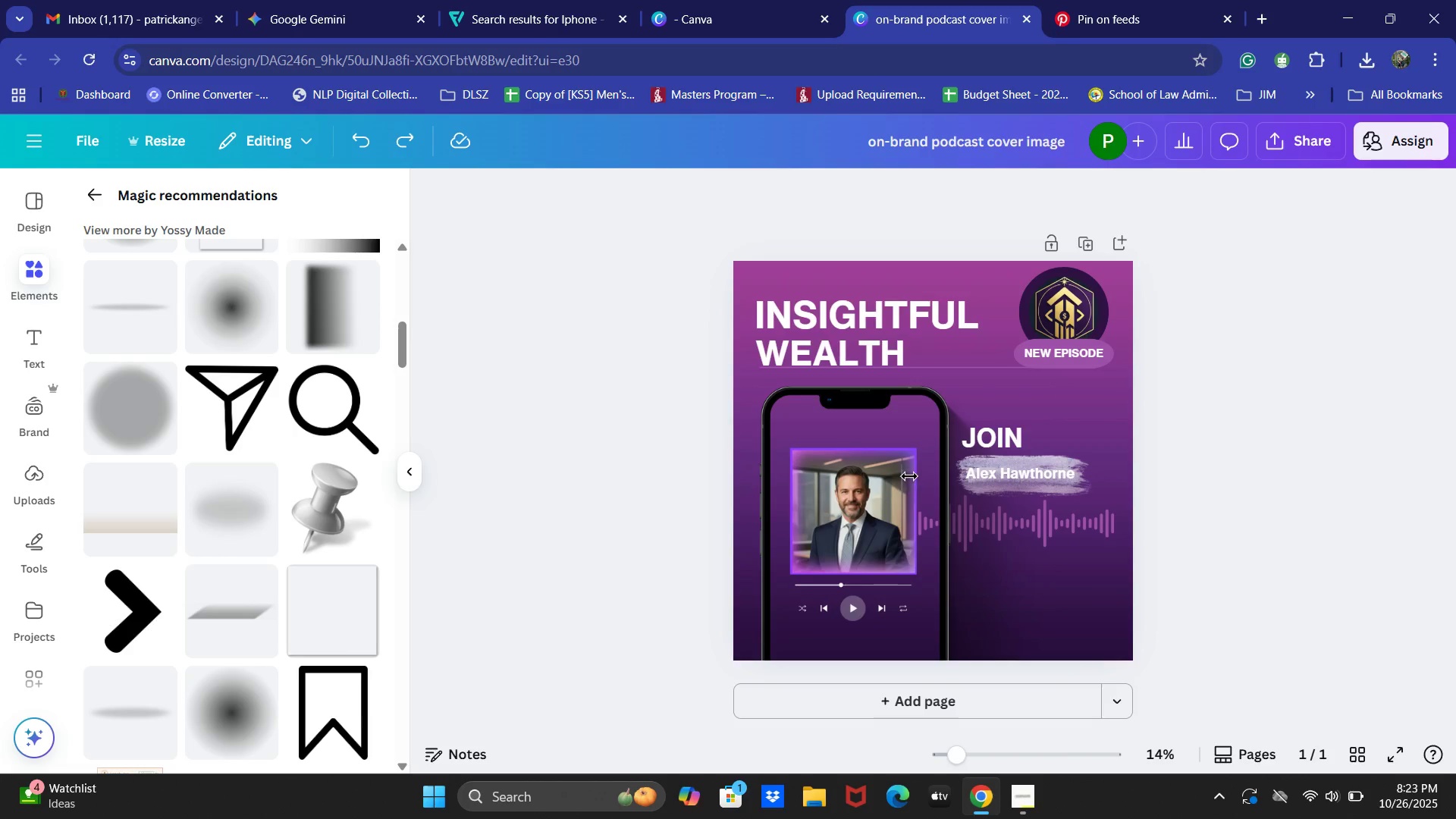 
key(Control+X)
 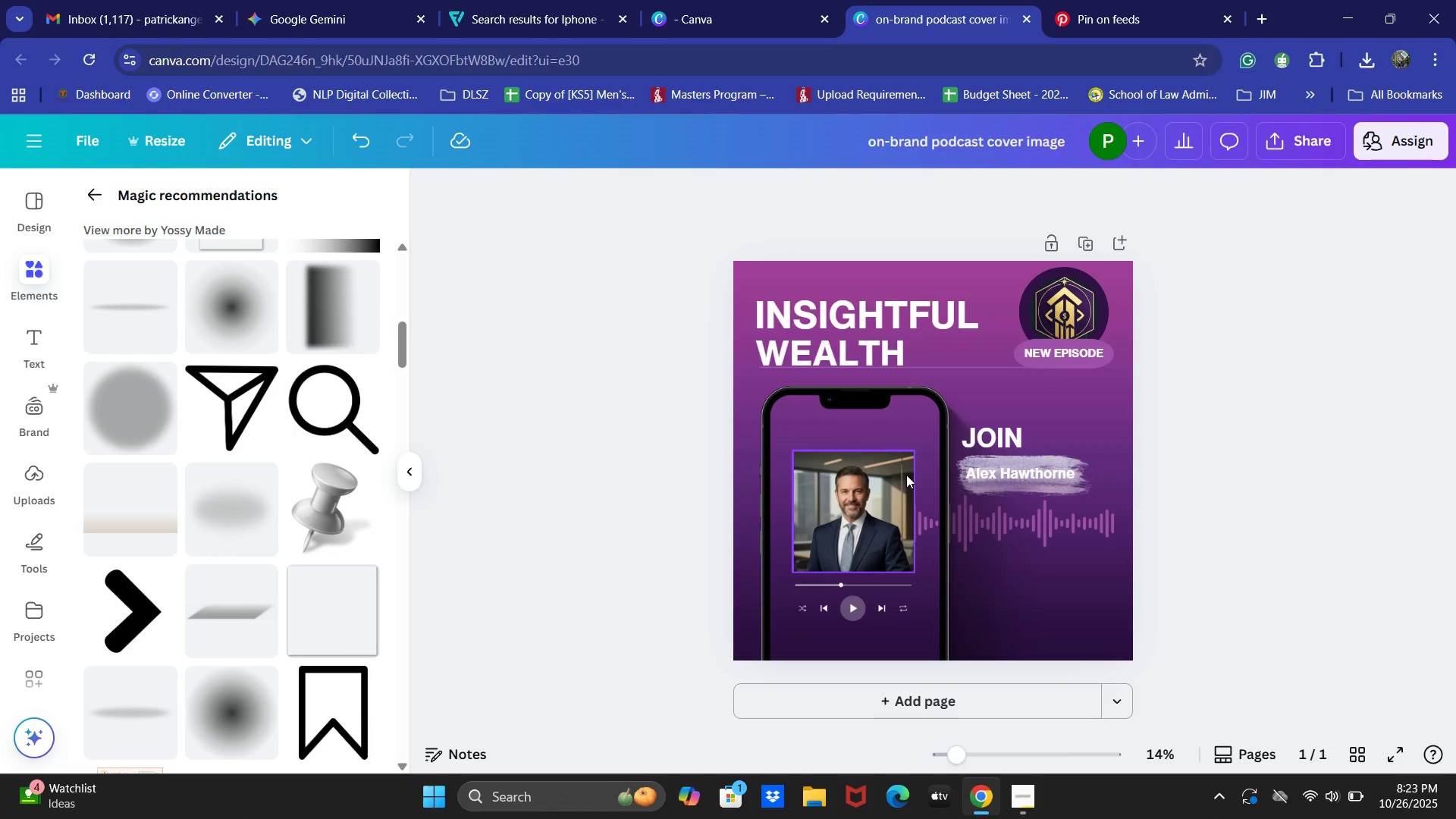 
left_click([906, 475])
 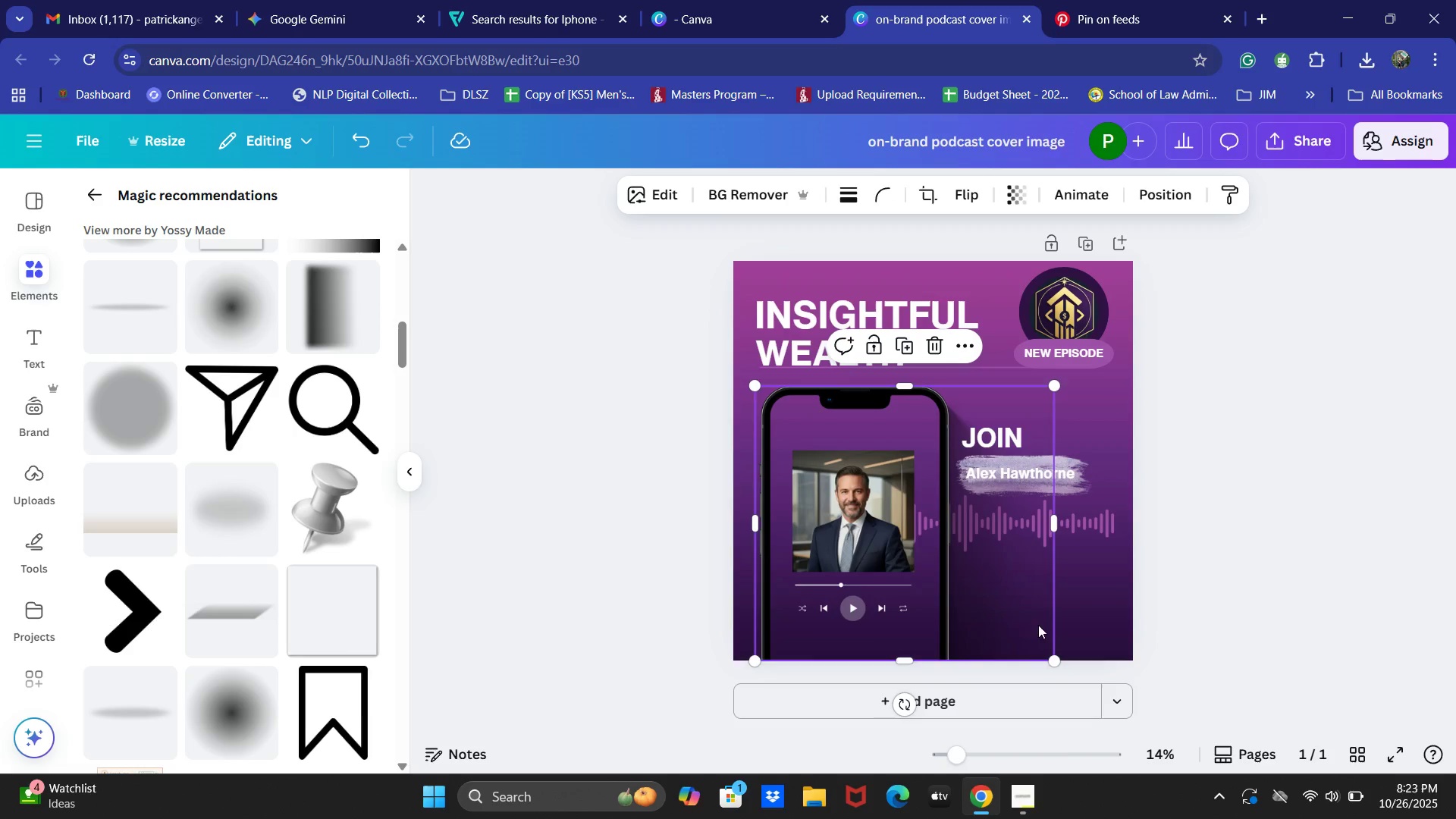 
left_click([1038, 625])
 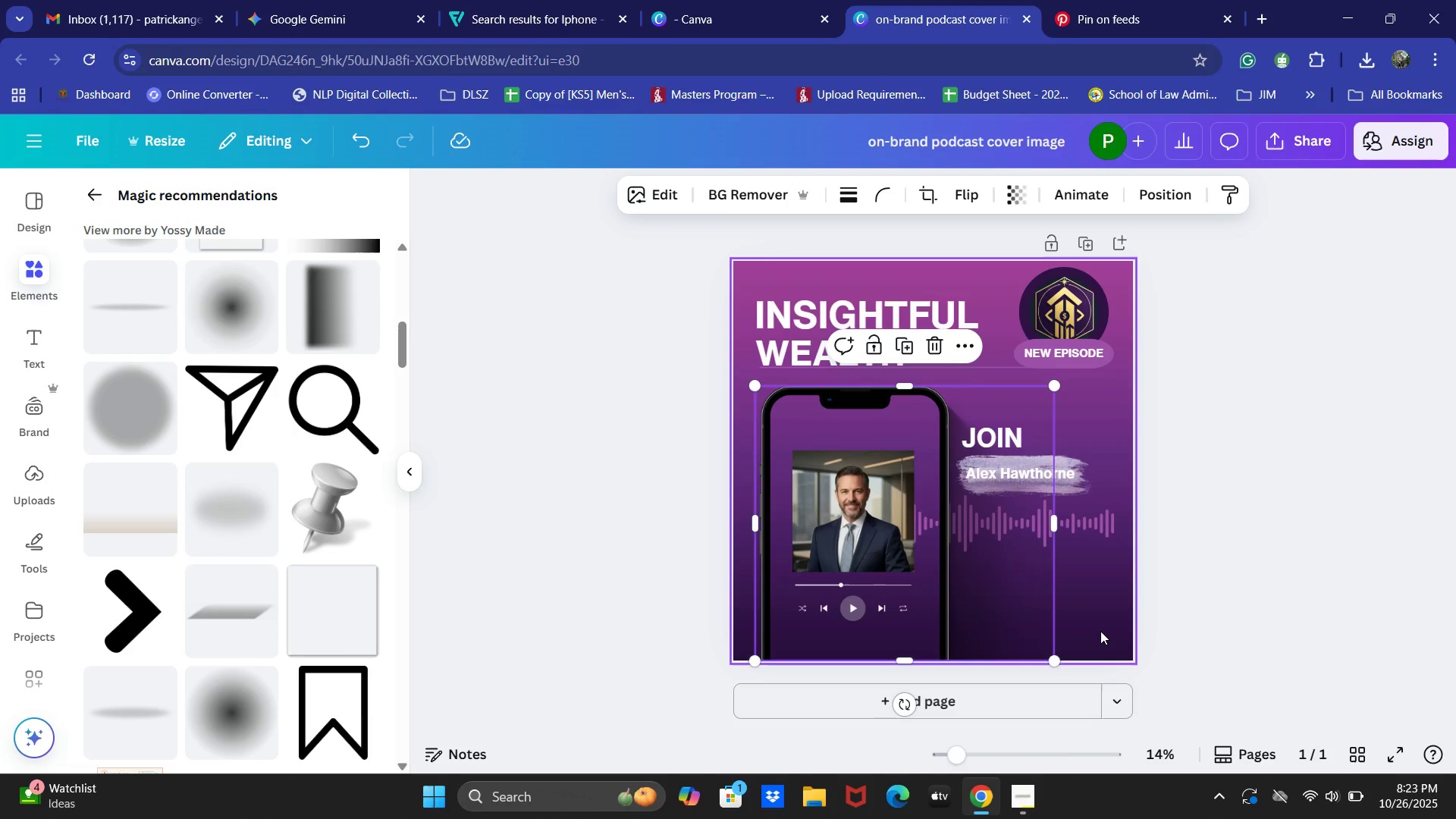 
key(Control+V)
 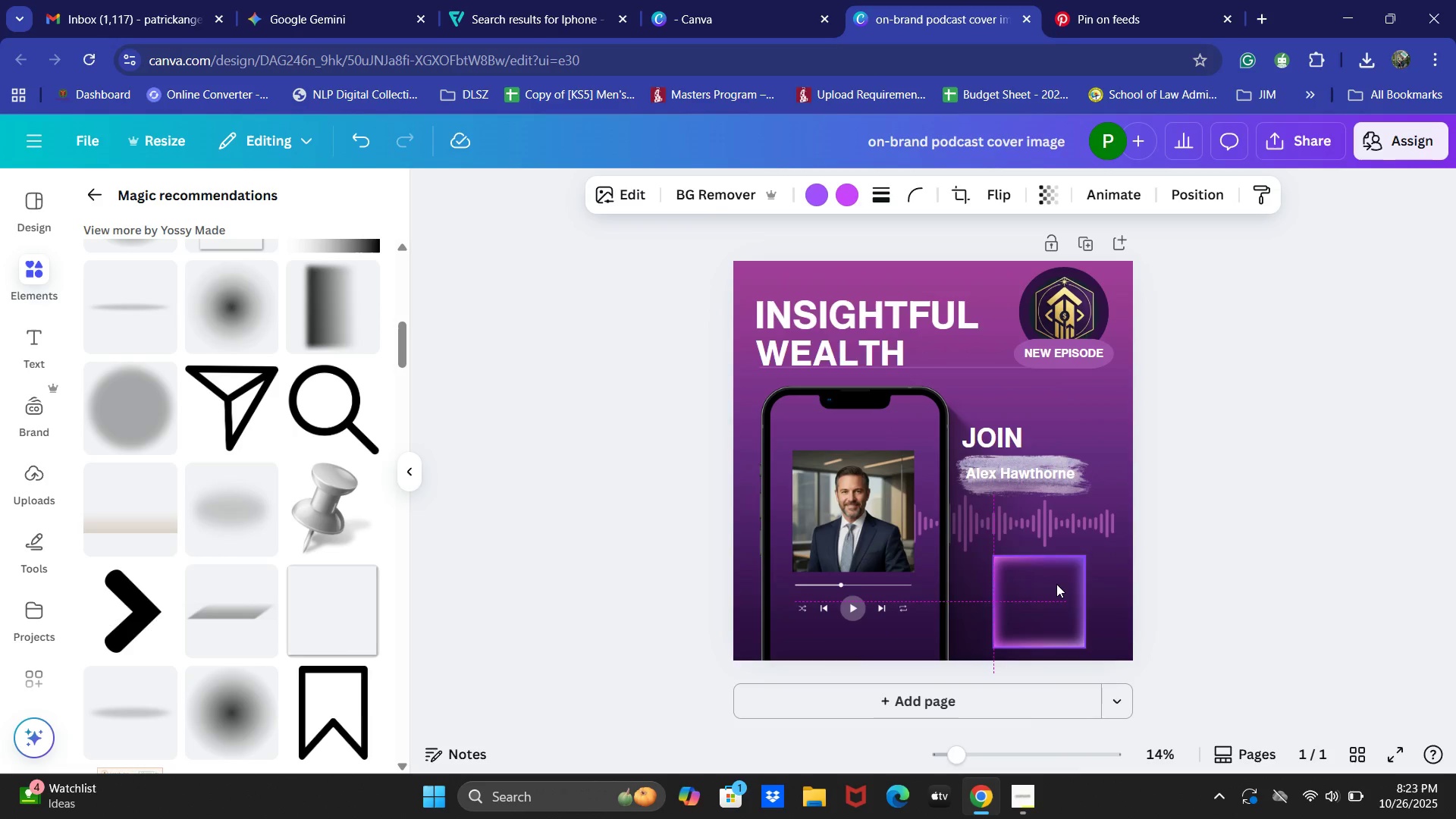 
wait(7.59)
 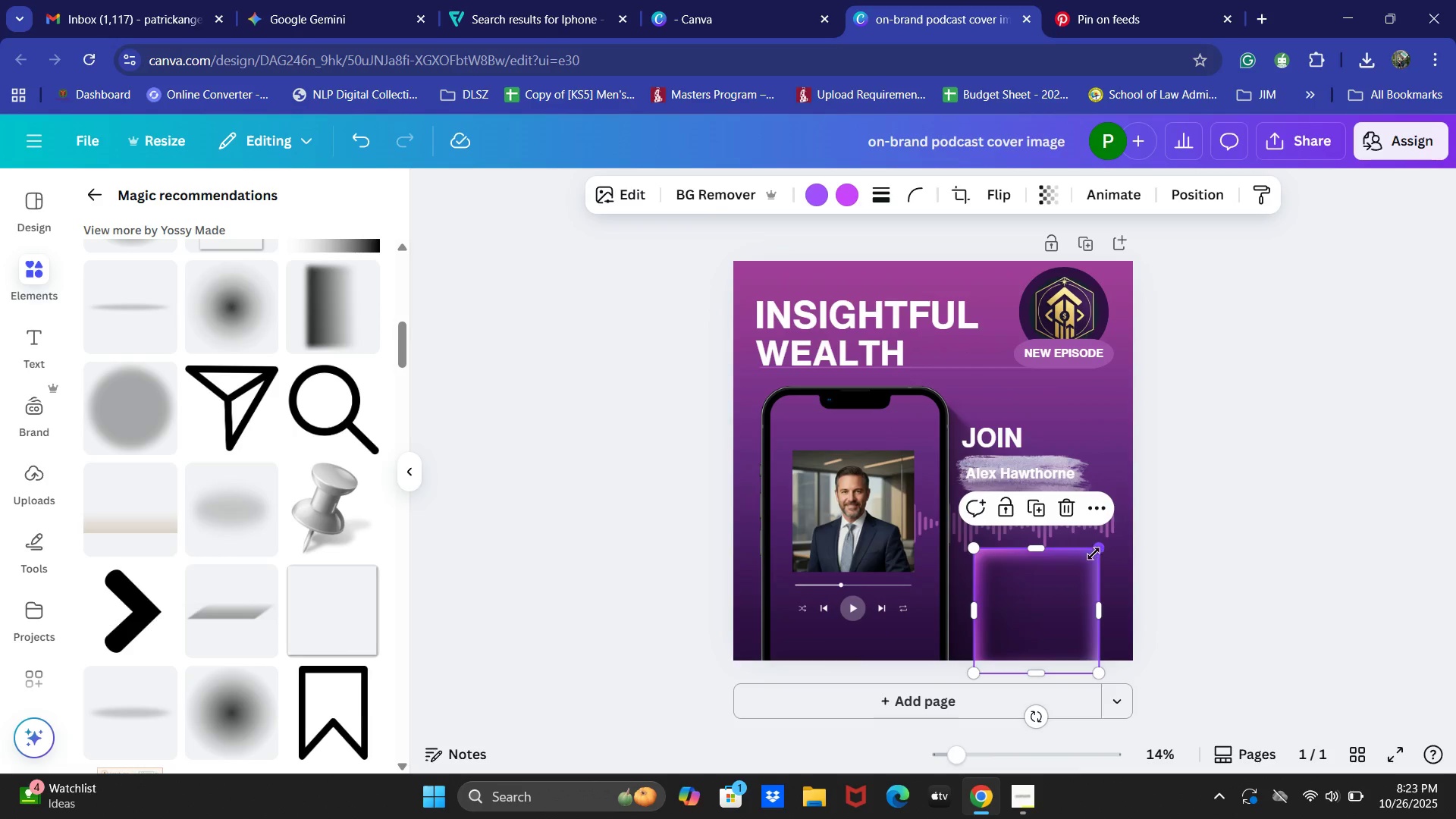 
key(Backspace)
 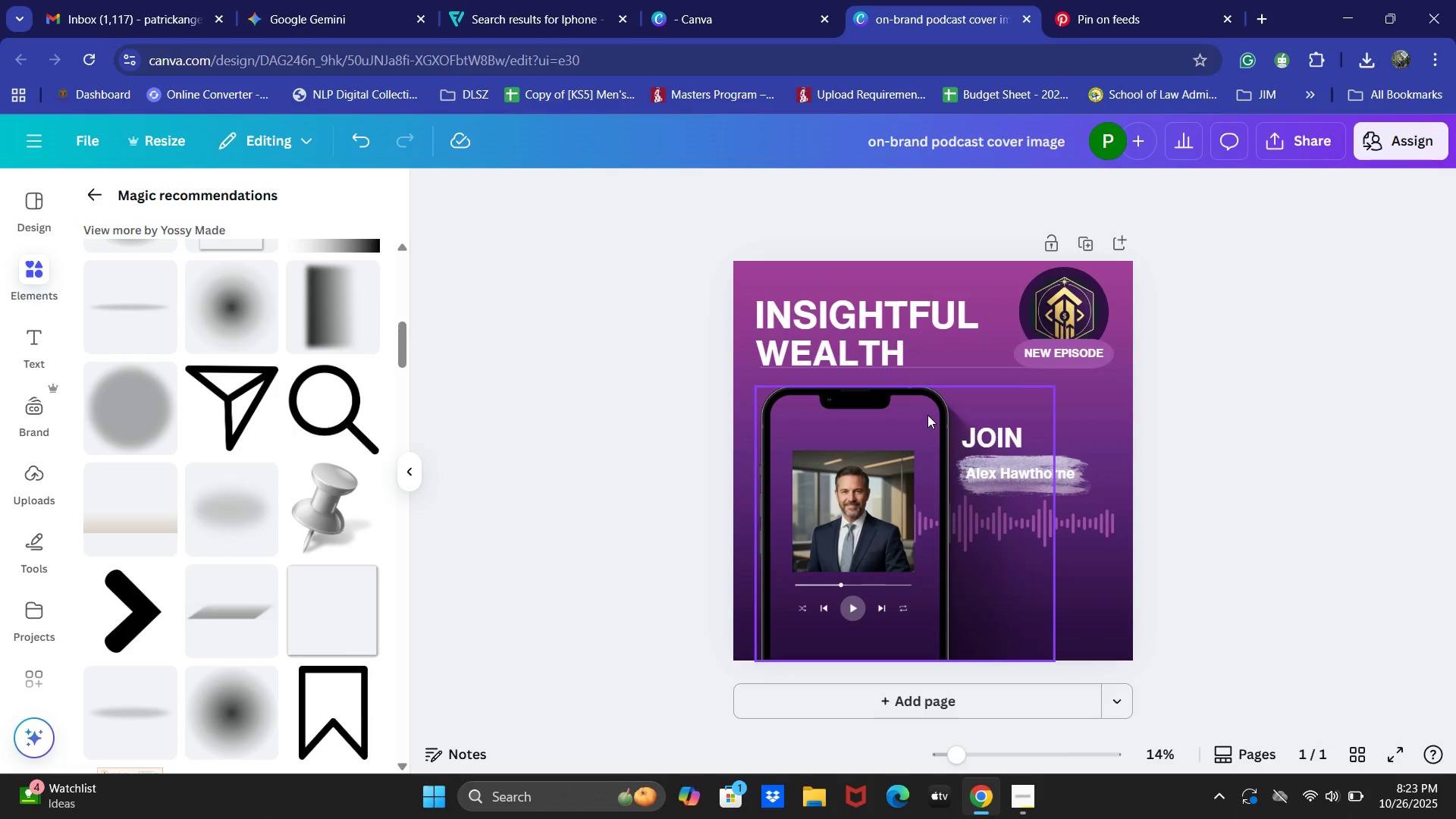 
left_click([927, 415])
 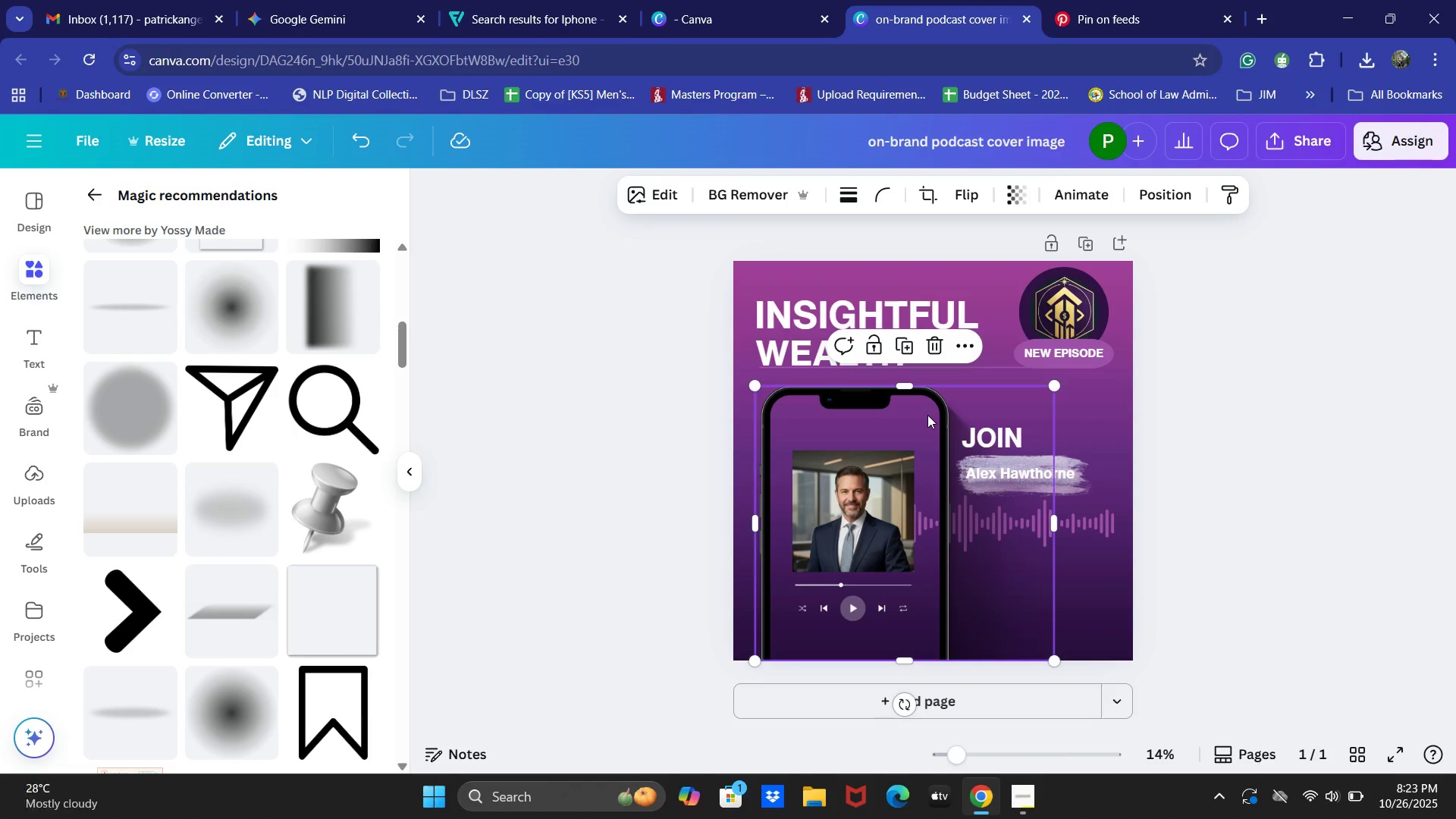 
key(ArrowUp)
 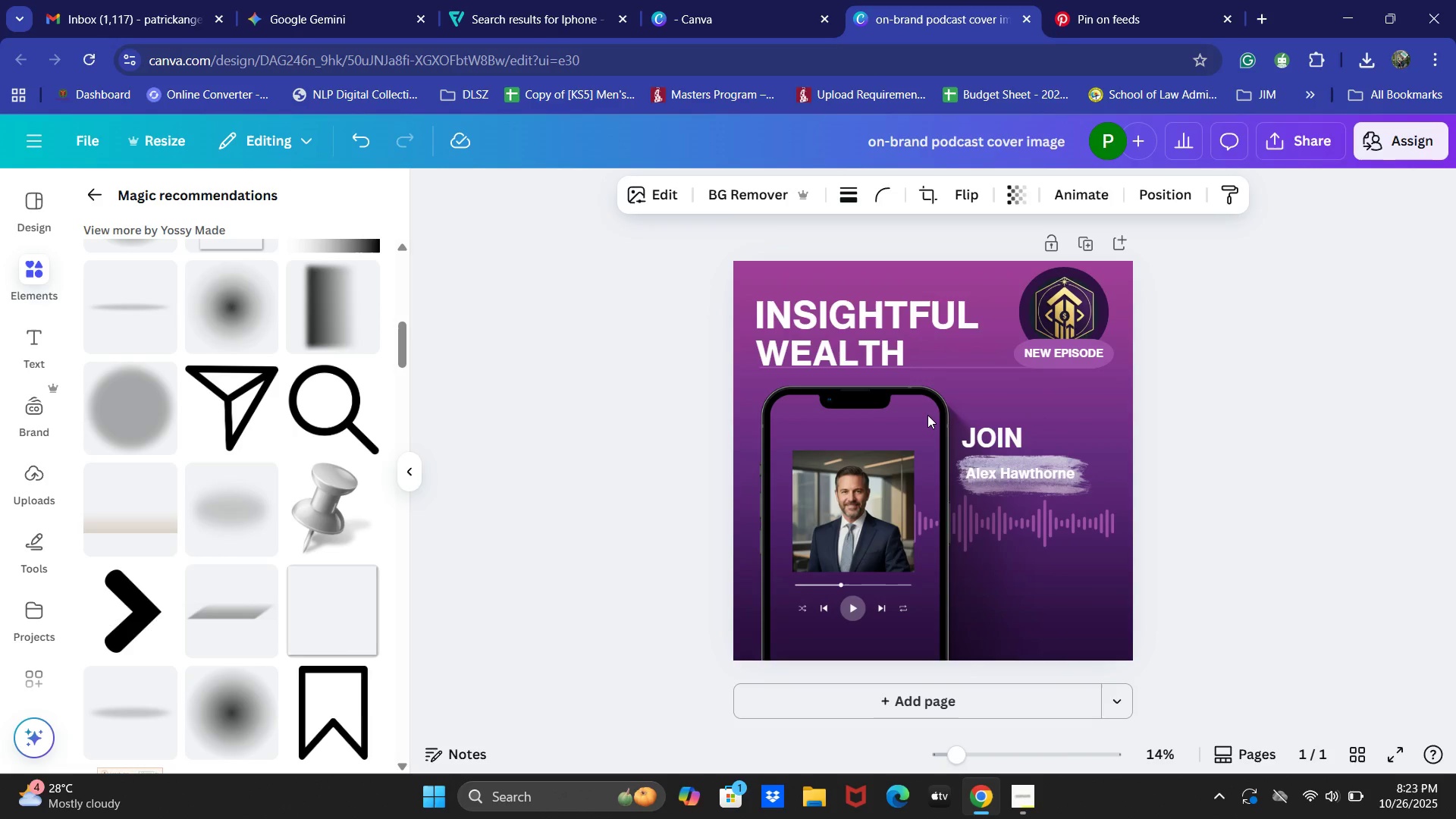 
key(ArrowUp)
 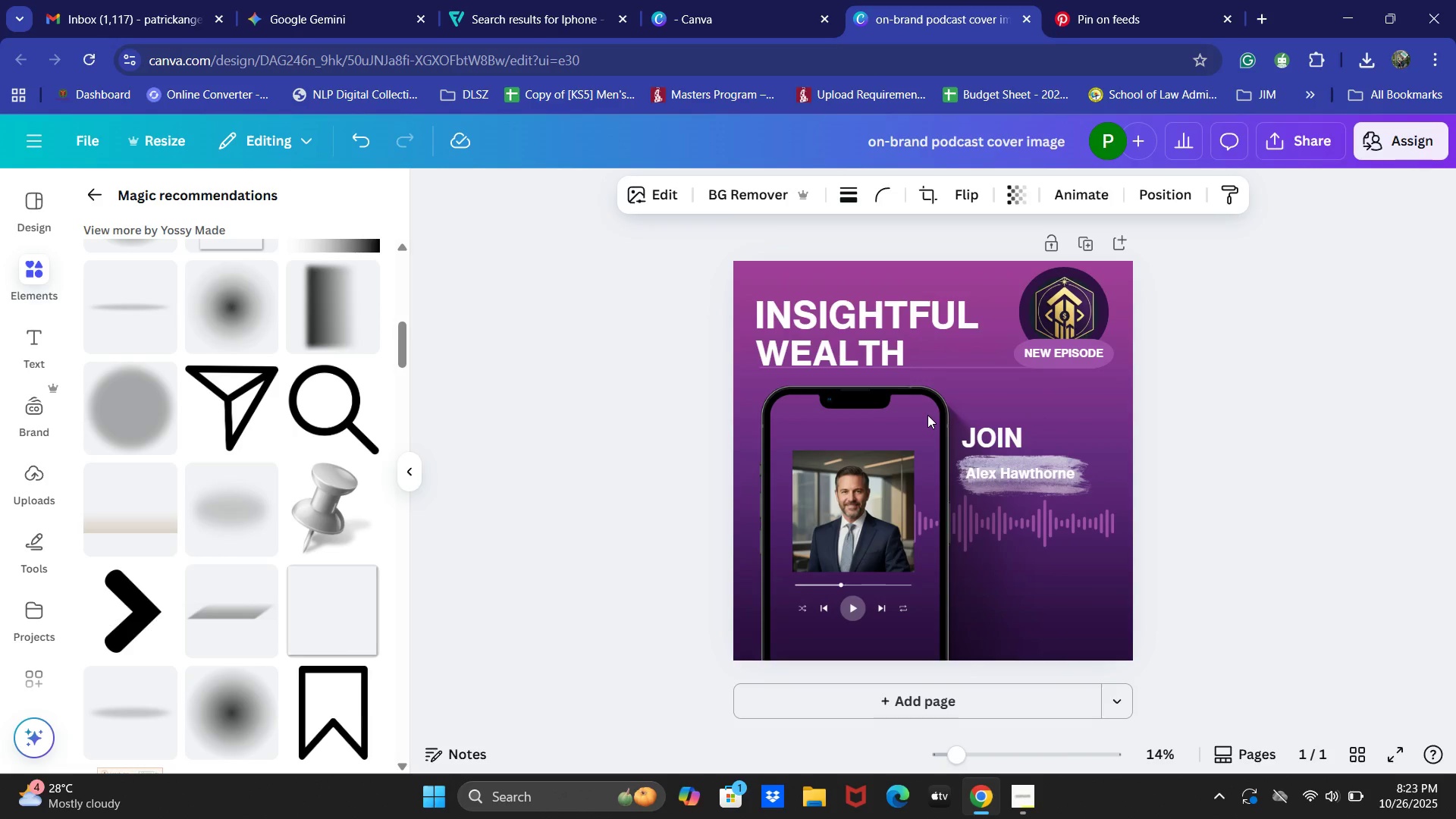 
key(ArrowUp)
 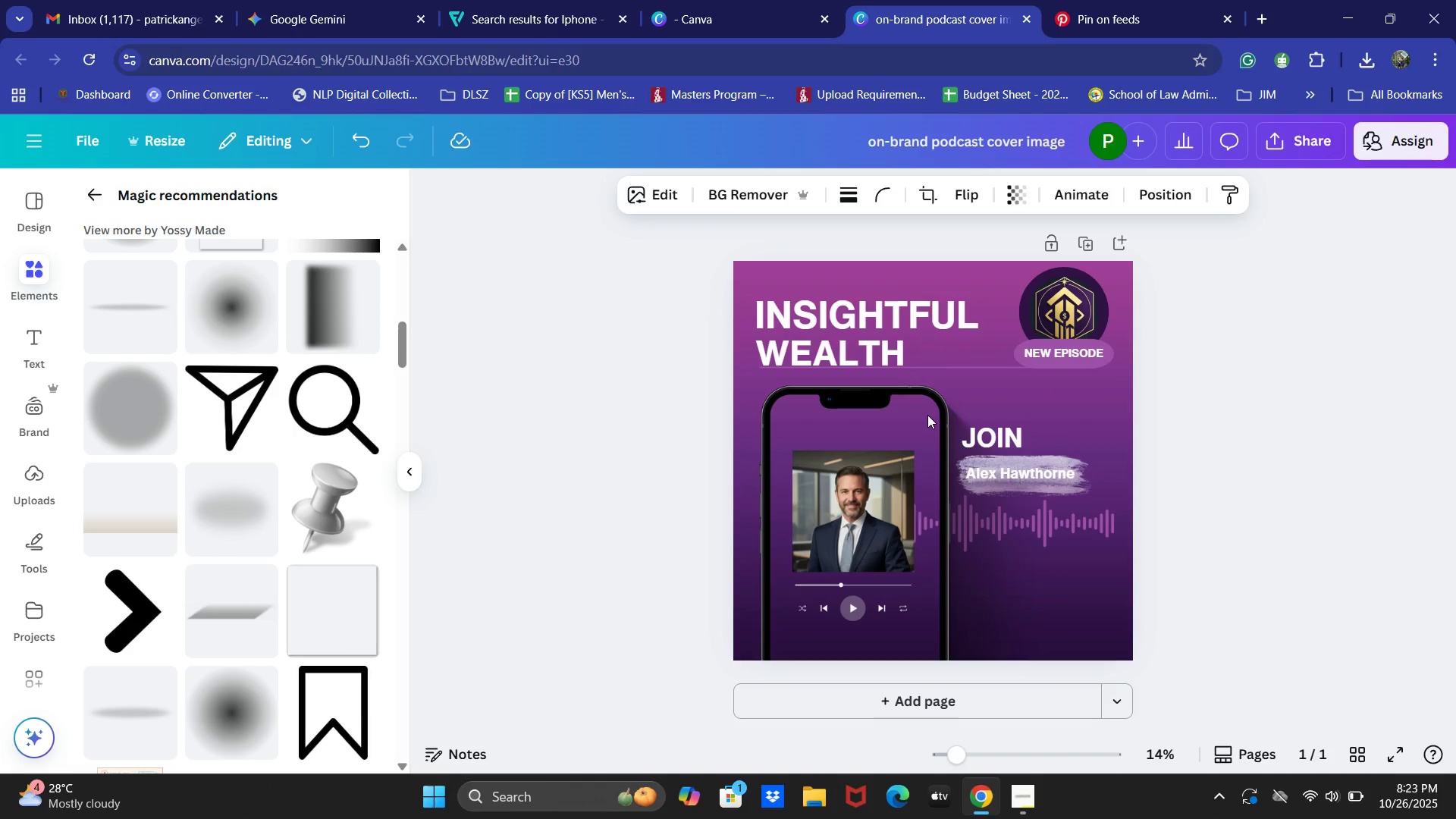 
key(ArrowUp)
 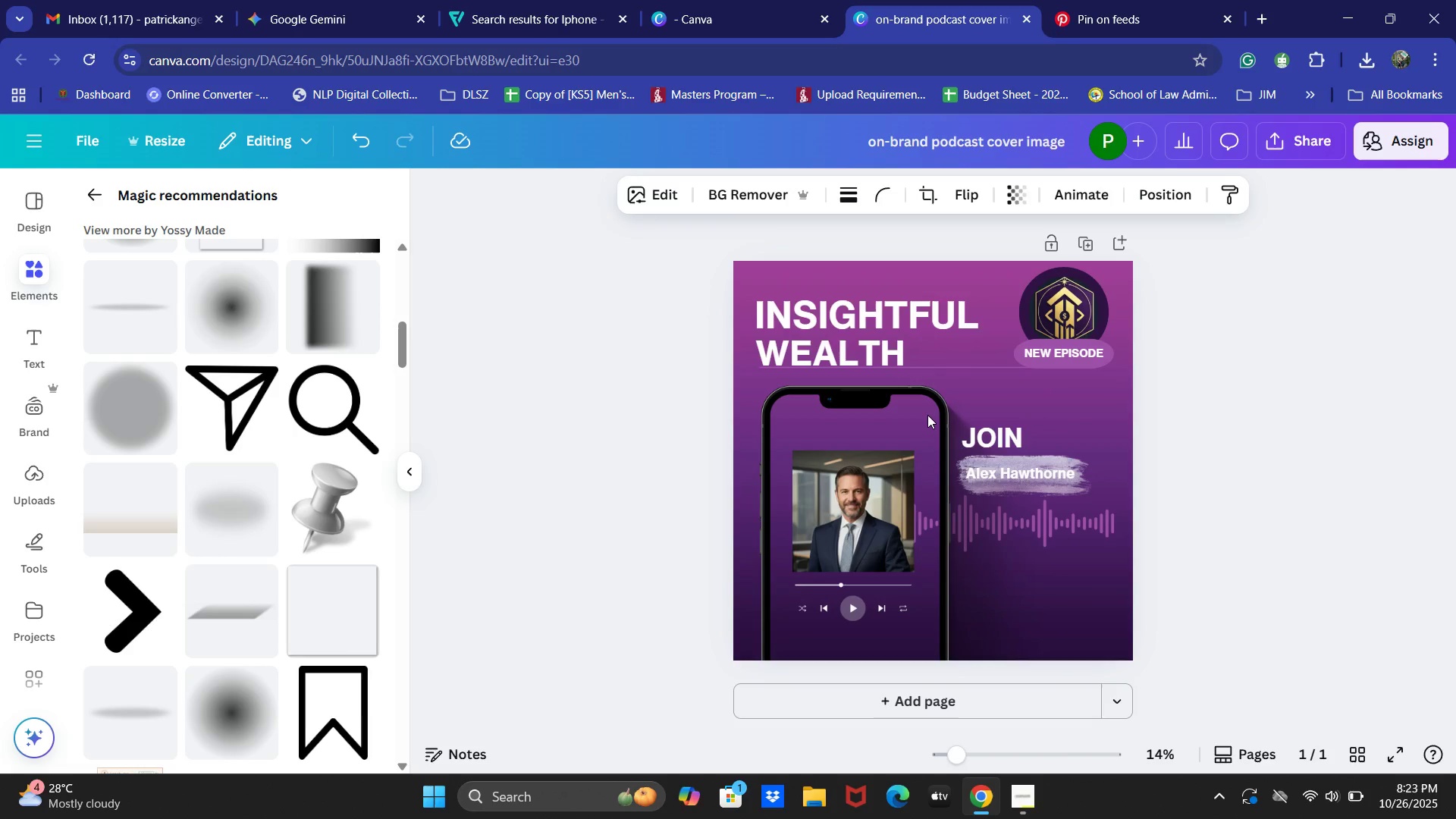 
key(ArrowUp)
 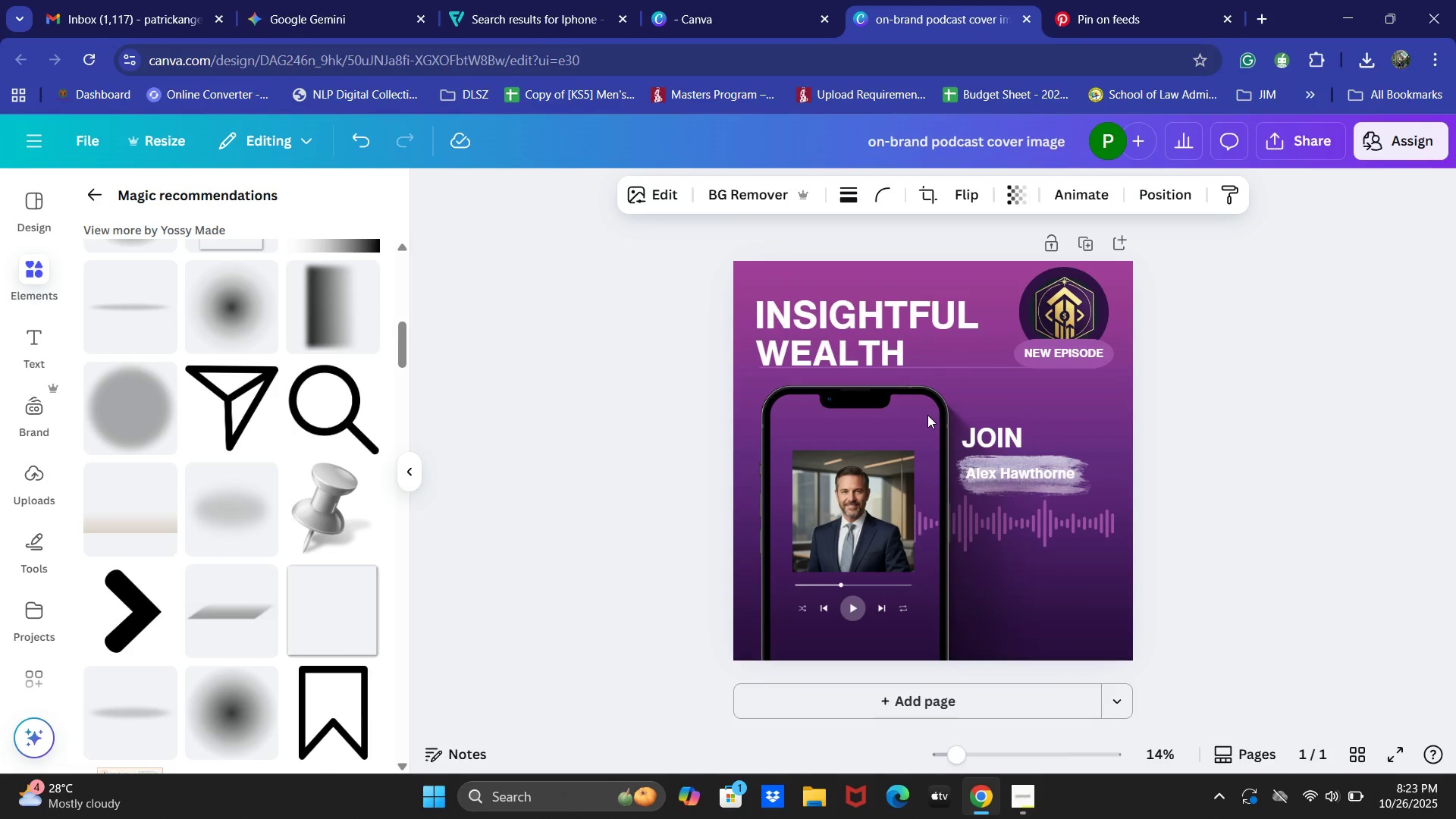 
key(ArrowUp)
 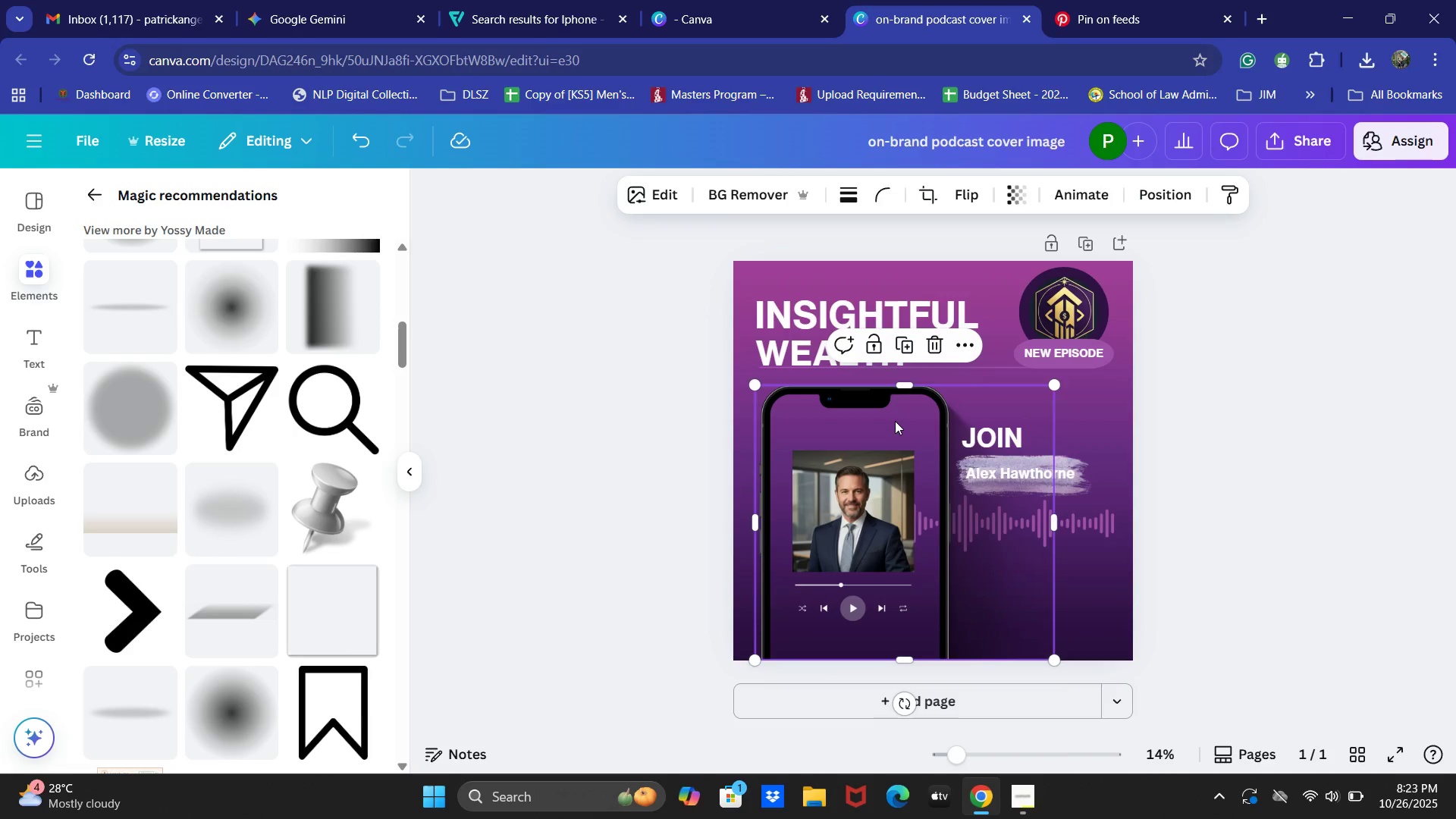 
left_click([895, 421])
 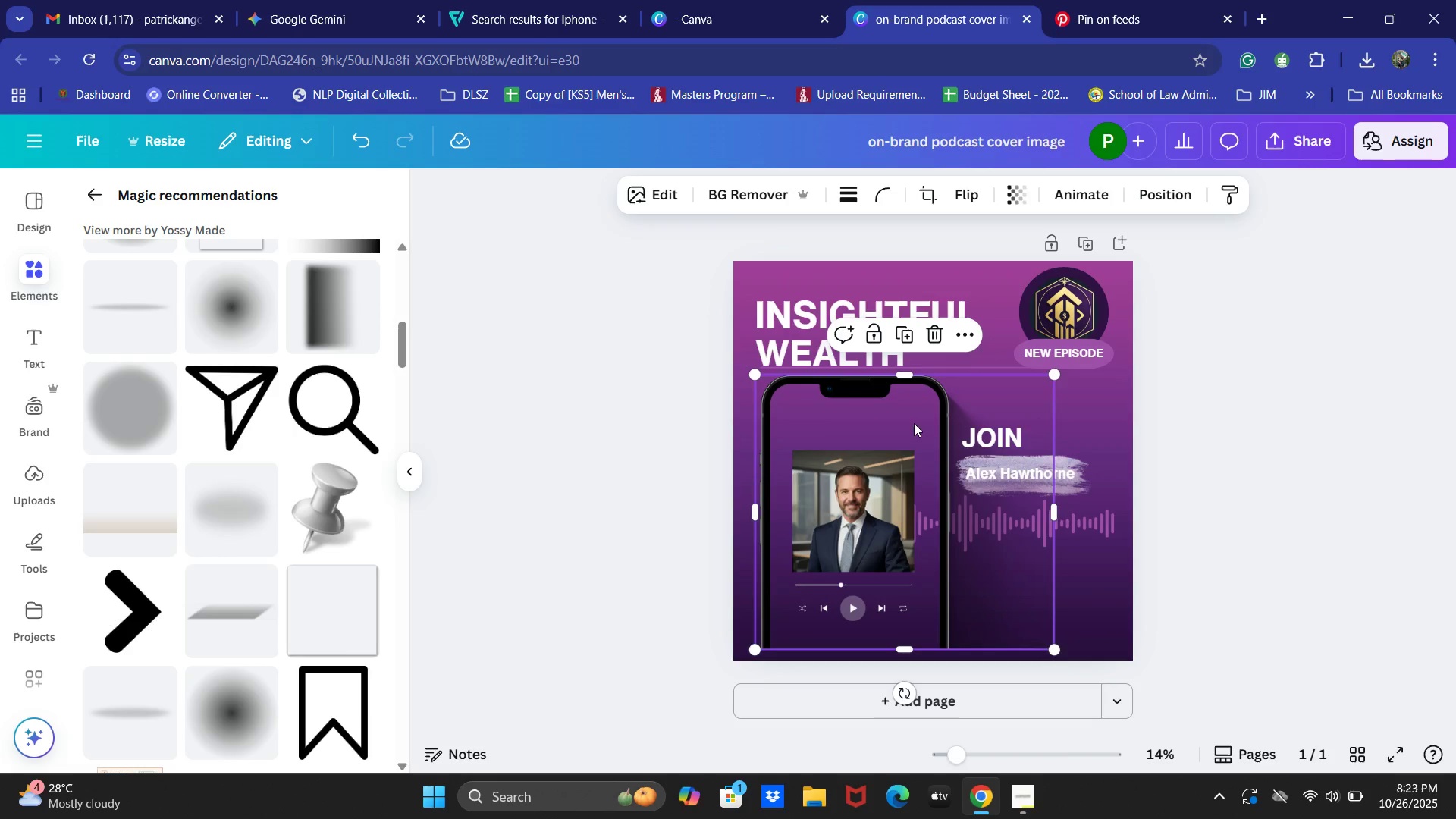 
left_click([852, 516])
 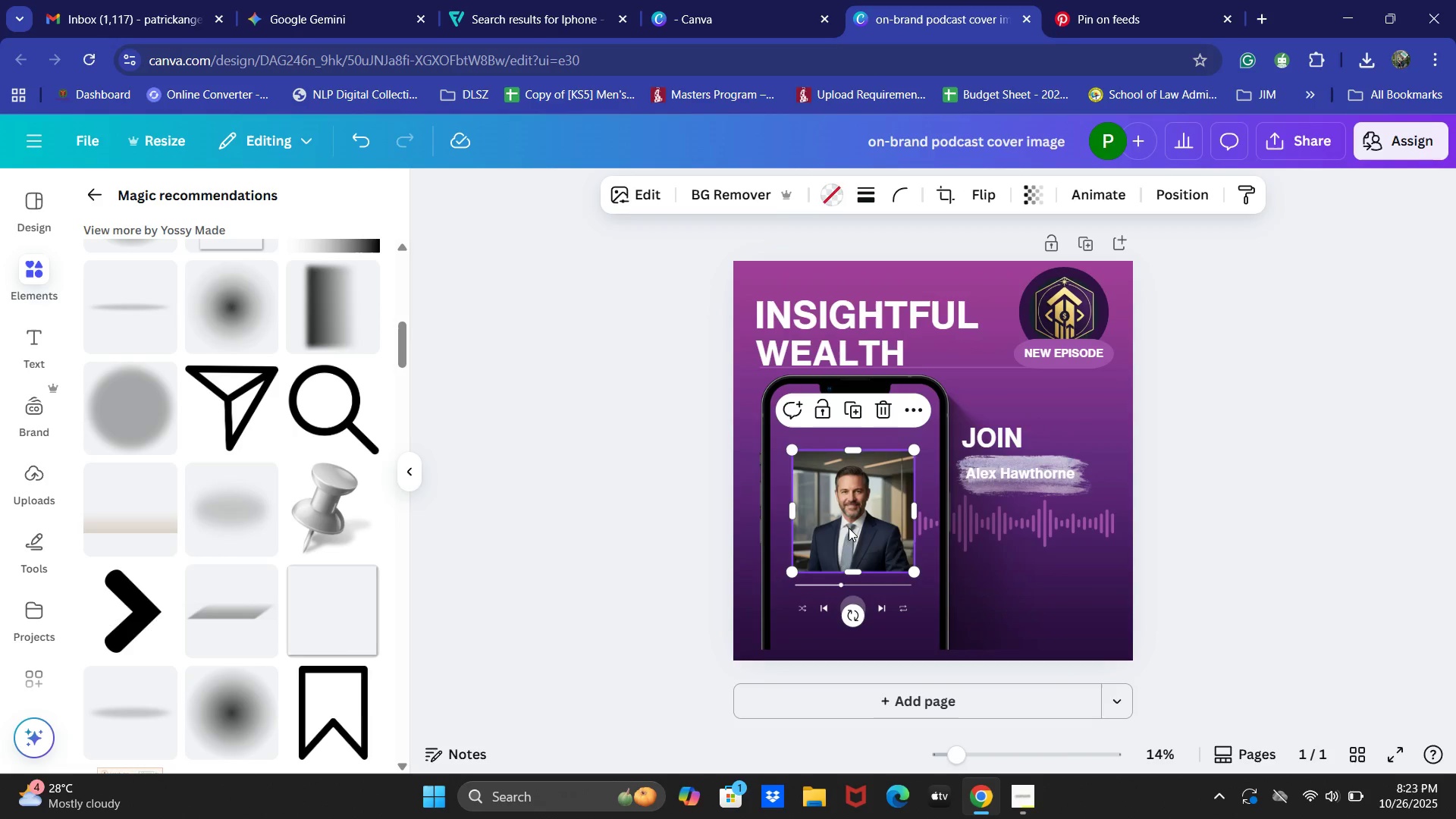 
hold_key(key=ShiftLeft, duration=1.0)
left_click([827, 598])
 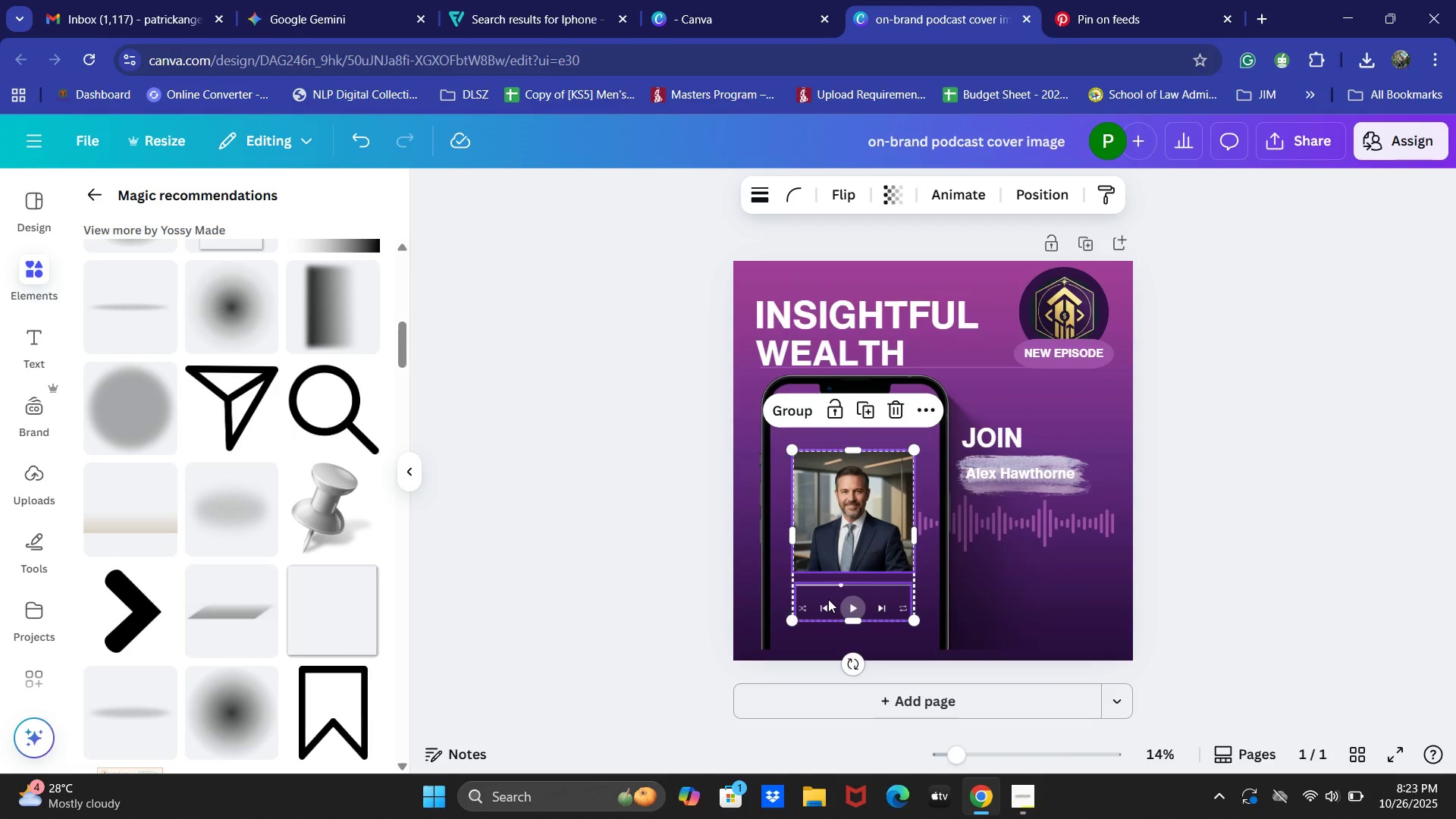 
key(ArrowUp)
 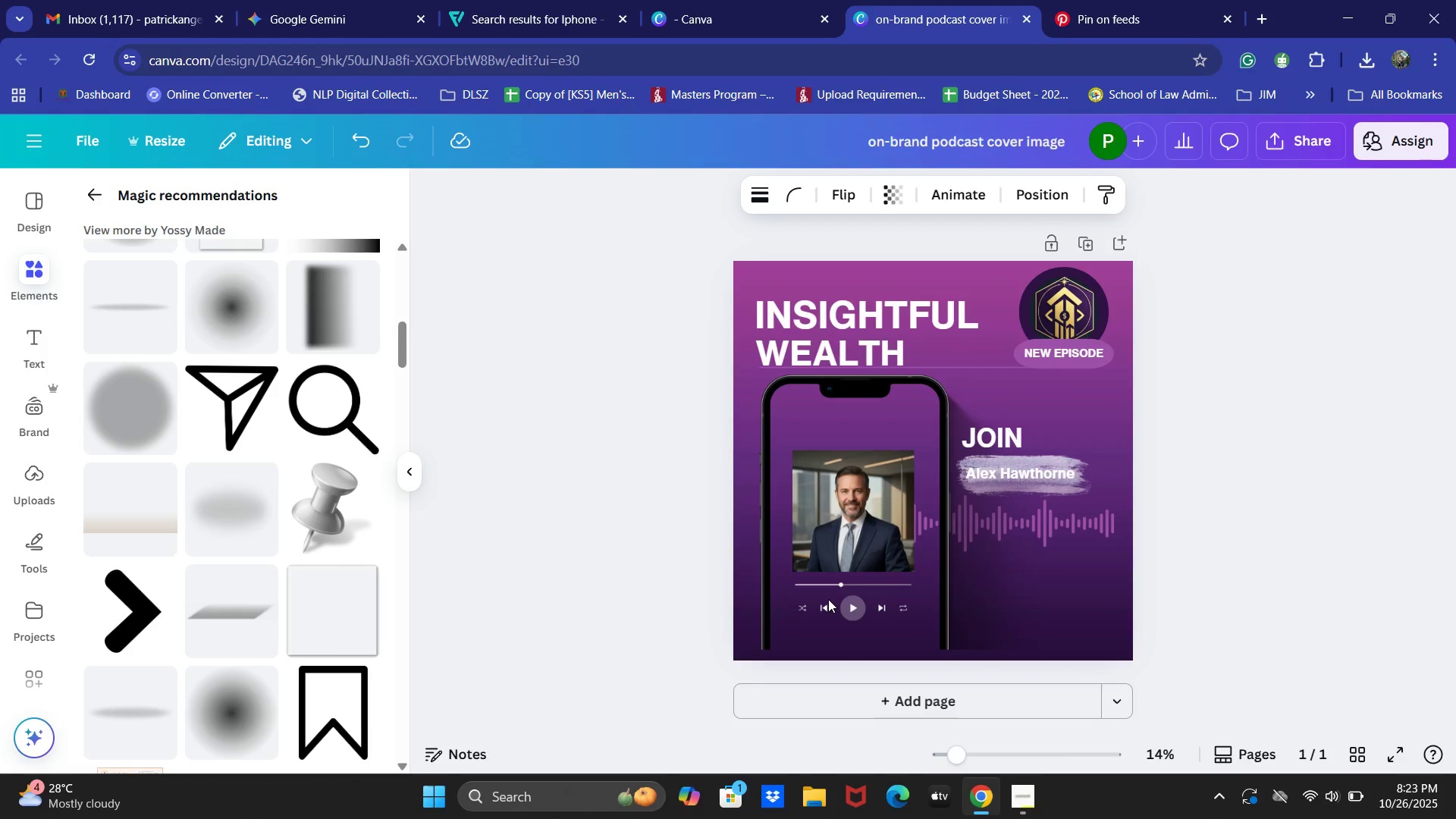 
key(ArrowUp)
 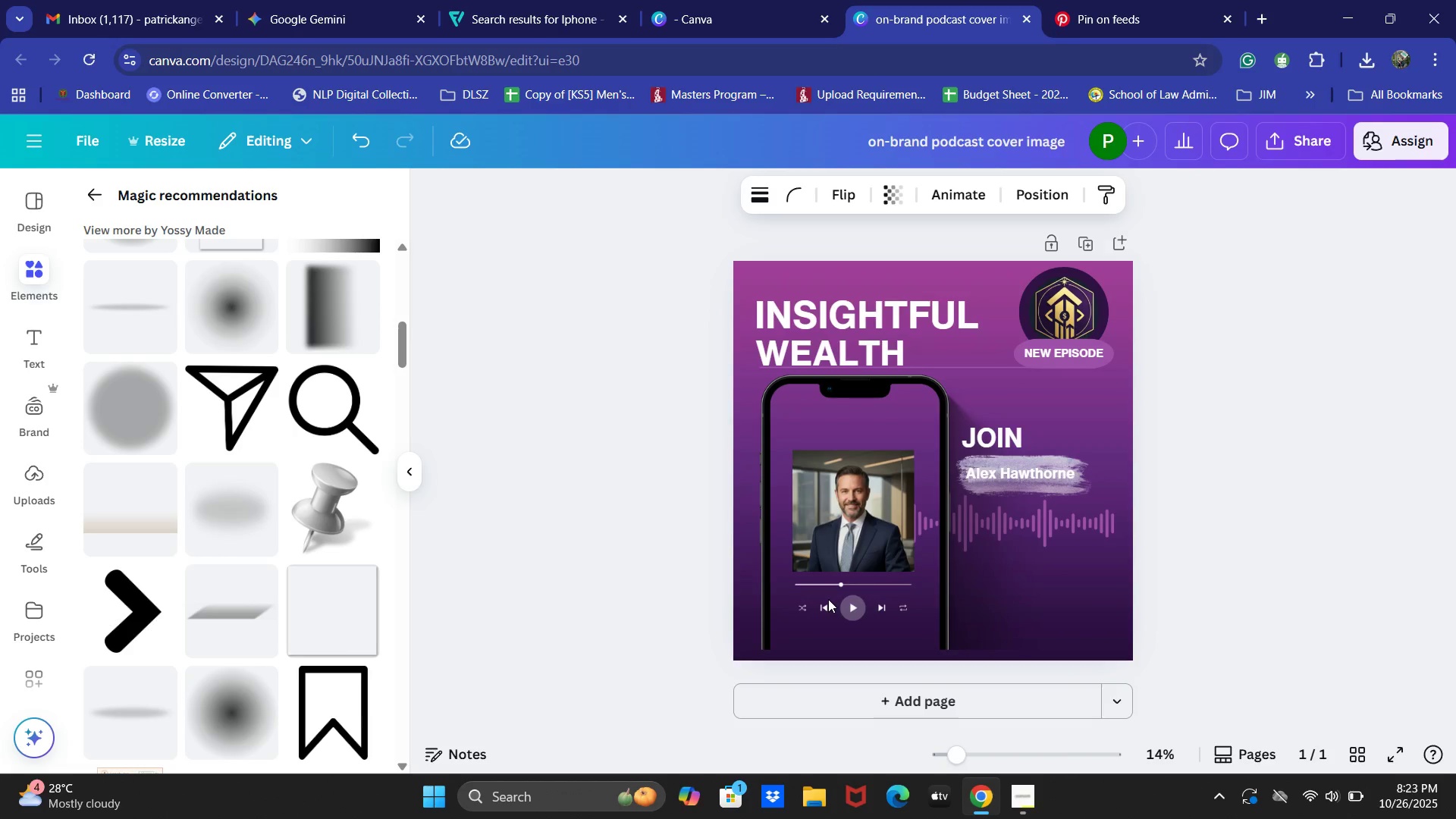 
hold_key(key=ArrowUp, duration=1.51)
 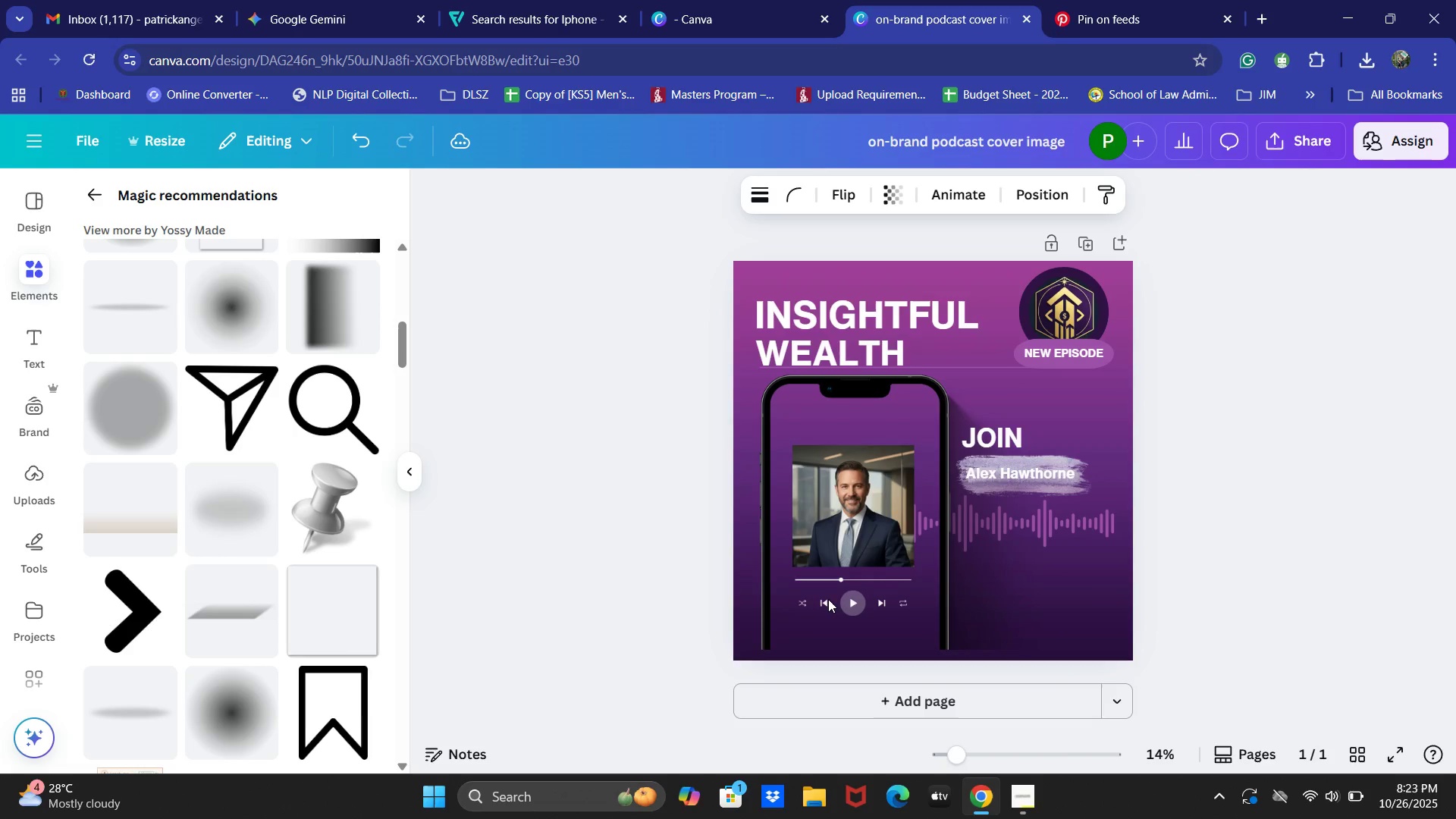 
hold_key(key=ArrowUp, duration=1.51)
 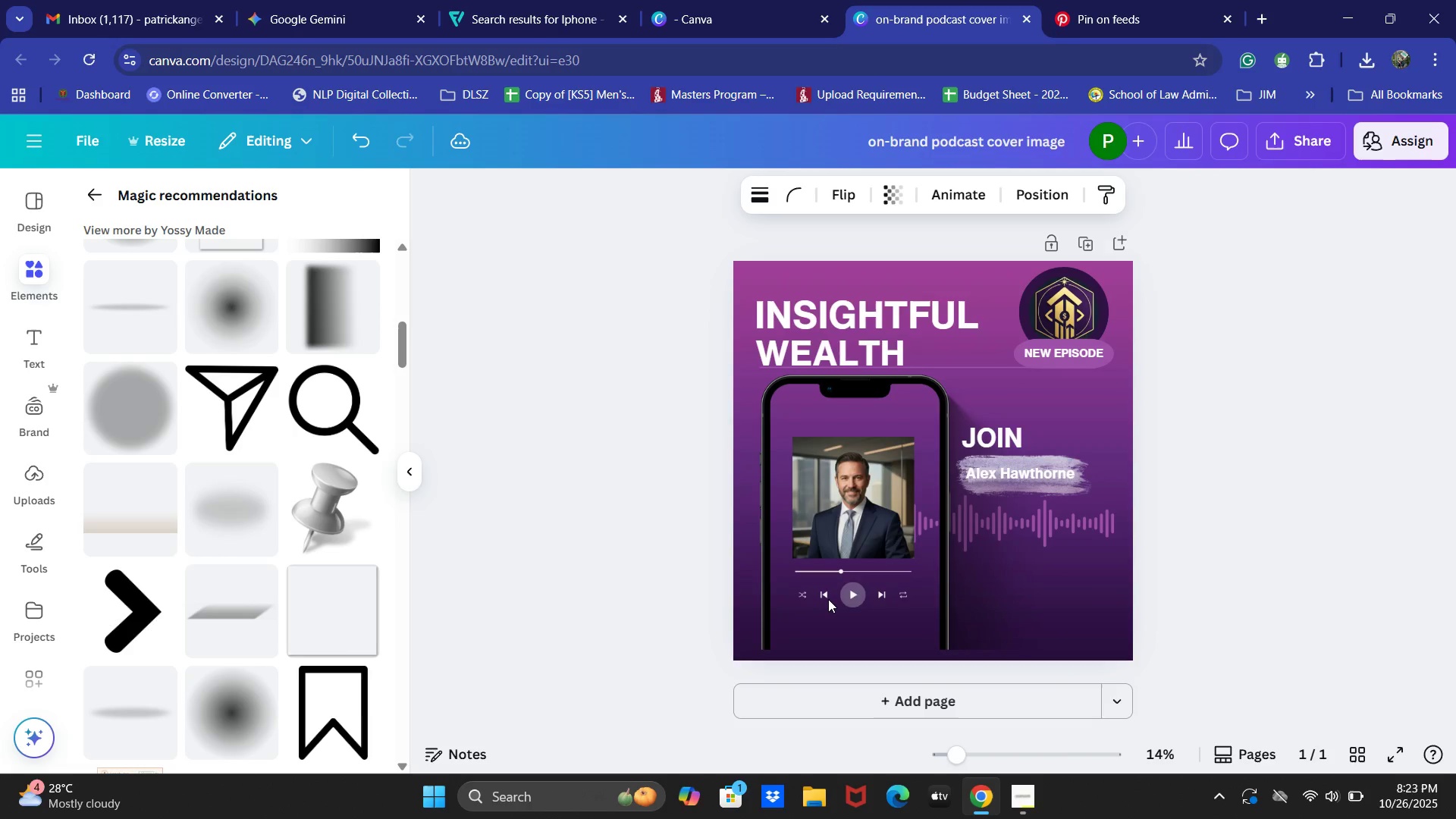 
hold_key(key=ArrowUp, duration=1.52)
 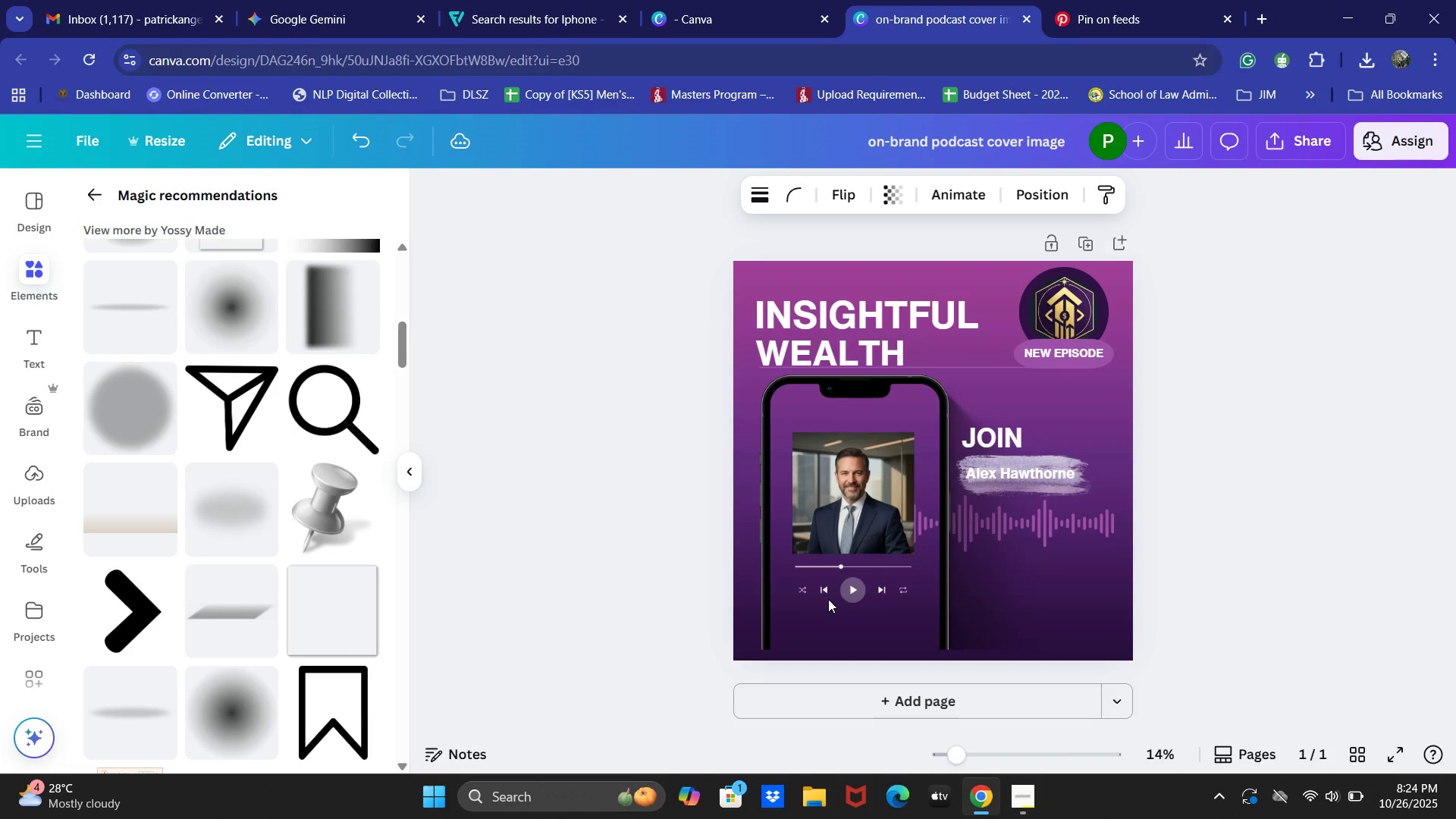 
hold_key(key=ArrowUp, duration=1.51)
 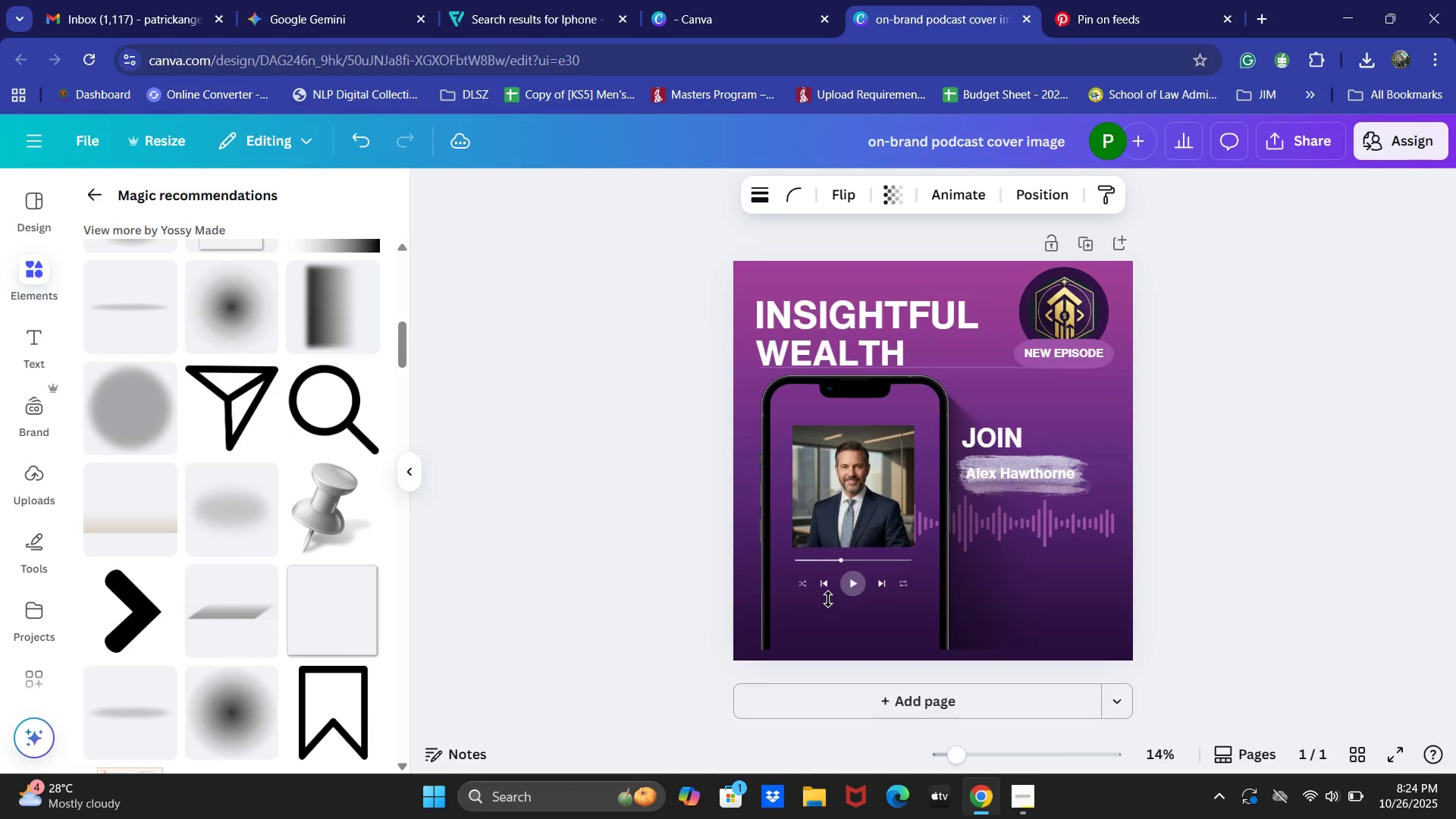 
hold_key(key=ArrowUp, duration=0.38)
 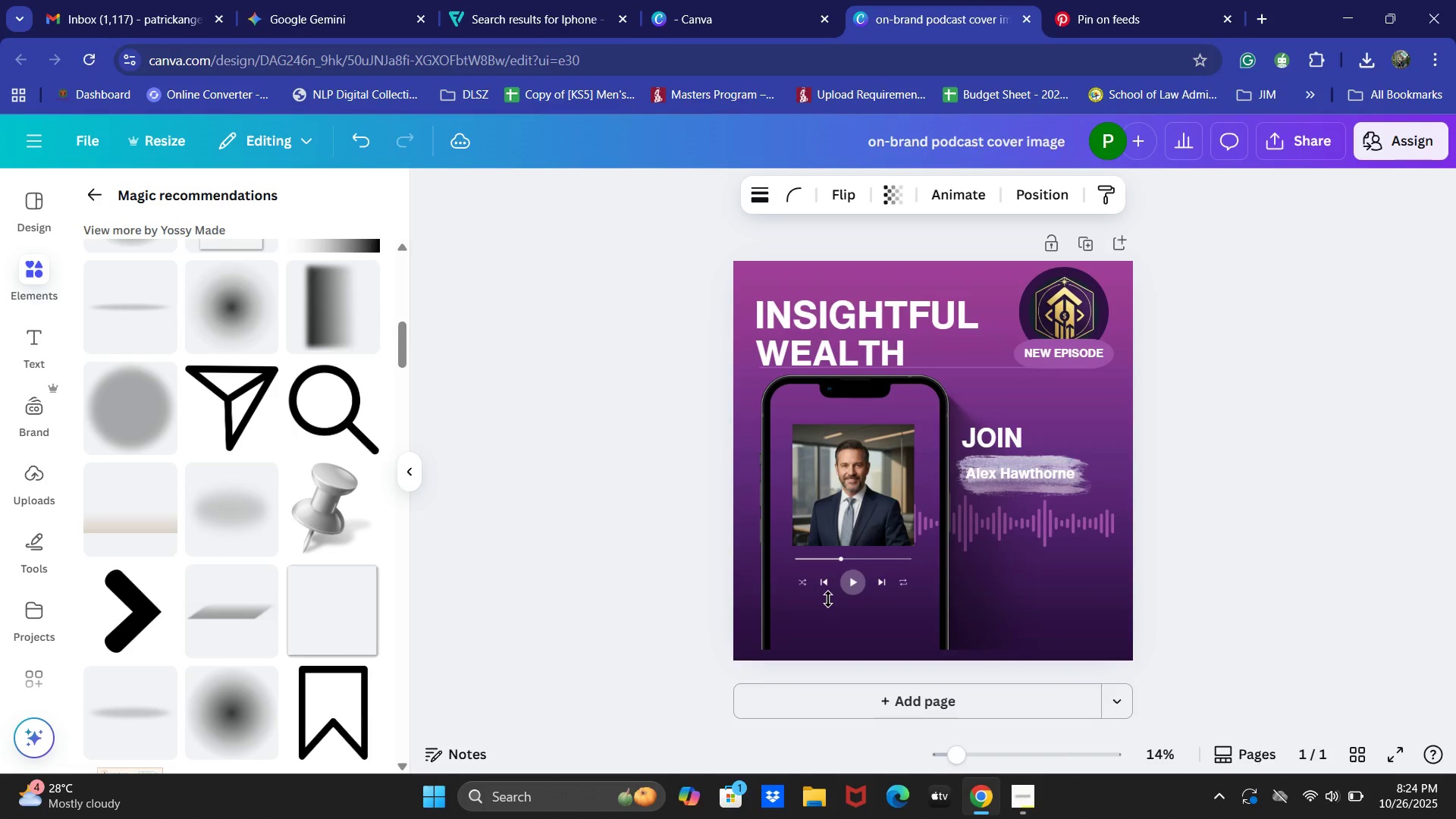 
hold_key(key=ArrowDown, duration=0.56)
 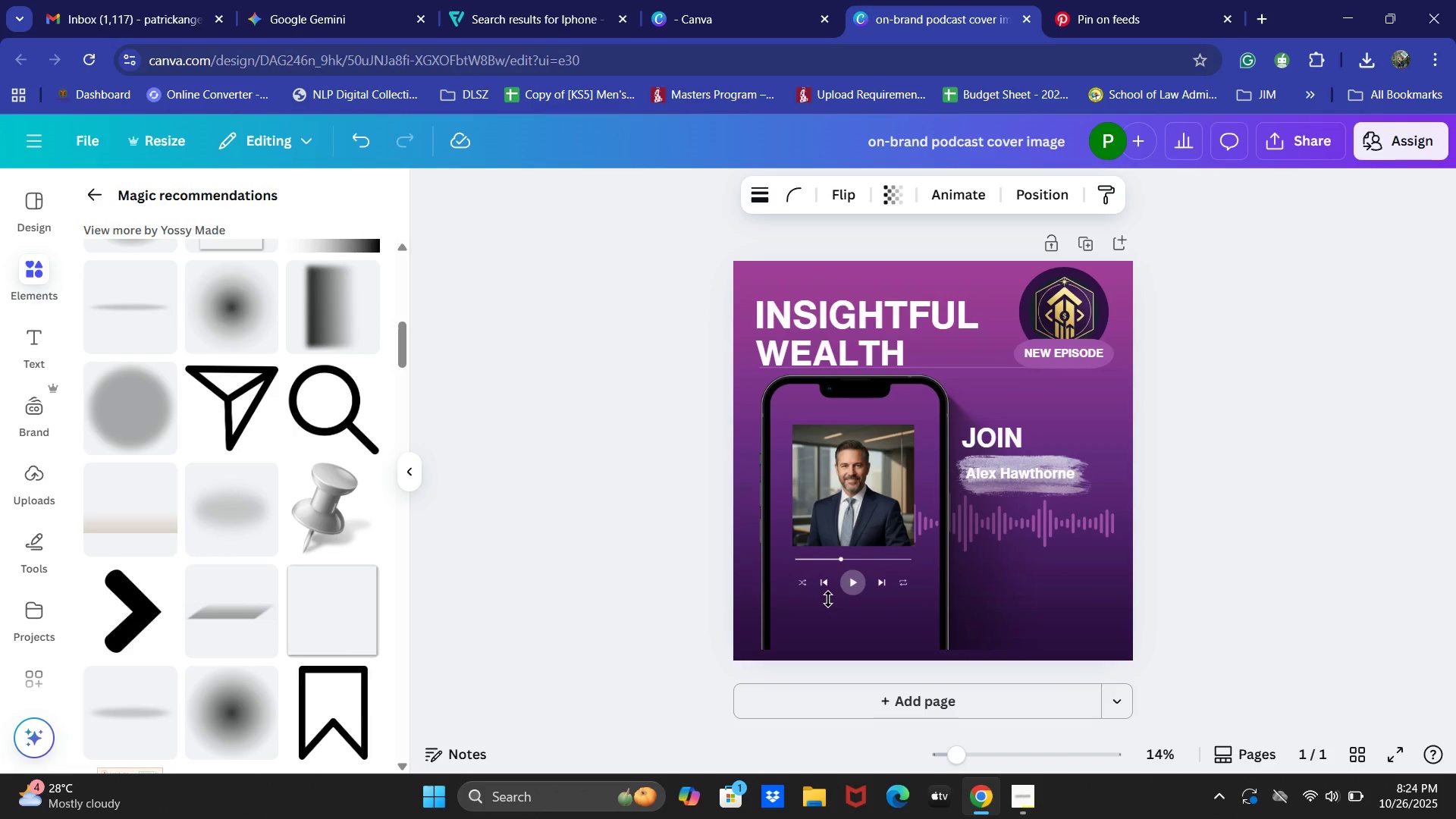 
hold_key(key=ArrowDown, duration=1.5)
 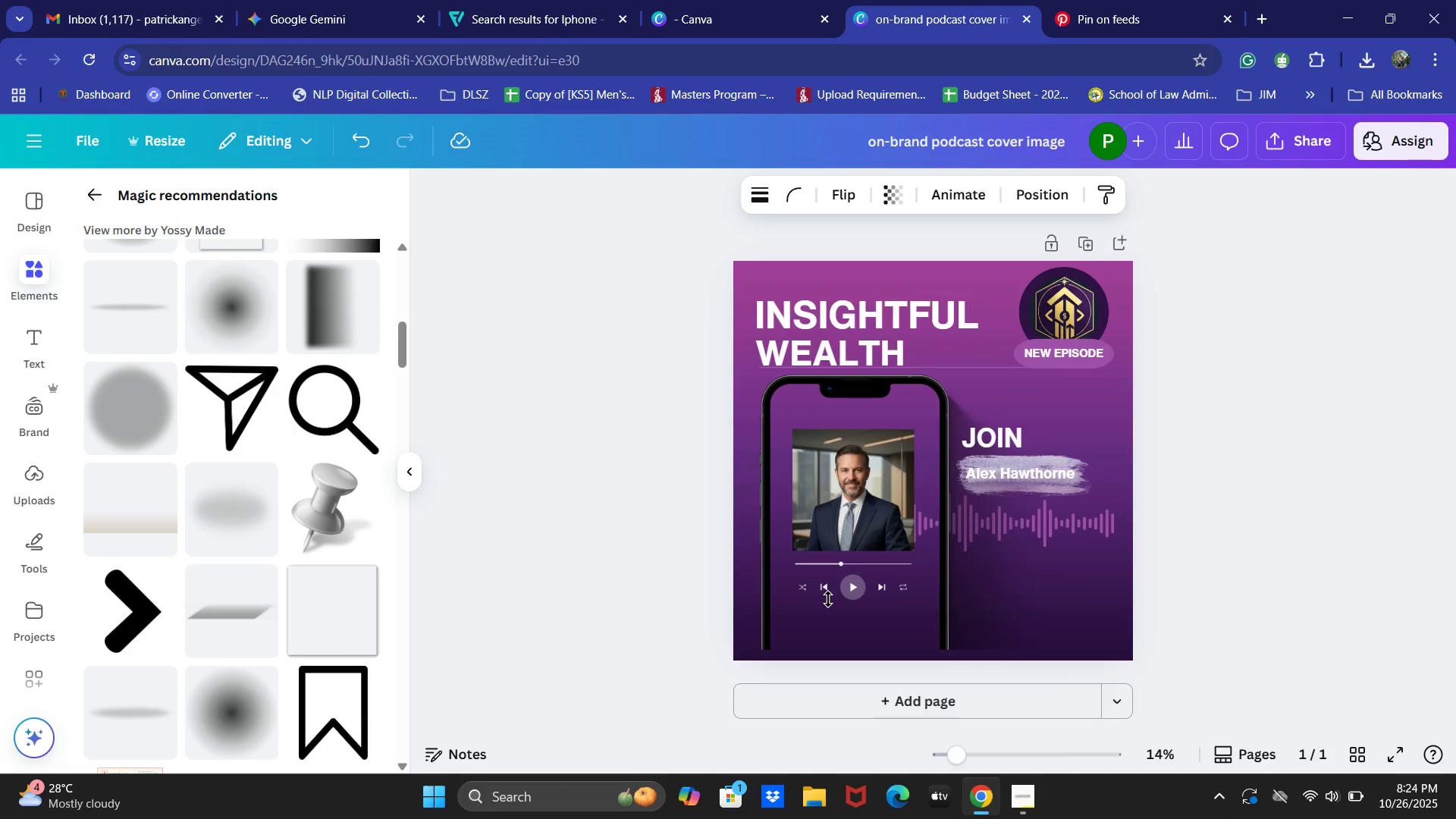 
hold_key(key=ArrowDown, duration=1.07)
 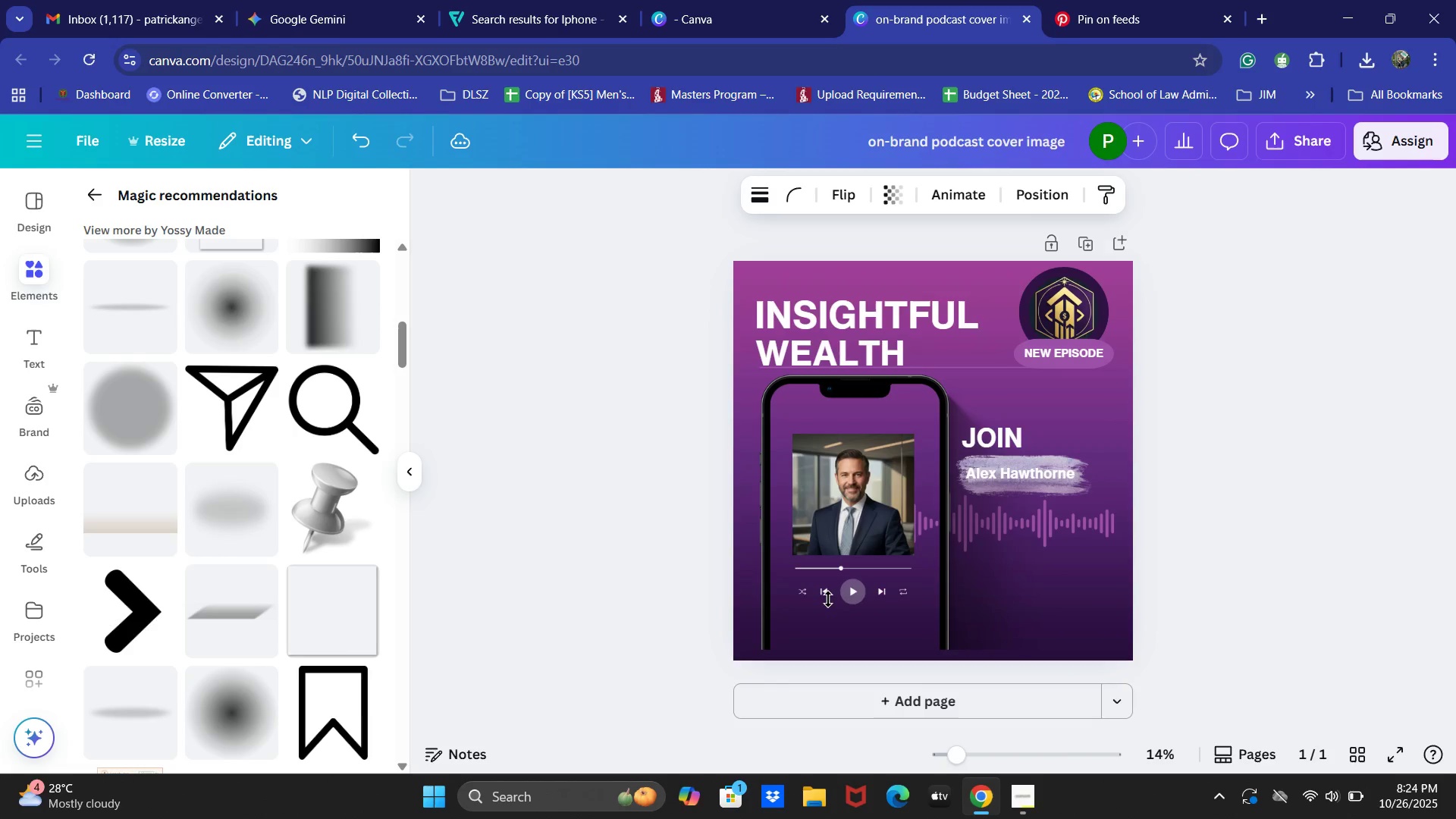 
key(ArrowUp)
 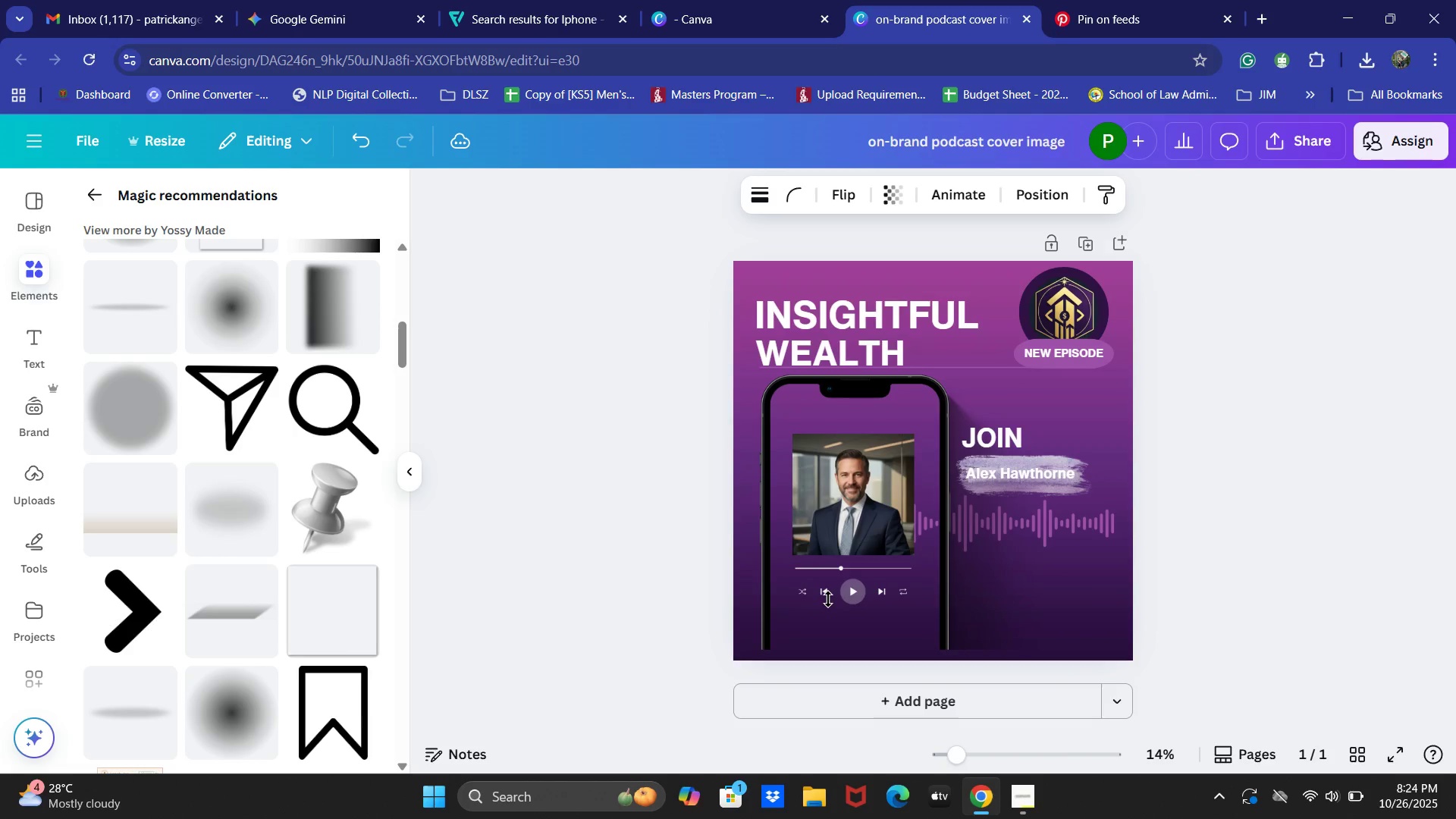 
key(ArrowUp)
 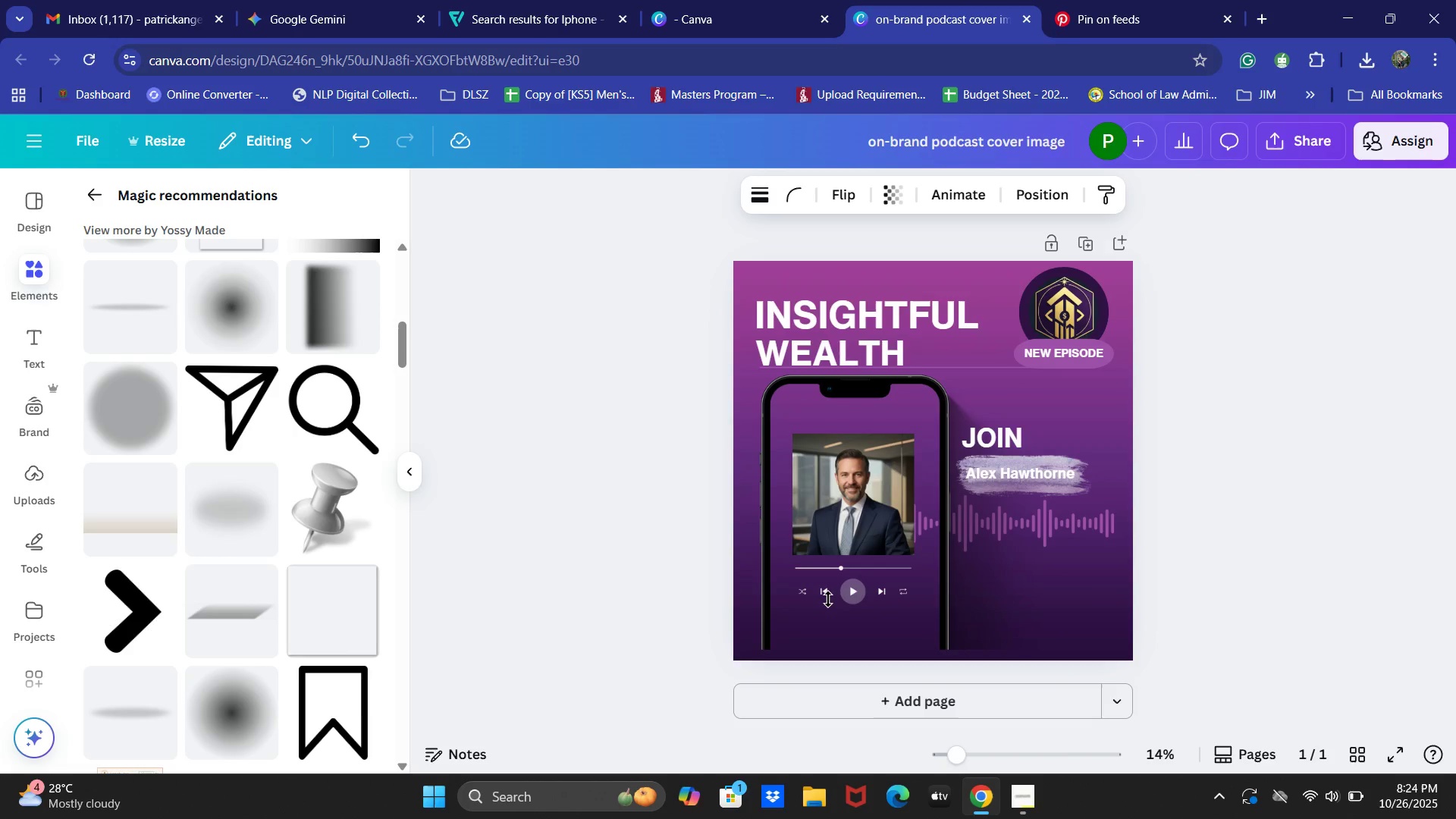 
hold_key(key=ArrowUp, duration=0.65)
 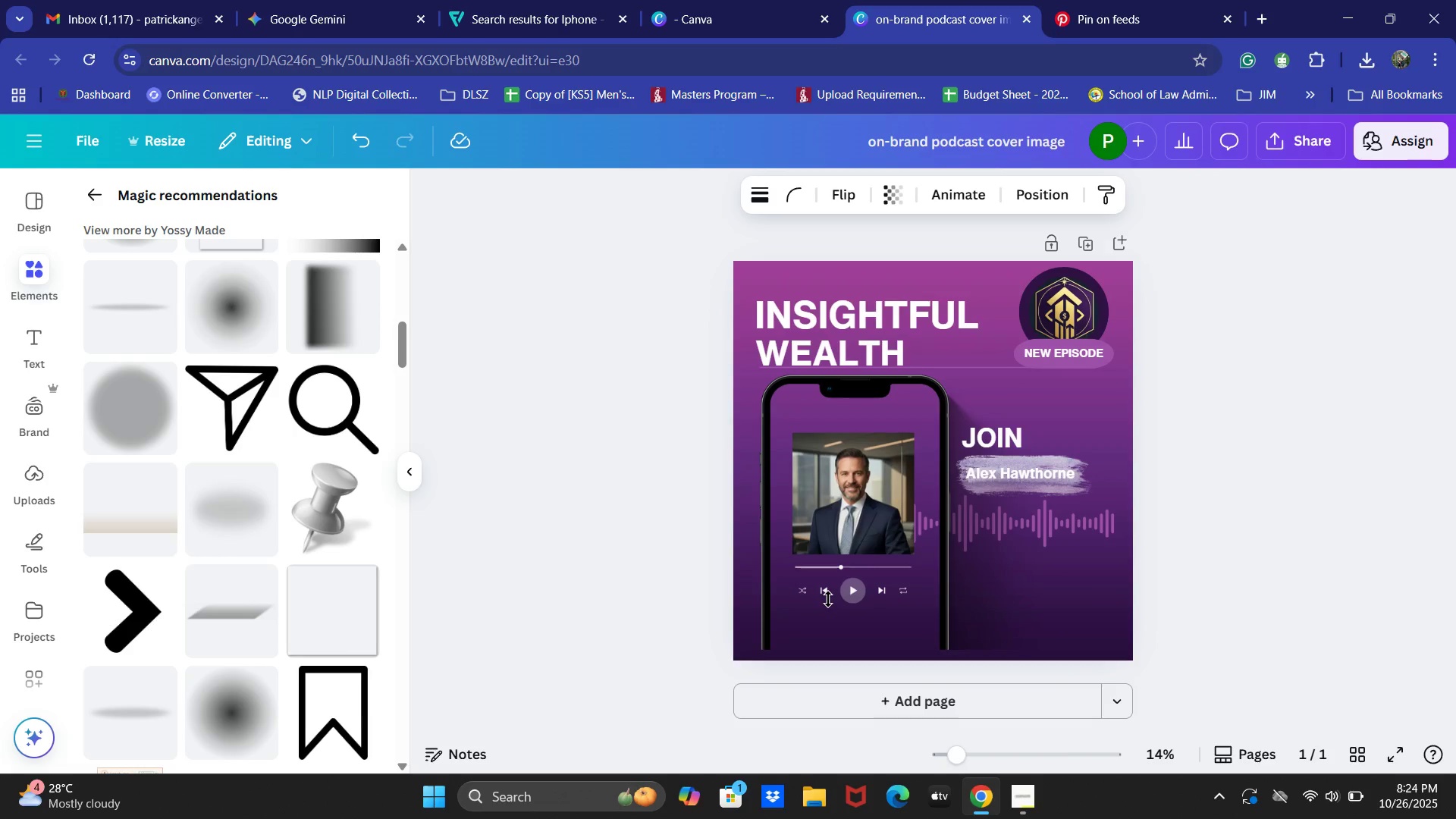 
key(ArrowUp)
 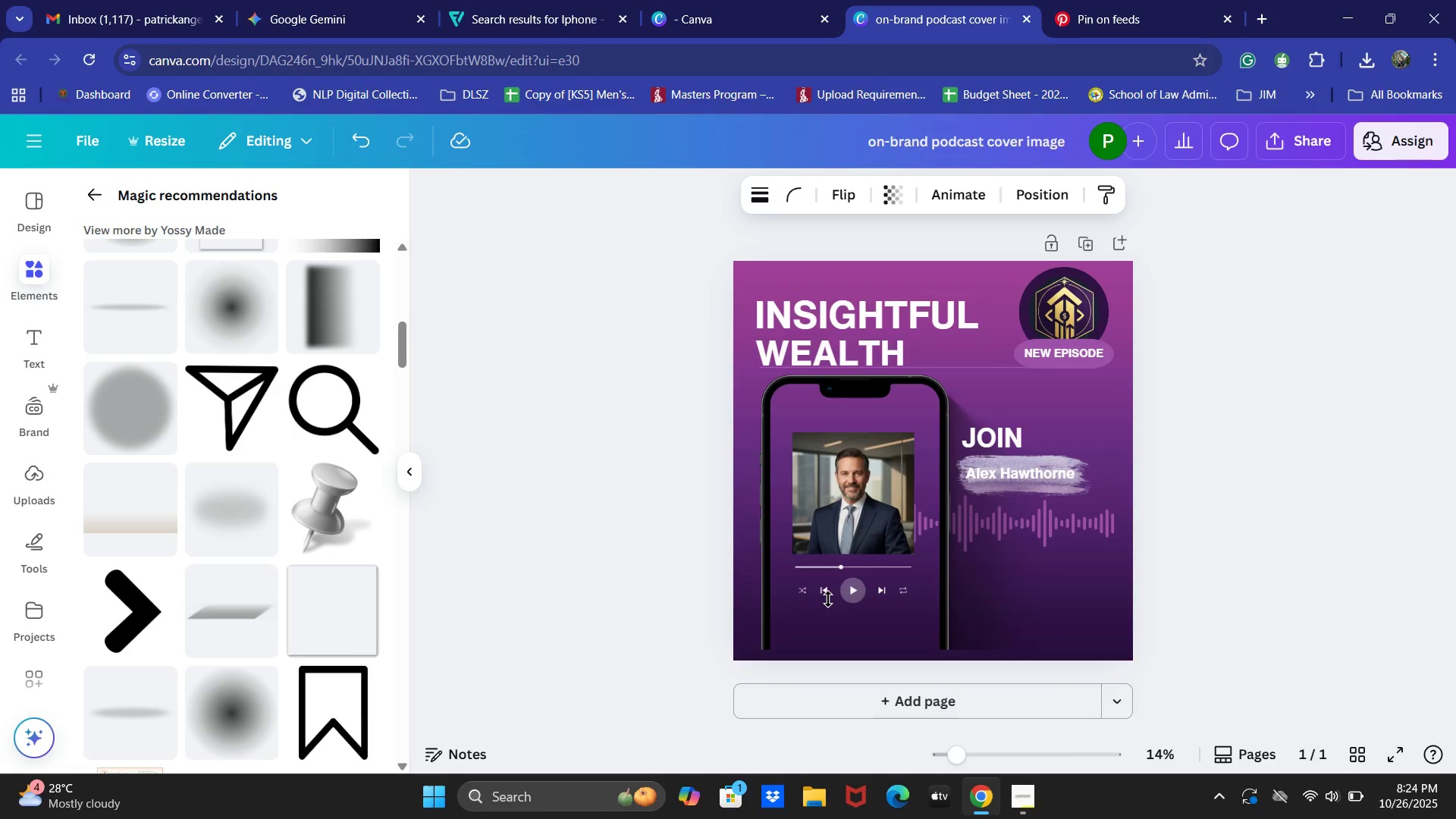 
key(ArrowUp)
 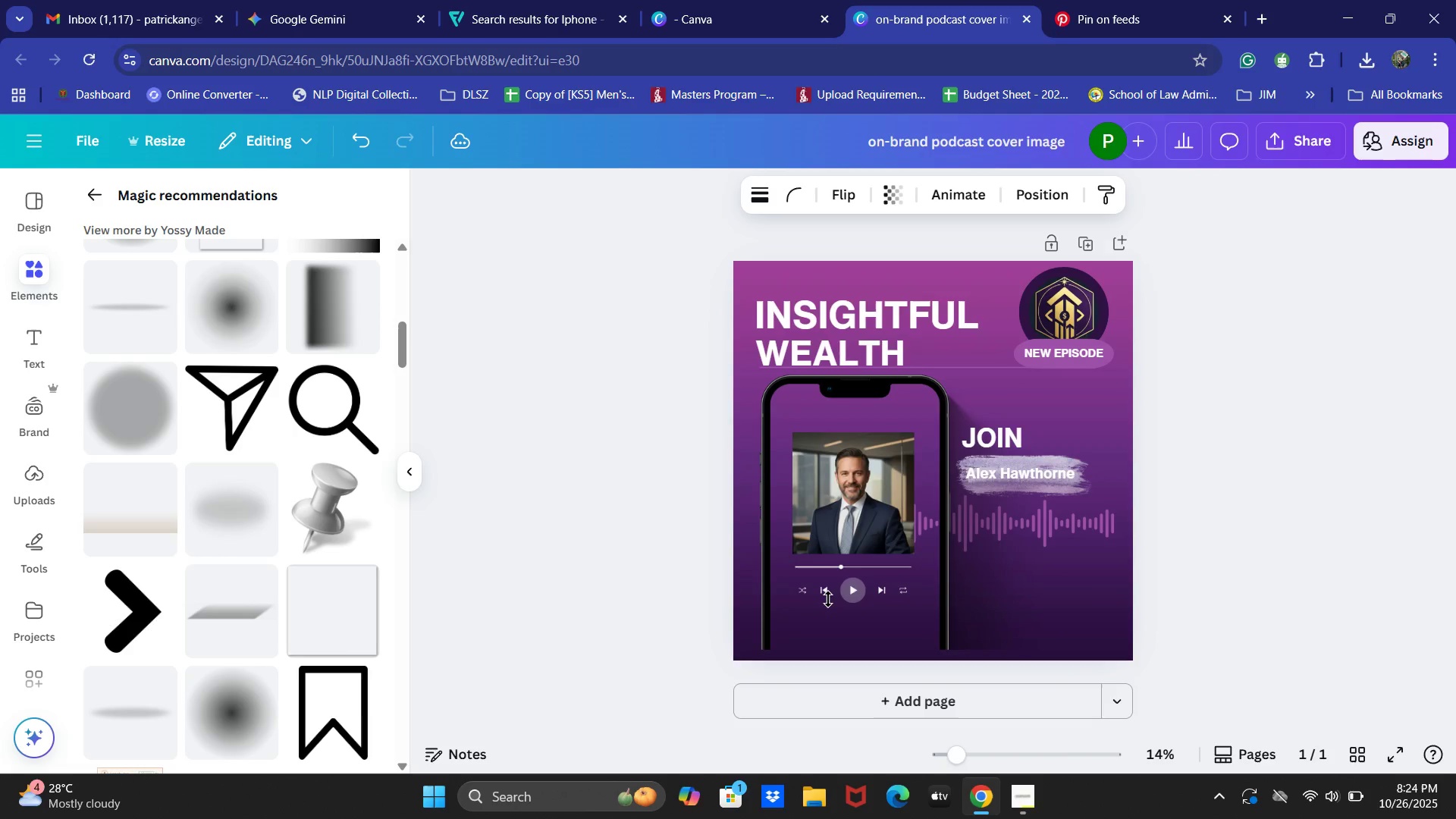 
hold_key(key=ArrowUp, duration=1.5)
 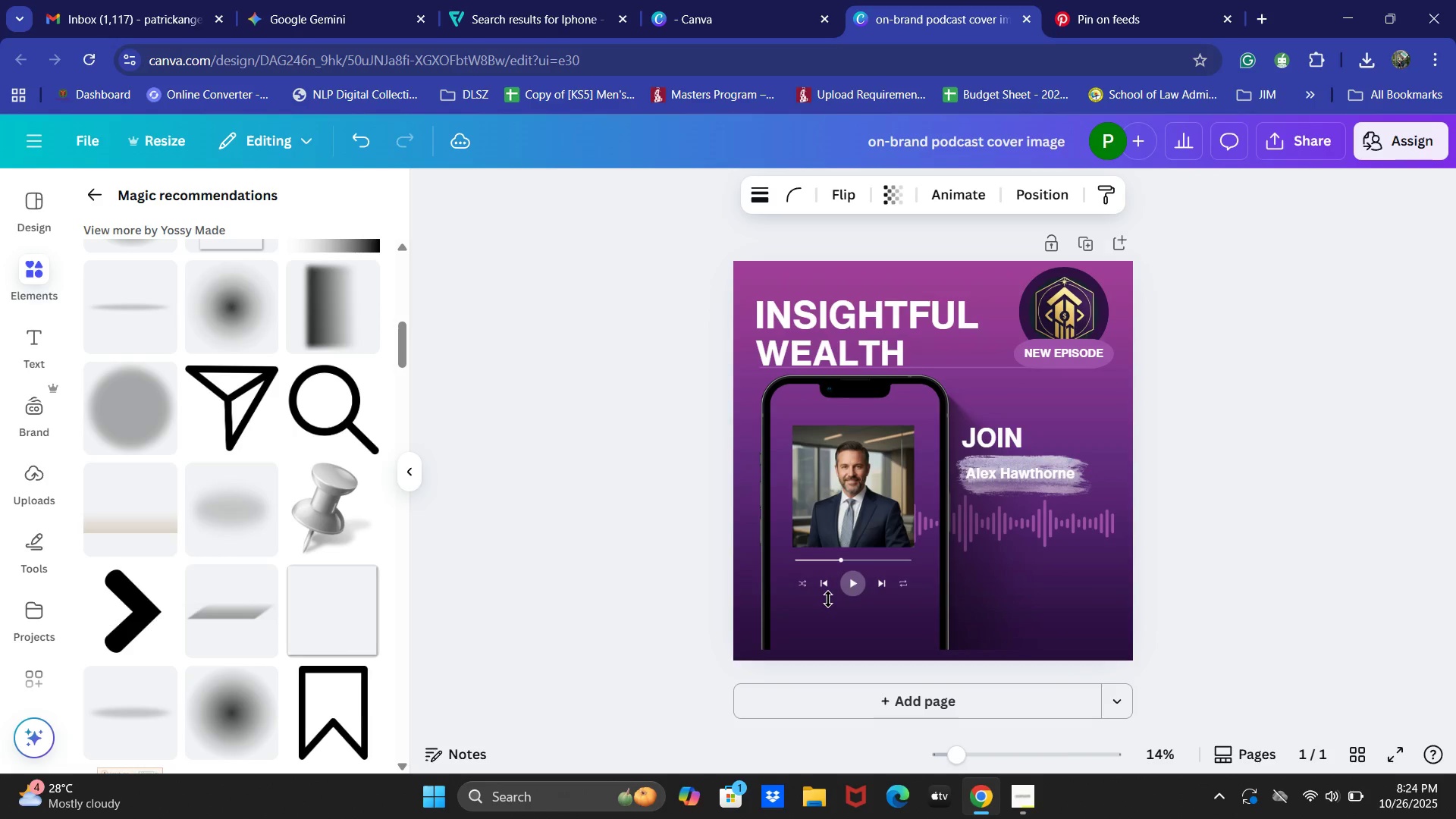 
hold_key(key=ArrowUp, duration=0.67)
 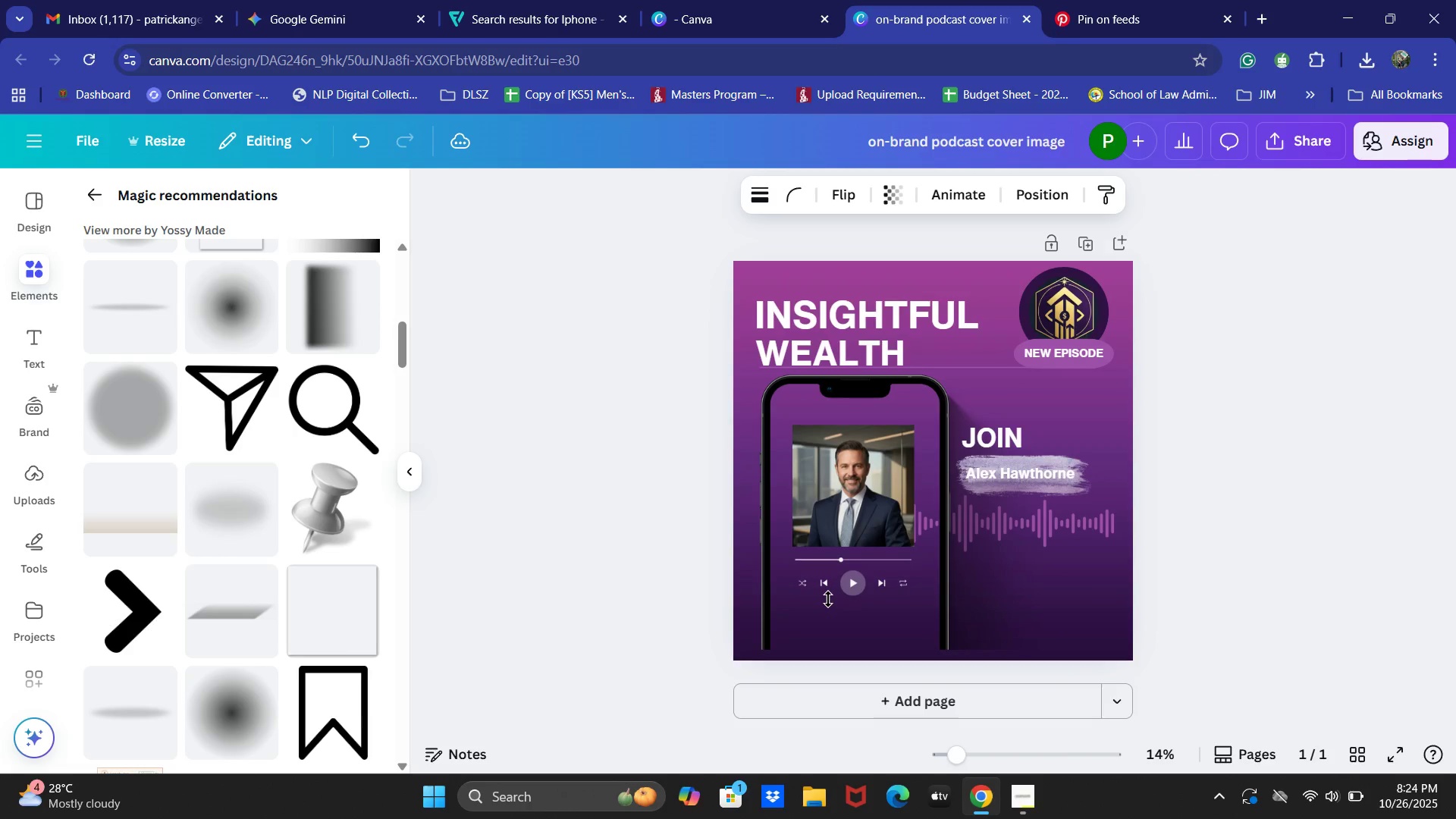 
key(ArrowDown)
 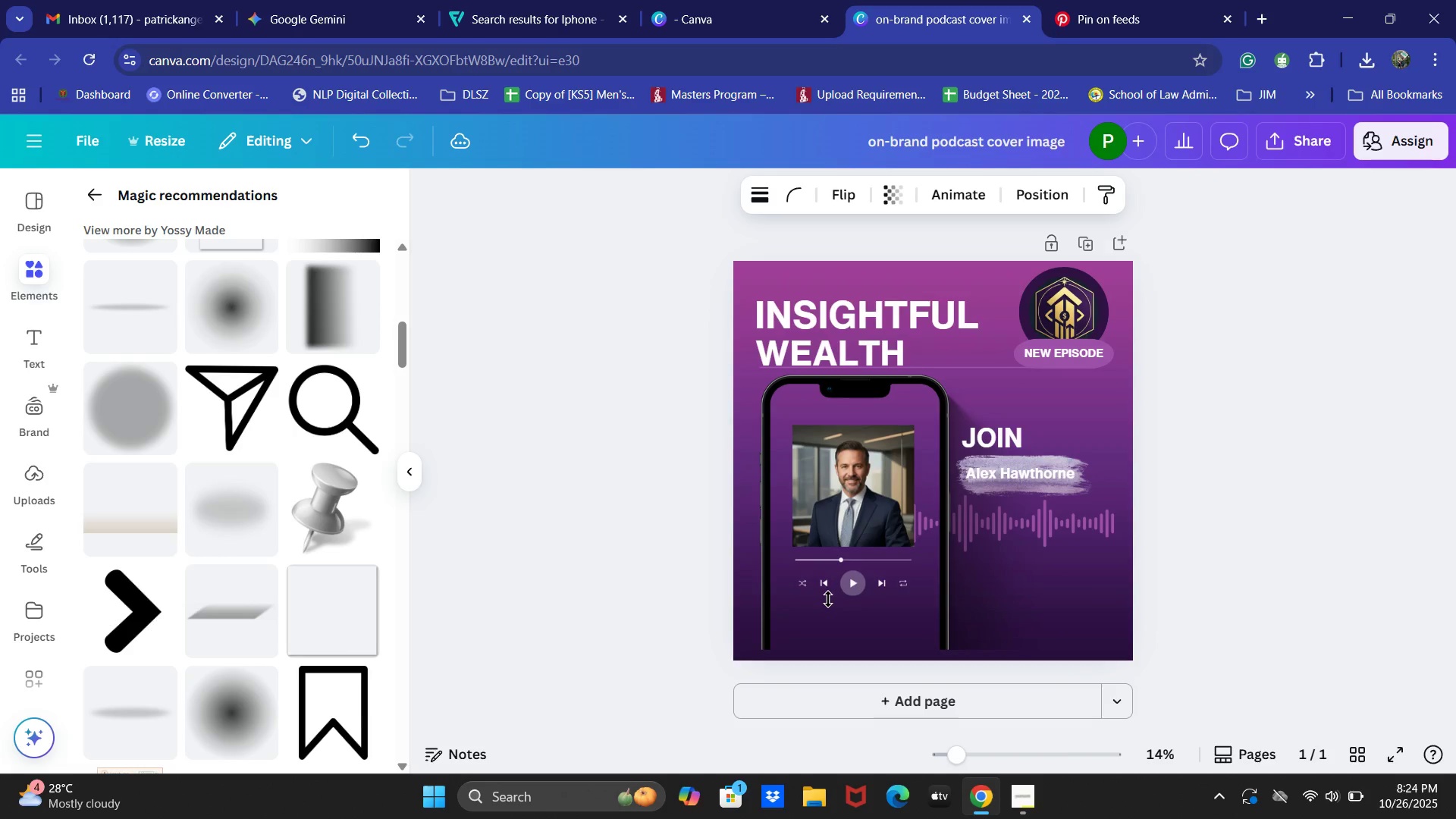 
hold_key(key=ArrowDown, duration=1.5)
 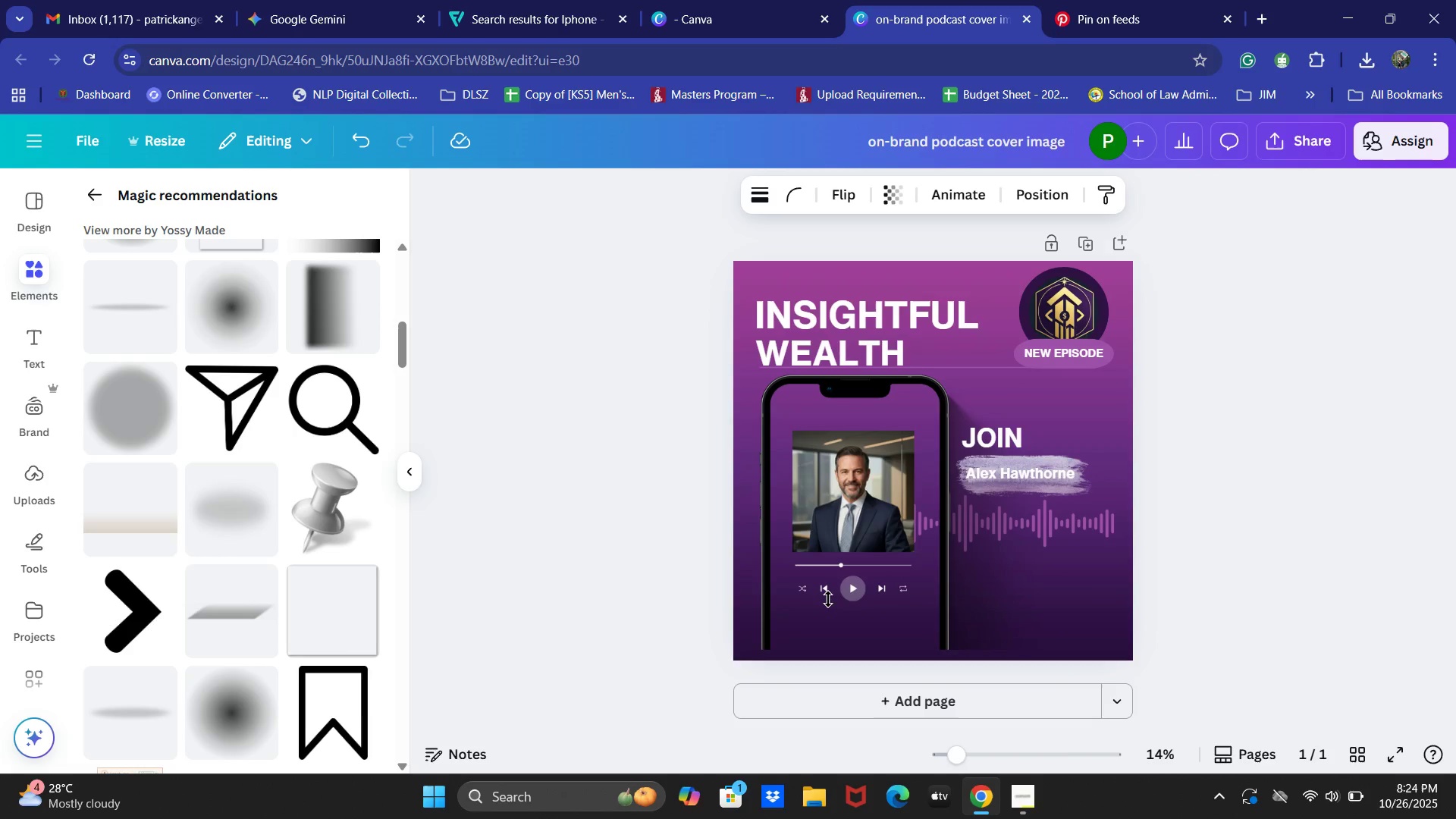 
key(ArrowDown)
 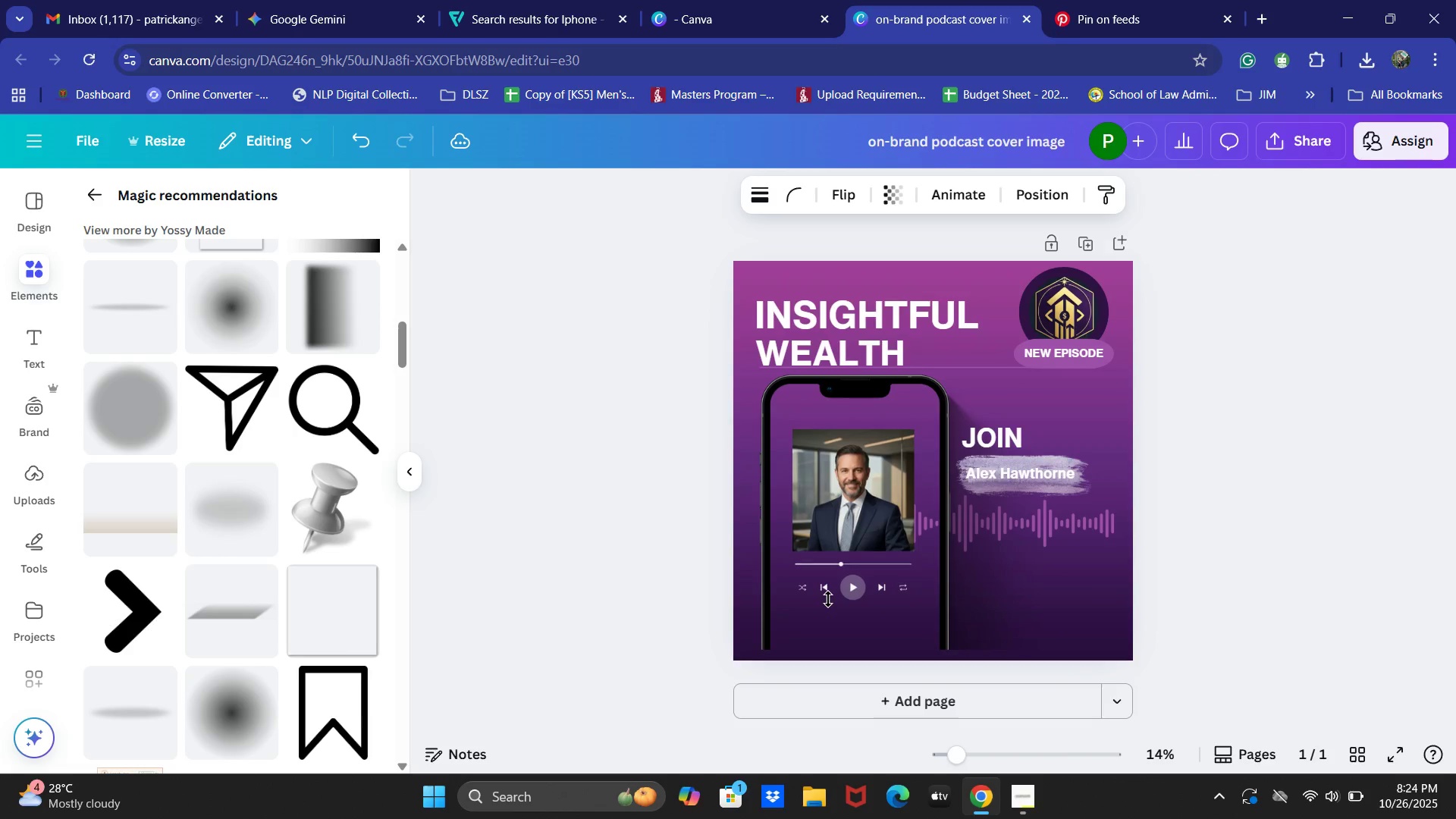 
key(ArrowDown)
 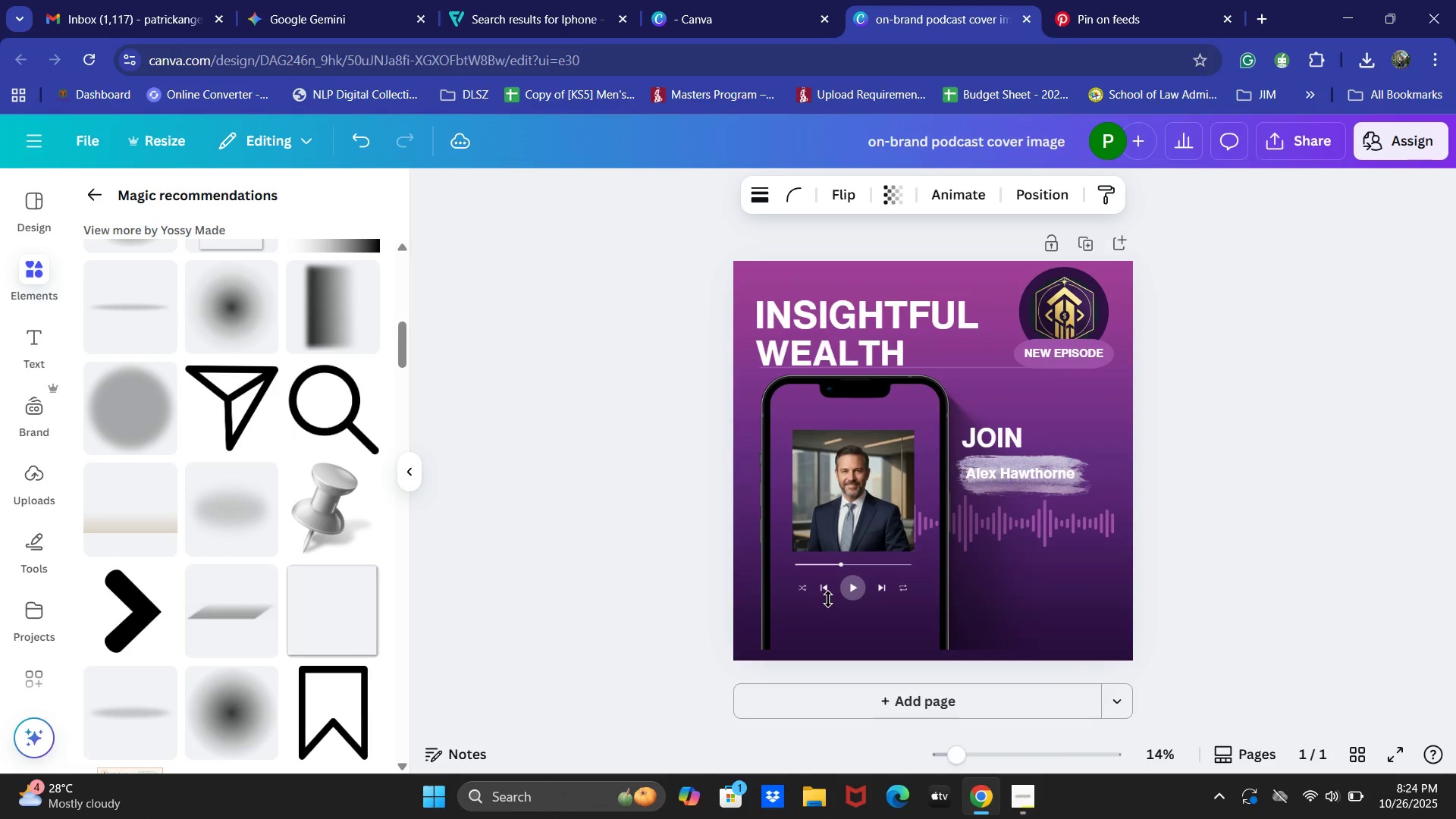 
key(ArrowDown)
 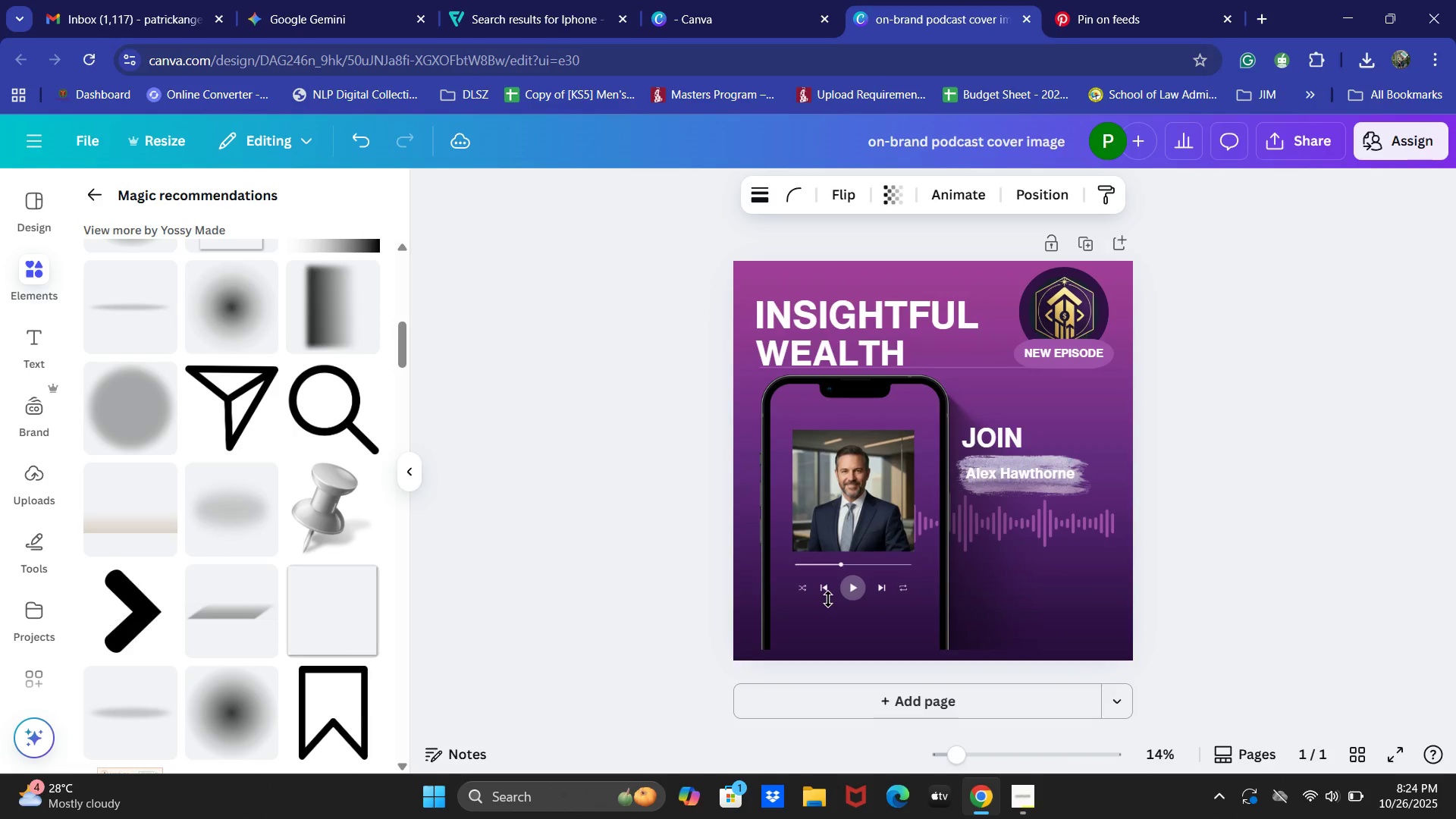 
key(ArrowDown)
 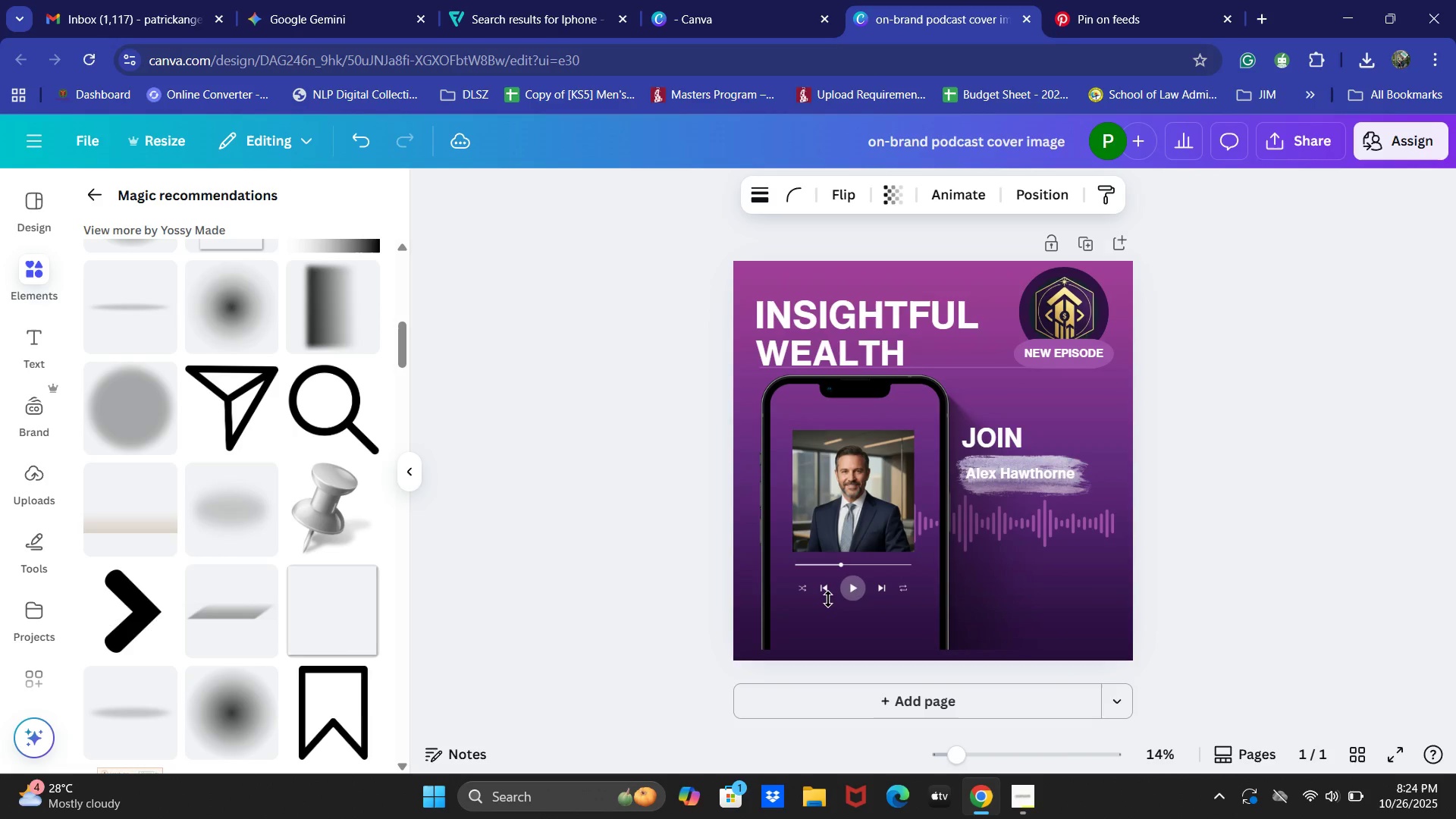 
key(ArrowDown)
 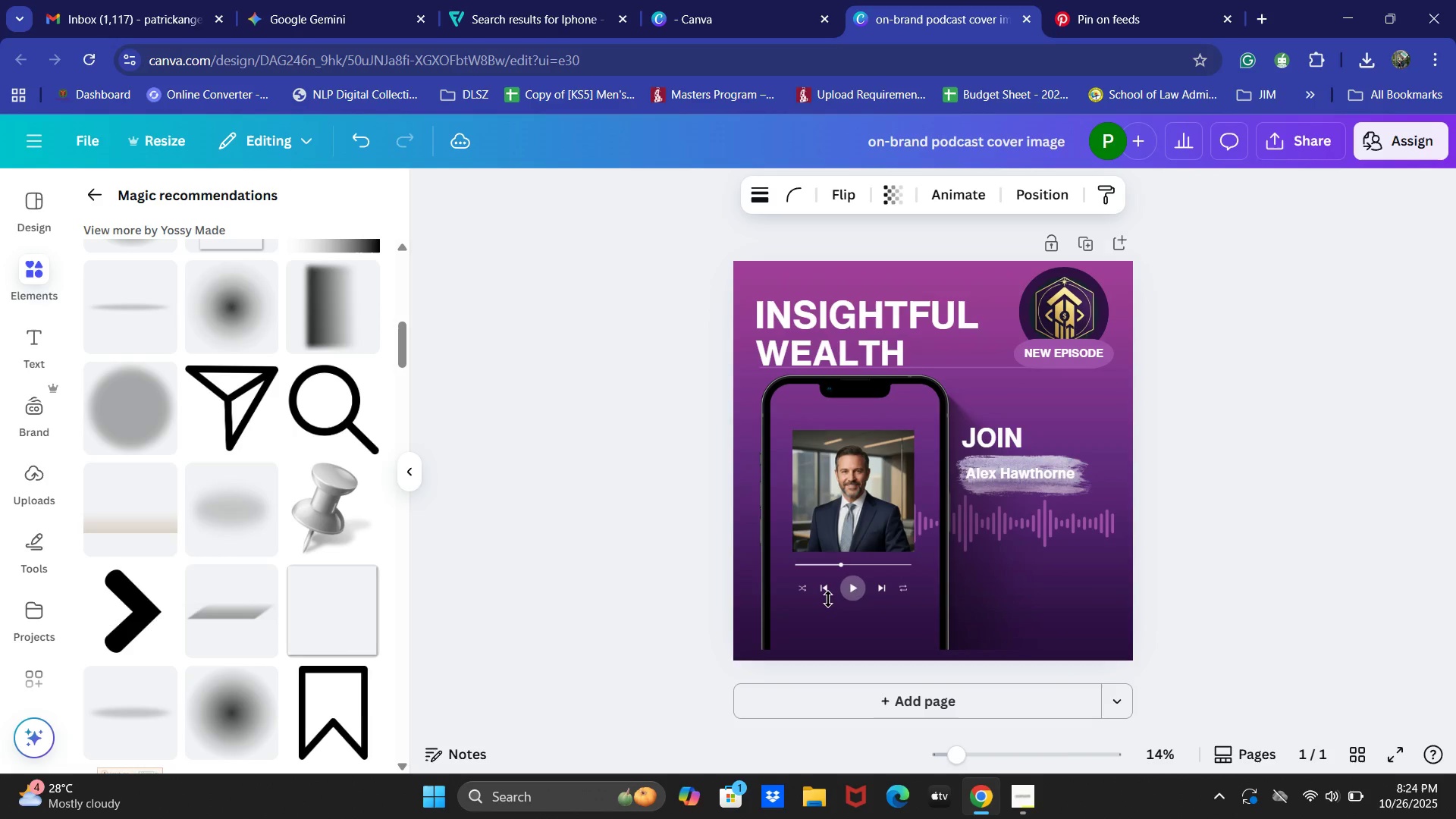 
key(ArrowDown)
 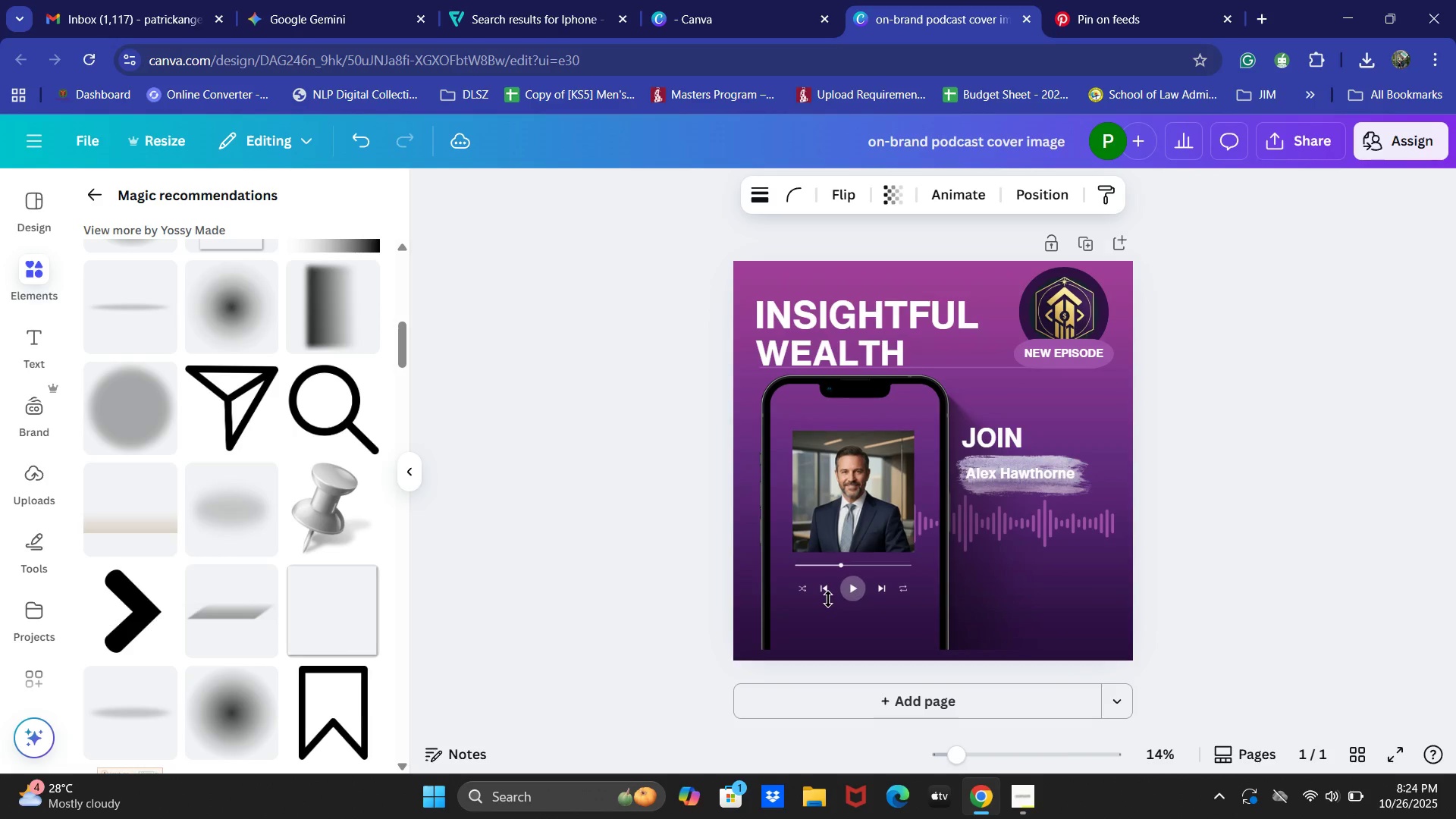 
key(ArrowDown)
 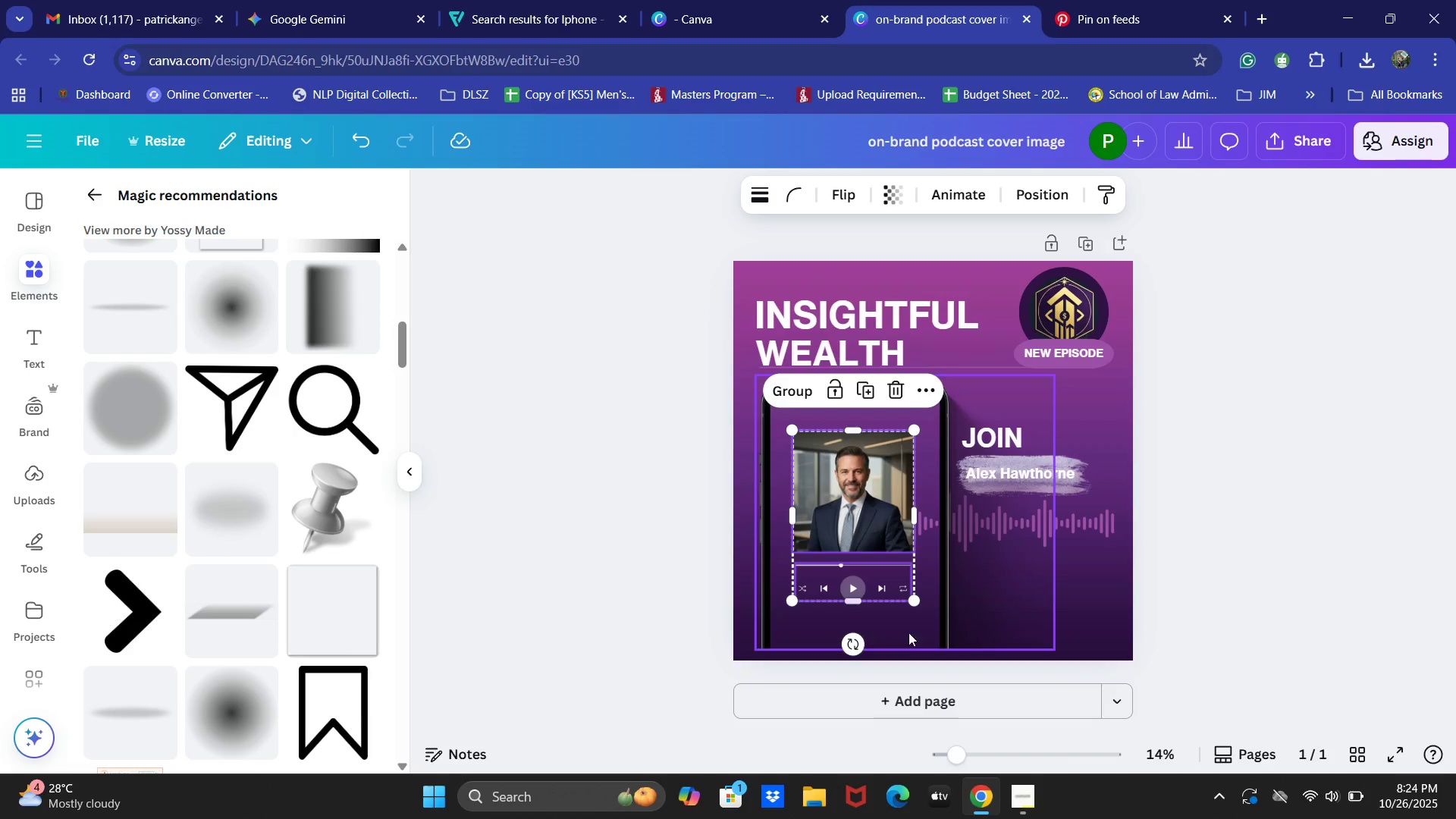 
left_click([1040, 582])
 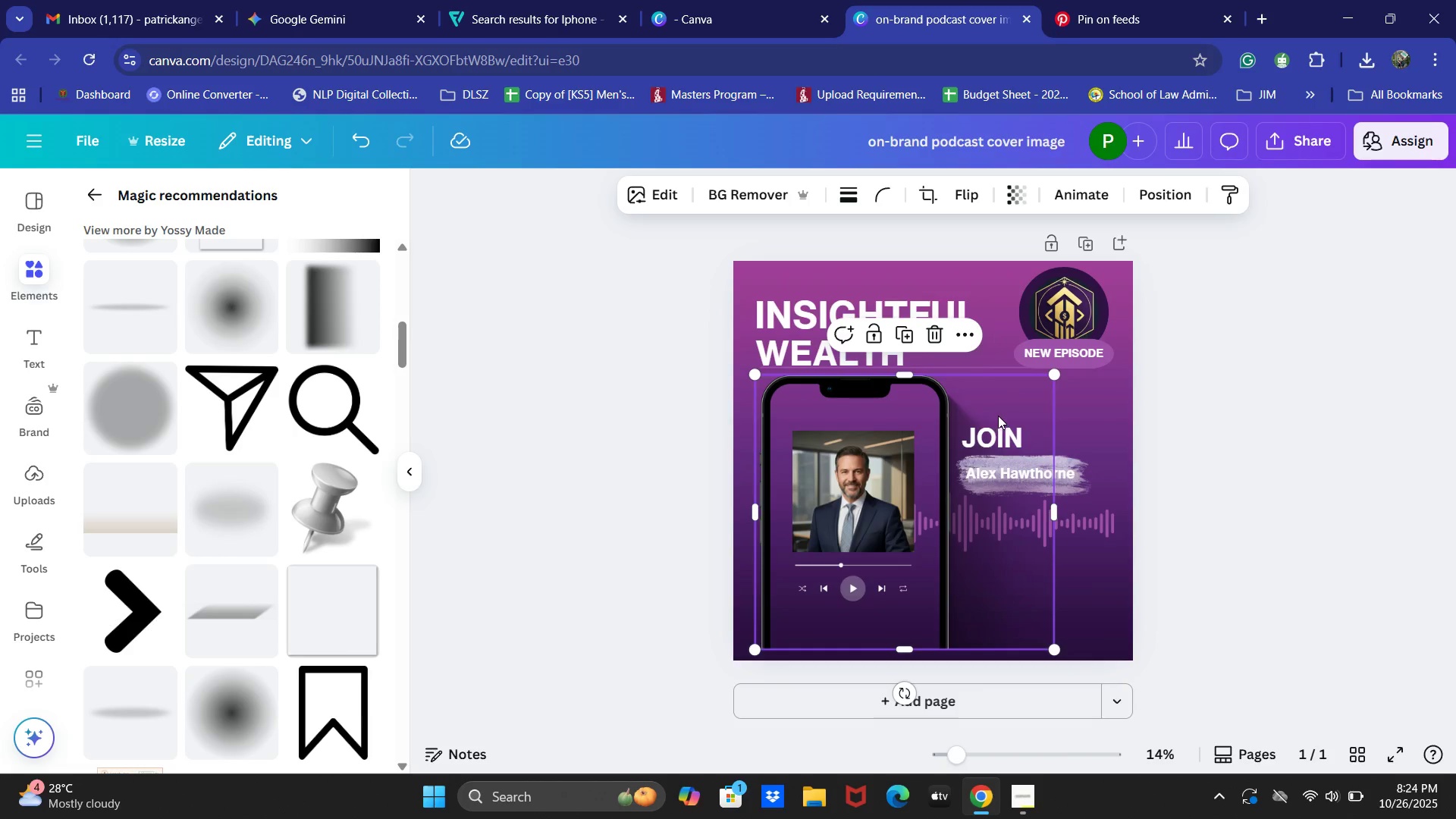 
left_click([990, 433])
 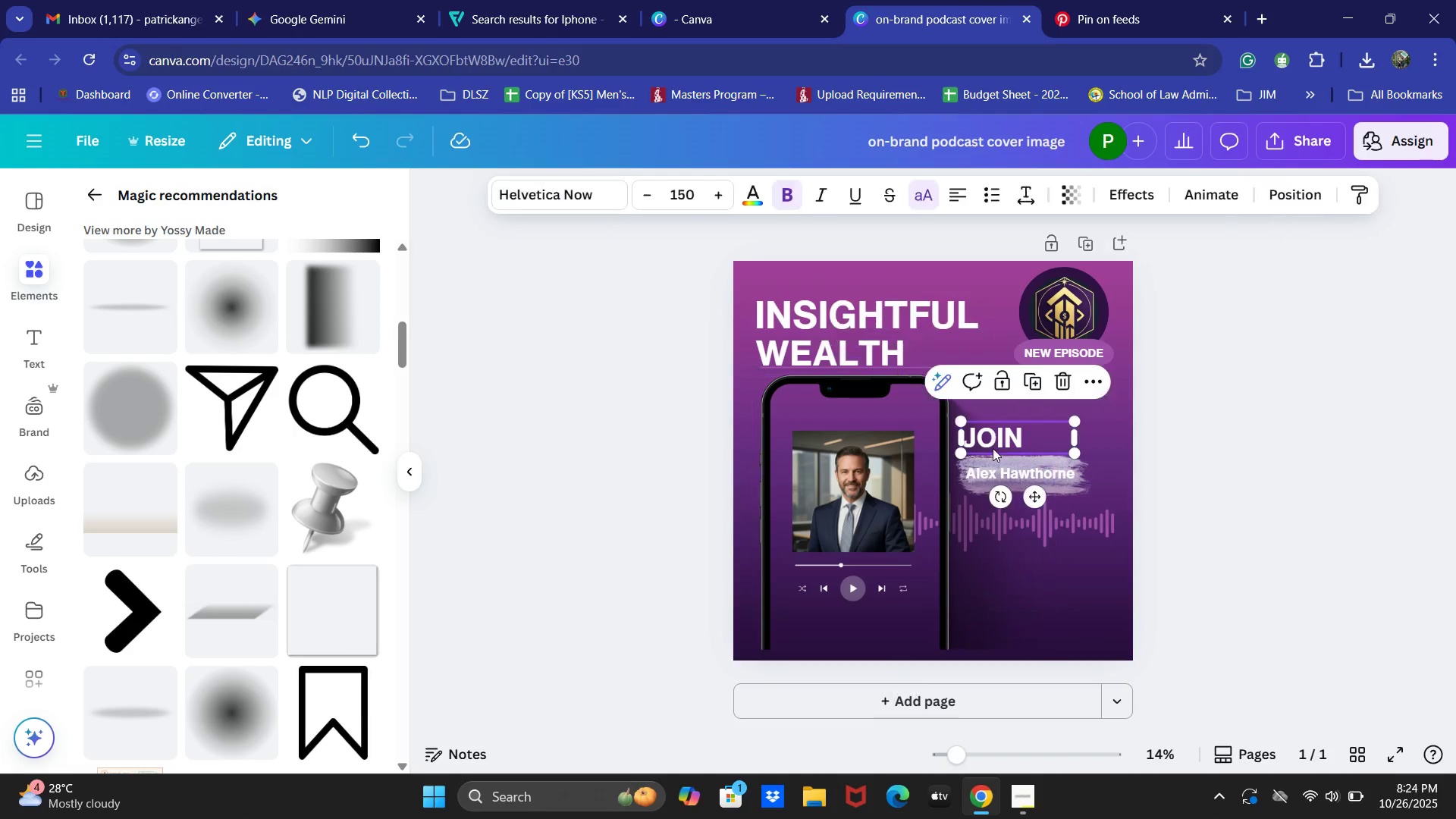 
hold_key(key=ShiftLeft, duration=1.5)
left_click([990, 465])
 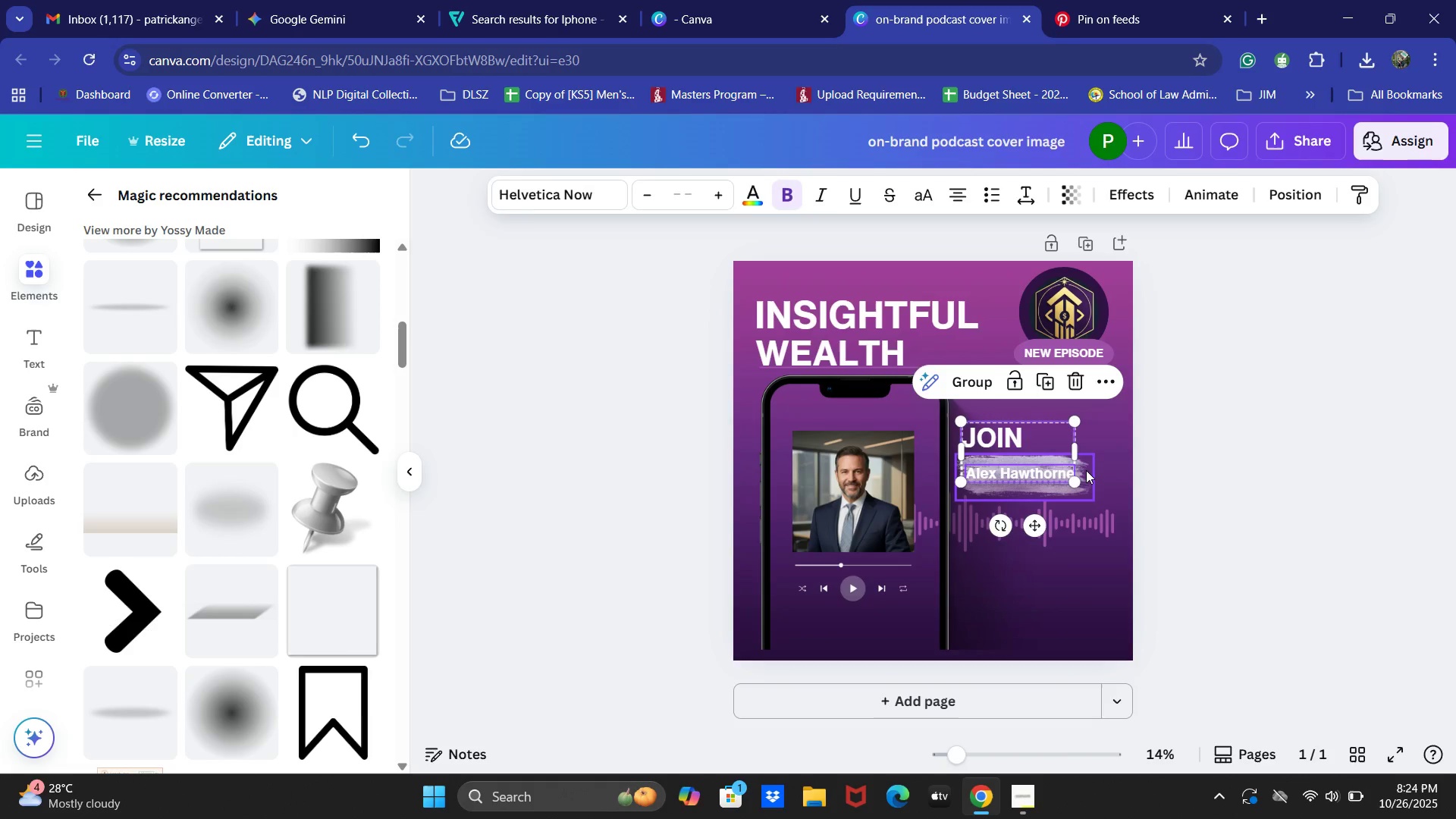 
hold_key(key=ShiftLeft, duration=0.88)
left_click([1086, 470])
 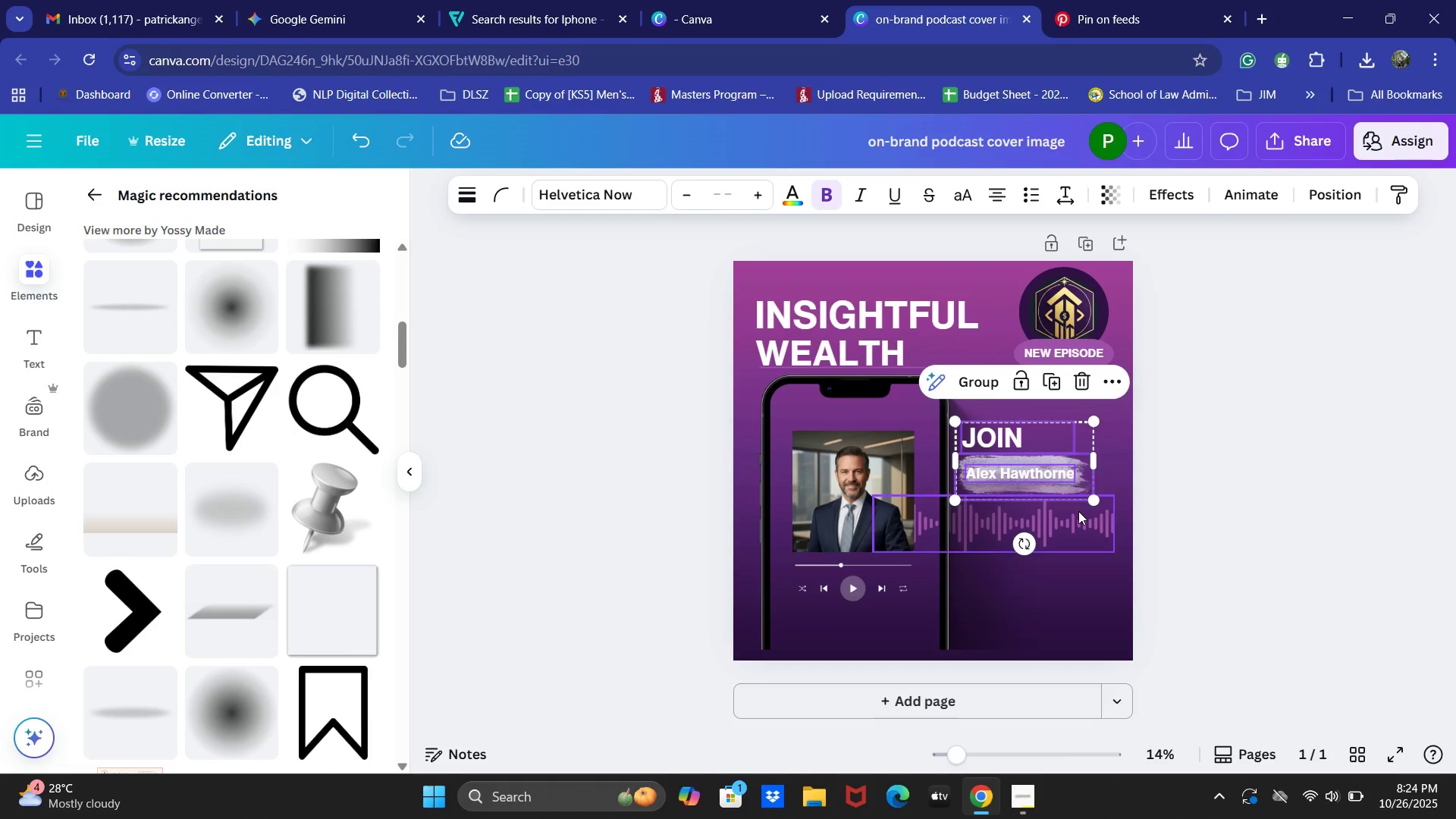 
left_click([1078, 511])
 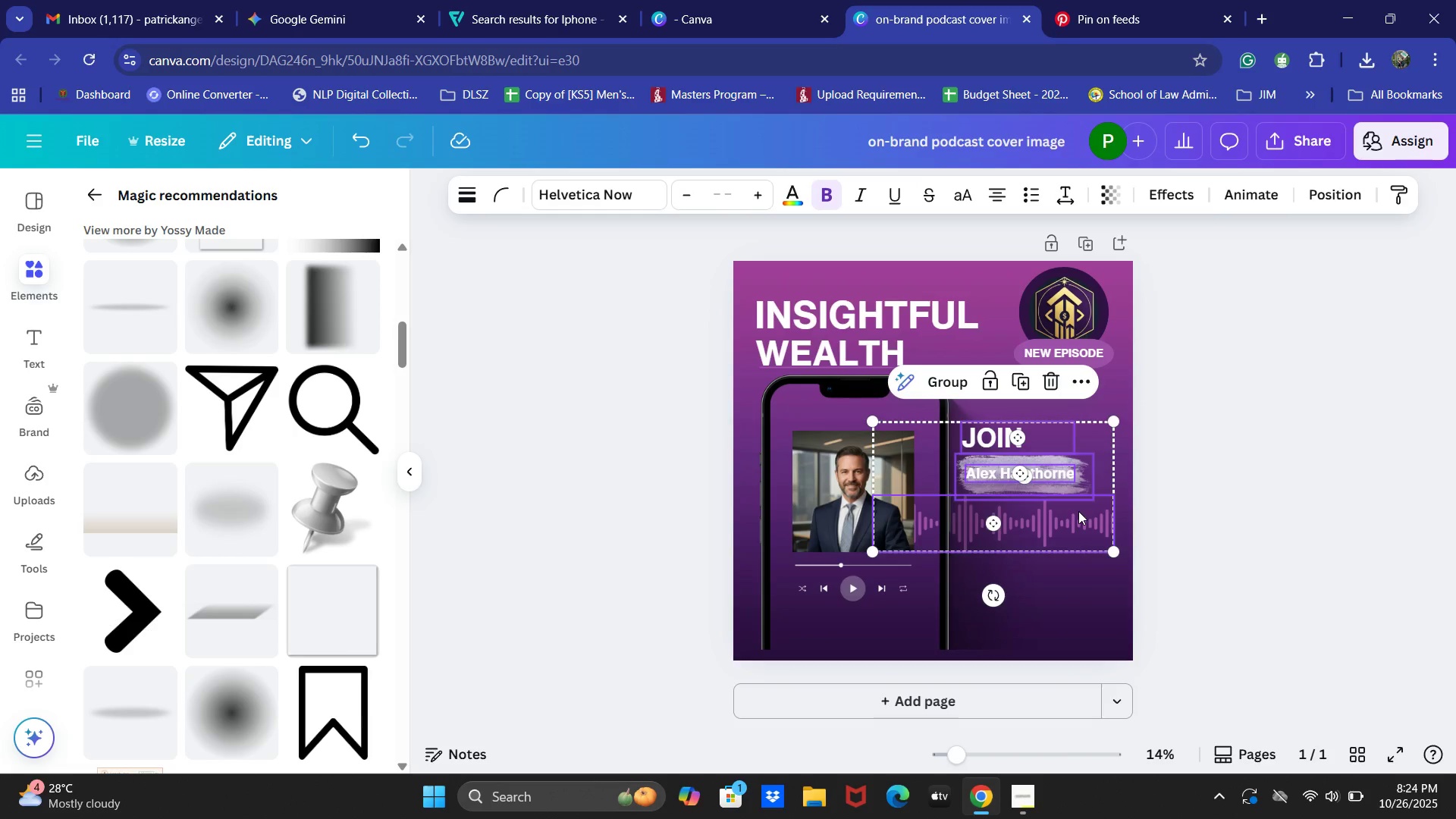 
key(ArrowUp)
 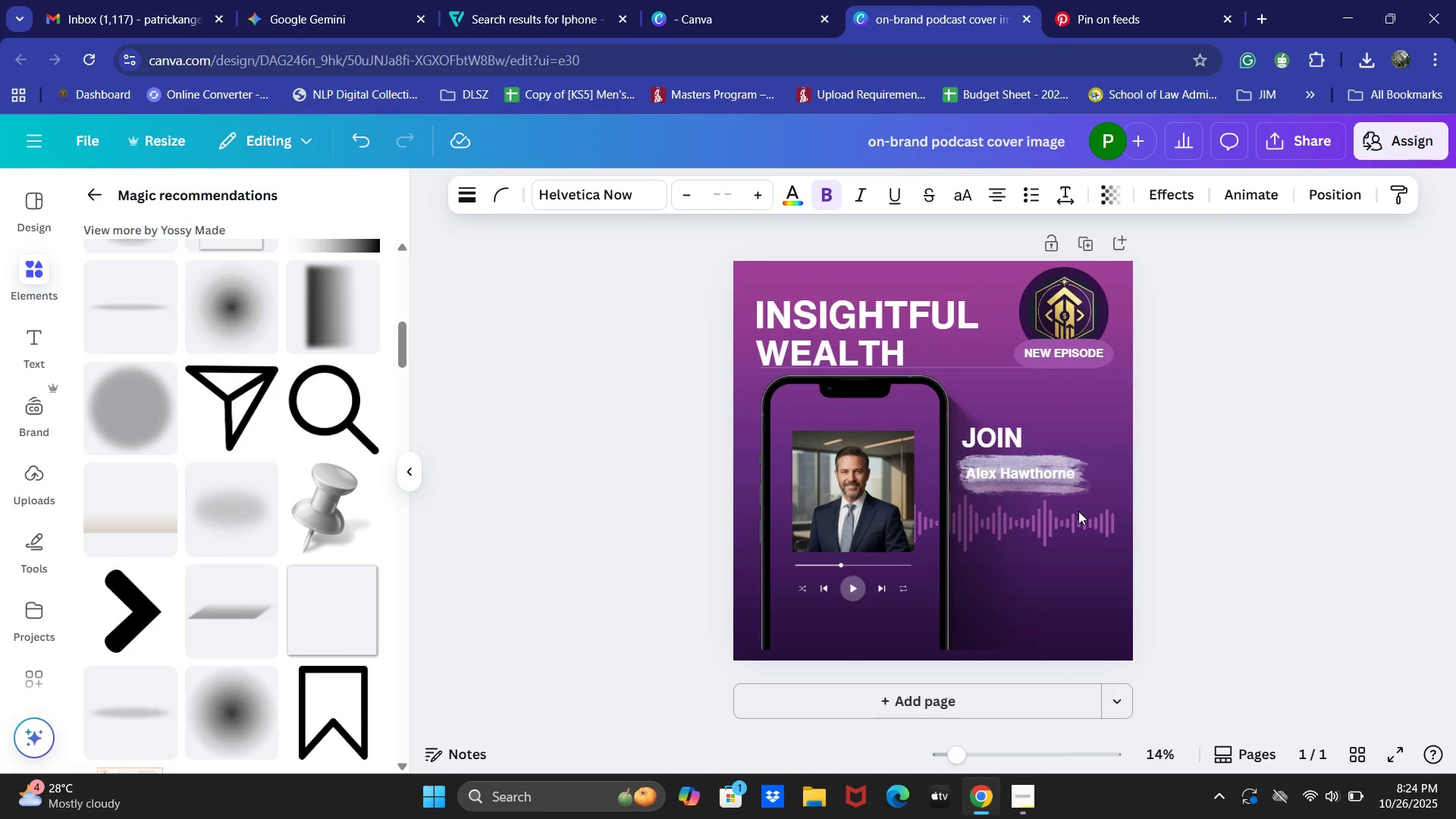 
hold_key(key=ArrowUp, duration=0.91)
 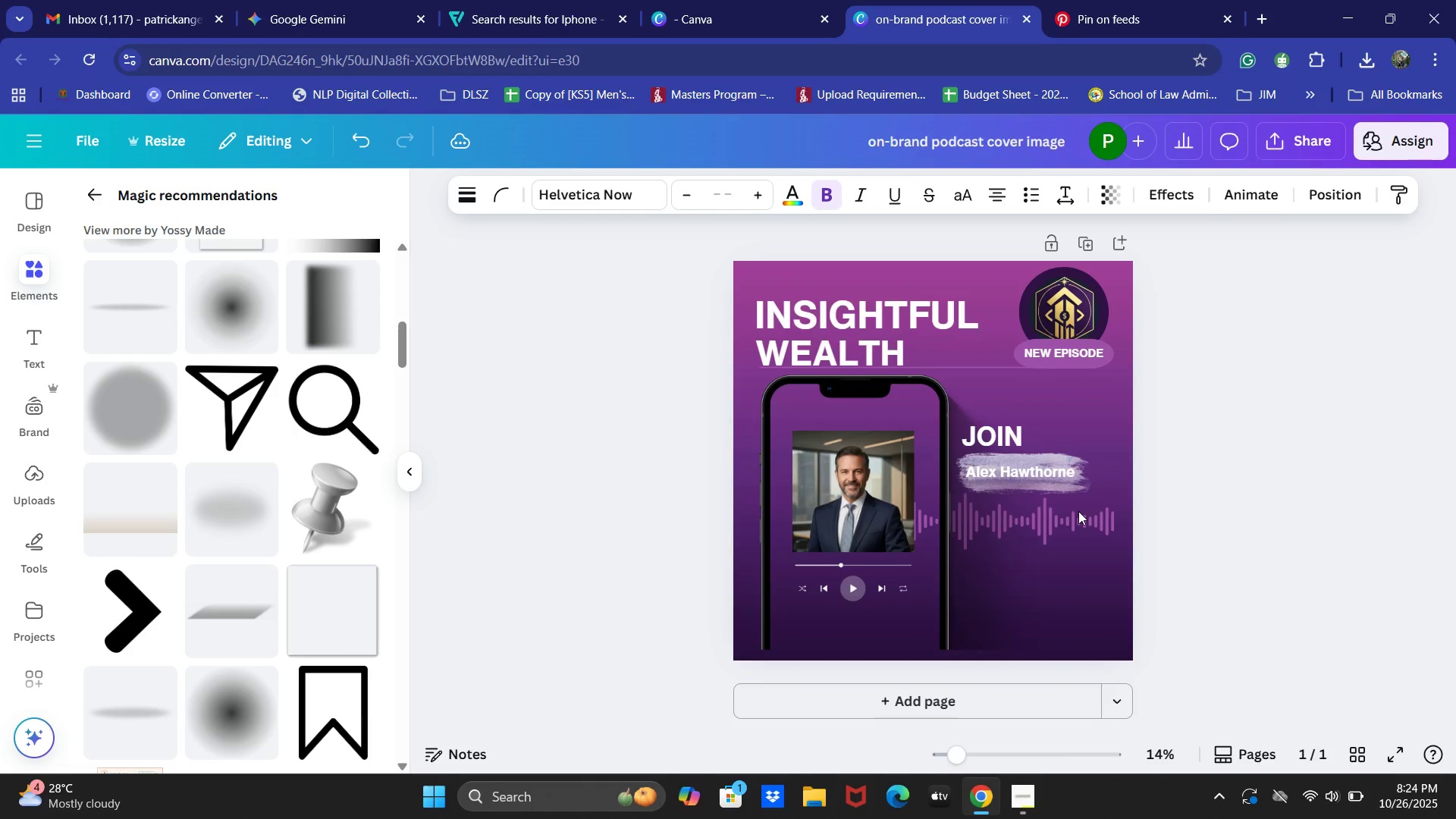 
hold_key(key=ArrowUp, duration=1.52)
 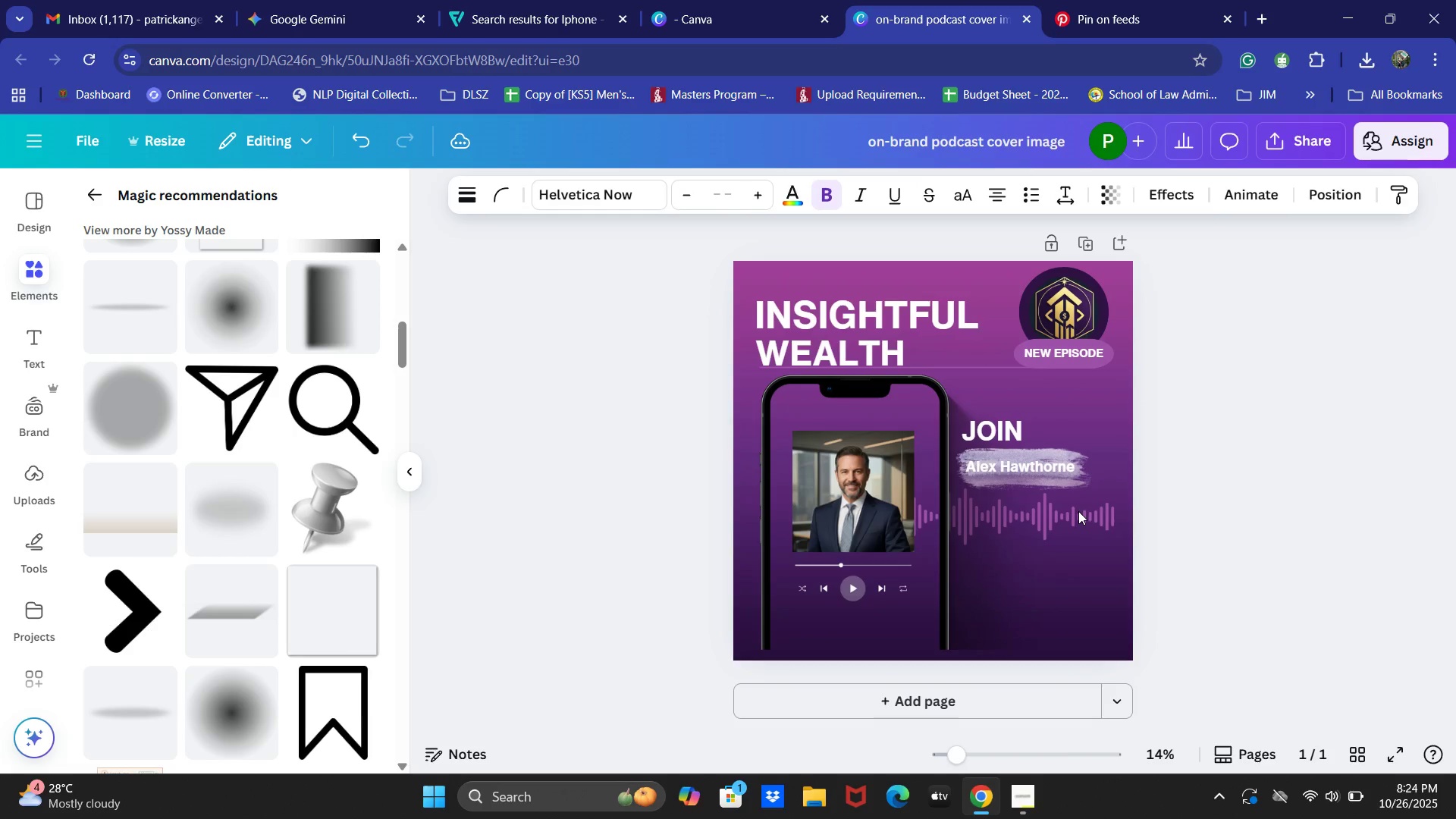 
hold_key(key=ArrowUp, duration=1.48)
 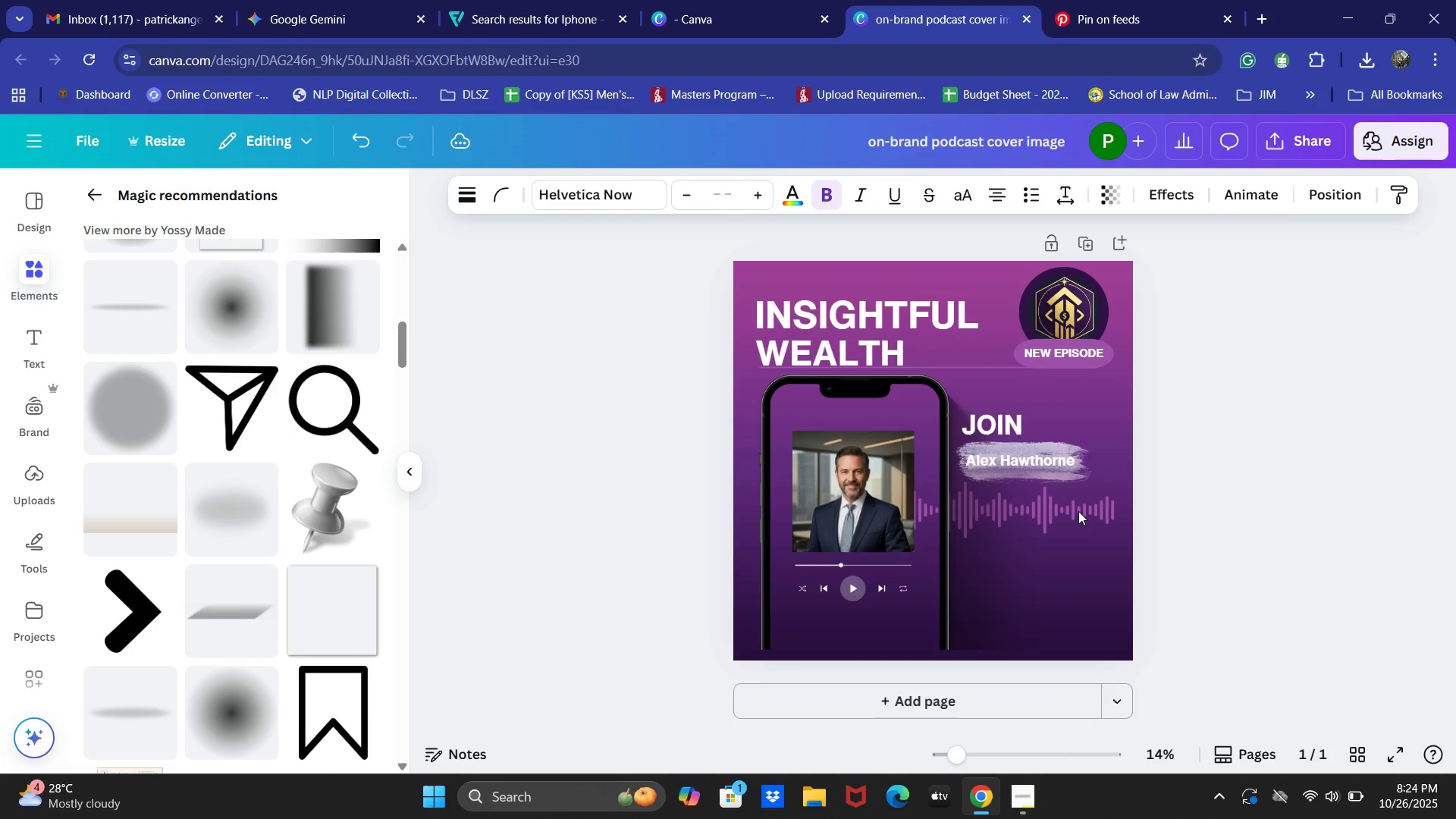 
key(ArrowUp)
 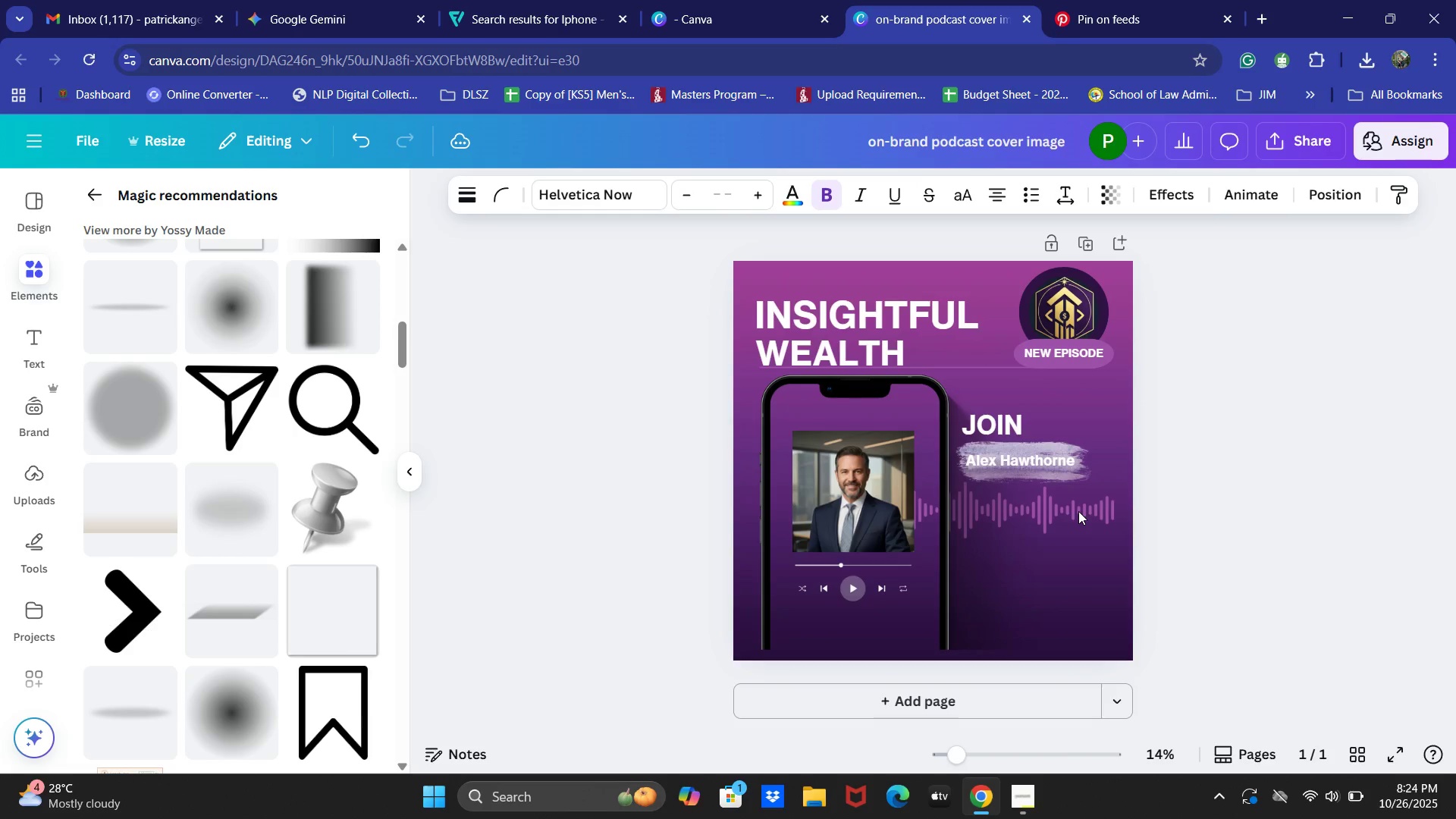 
key(ArrowUp)
 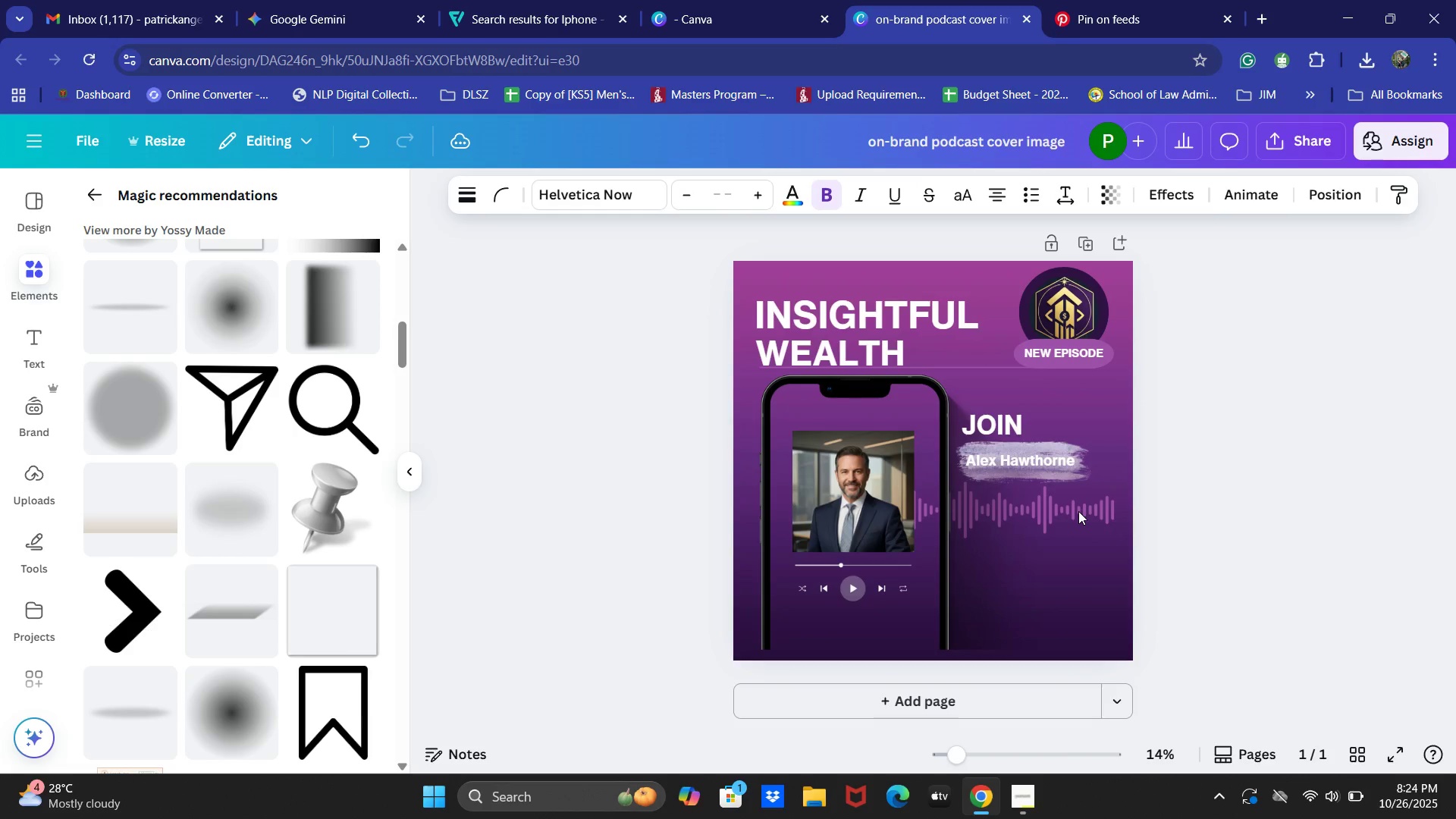 
key(ArrowUp)
 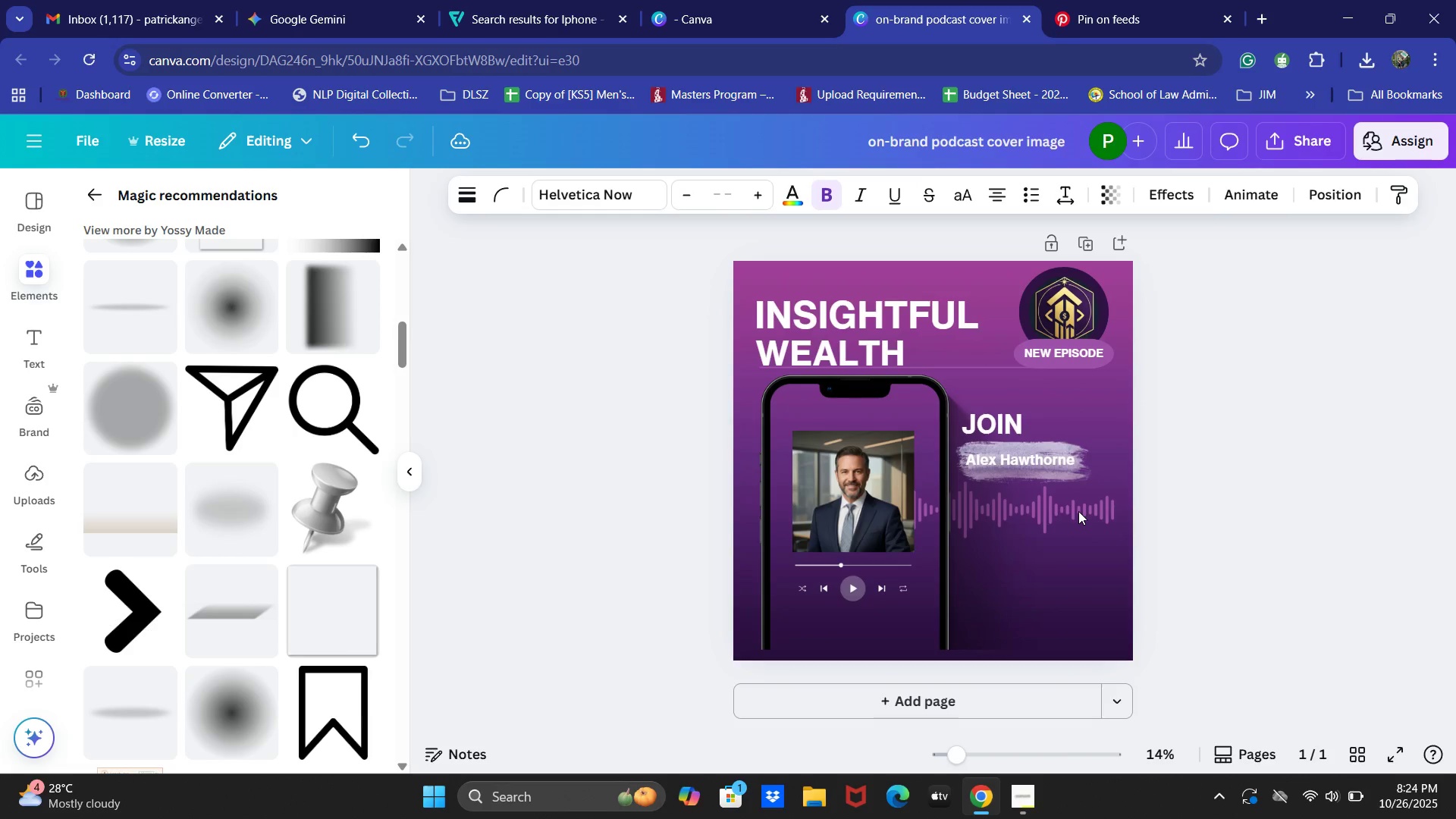 
key(ArrowUp)
 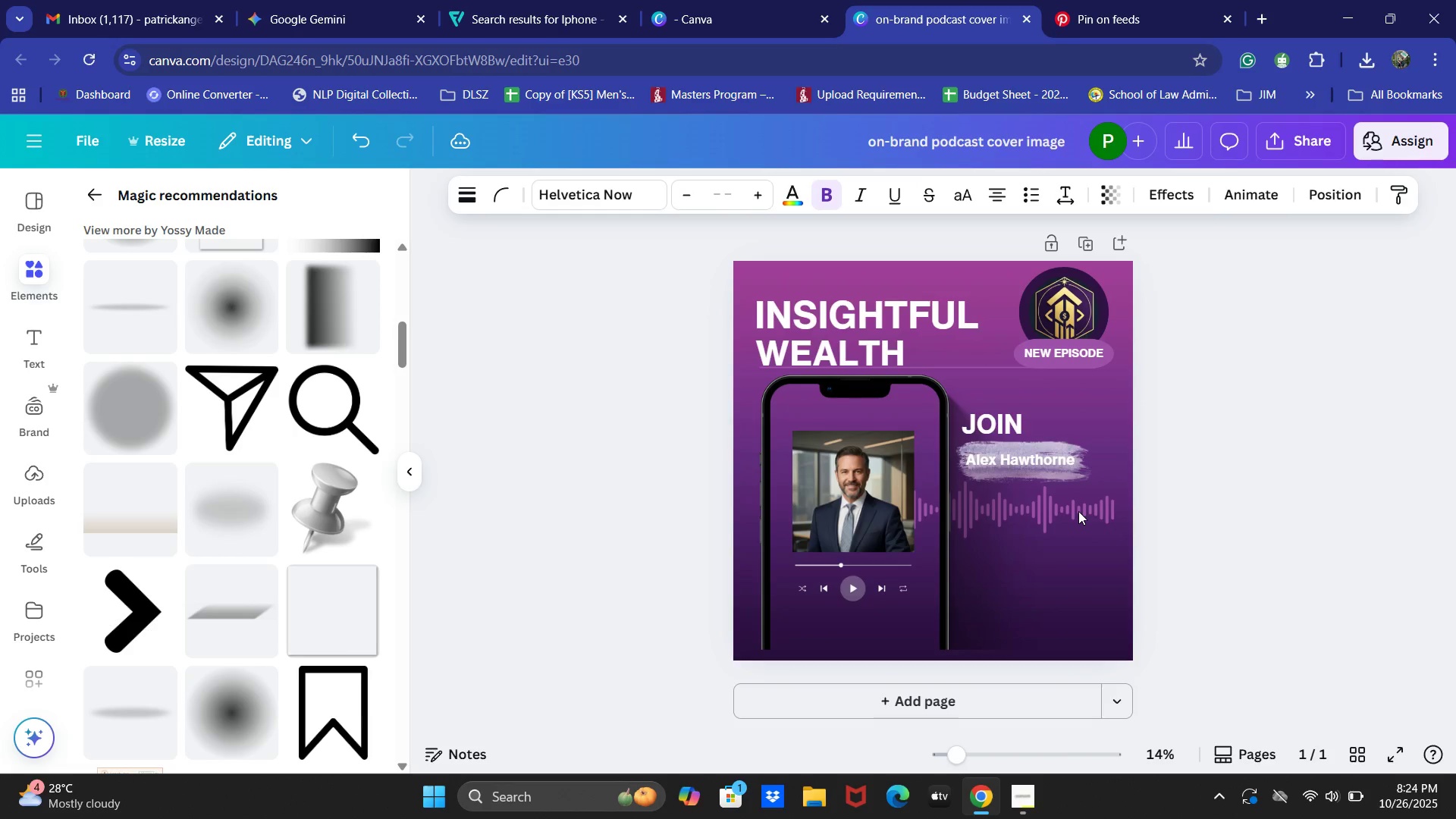 
key(ArrowUp)
 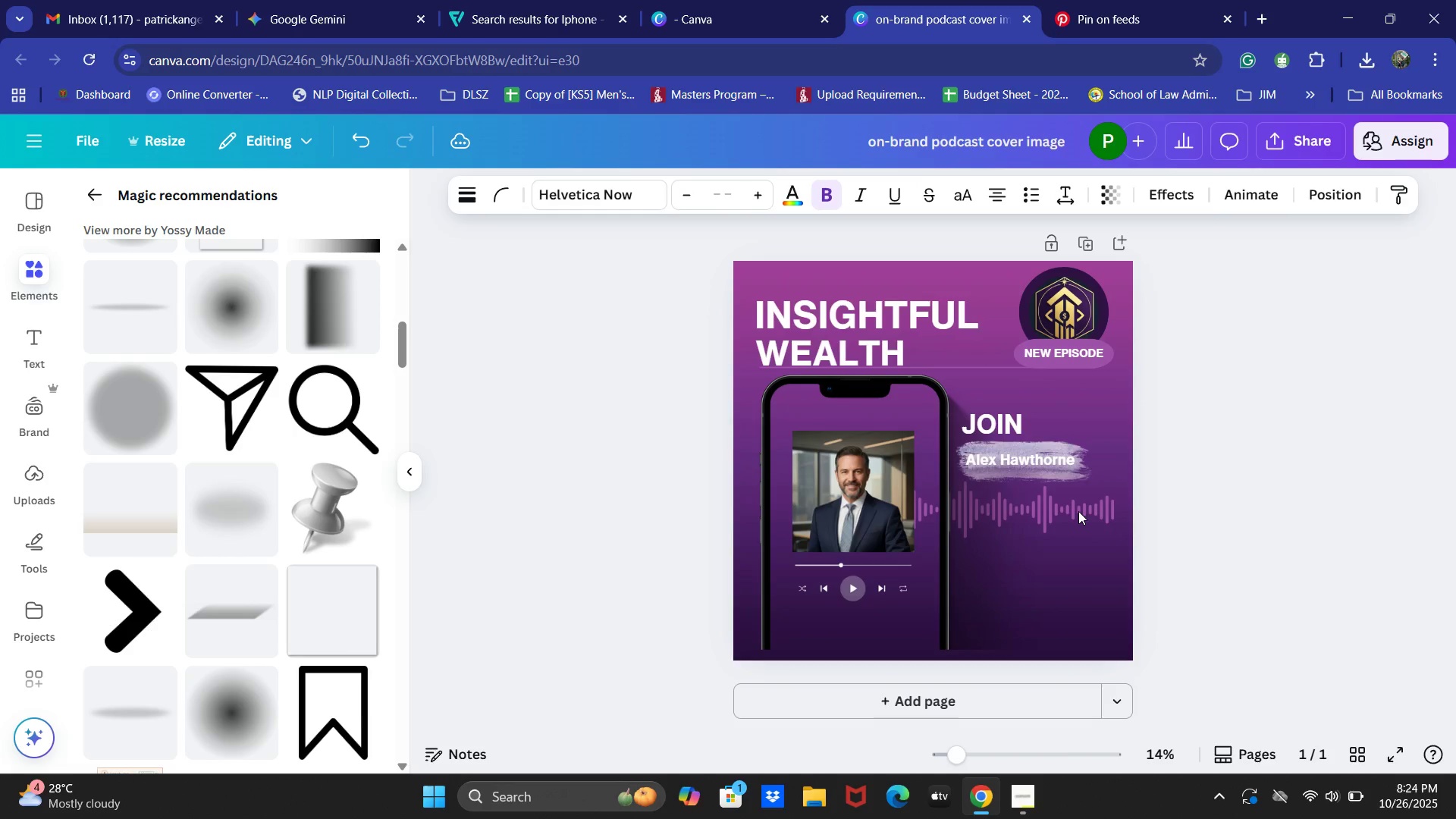 
key(ArrowUp)
 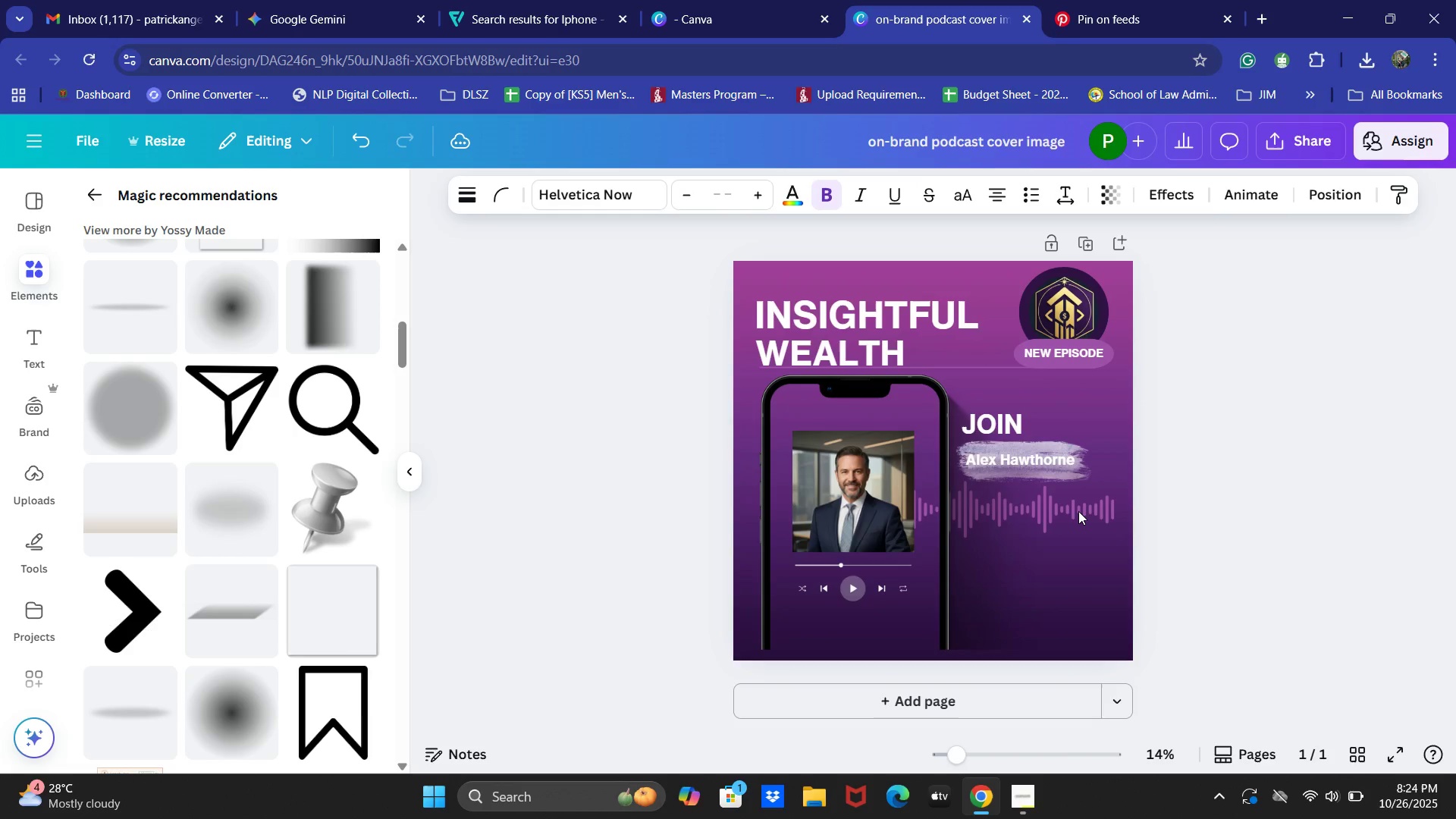 
key(ArrowUp)
 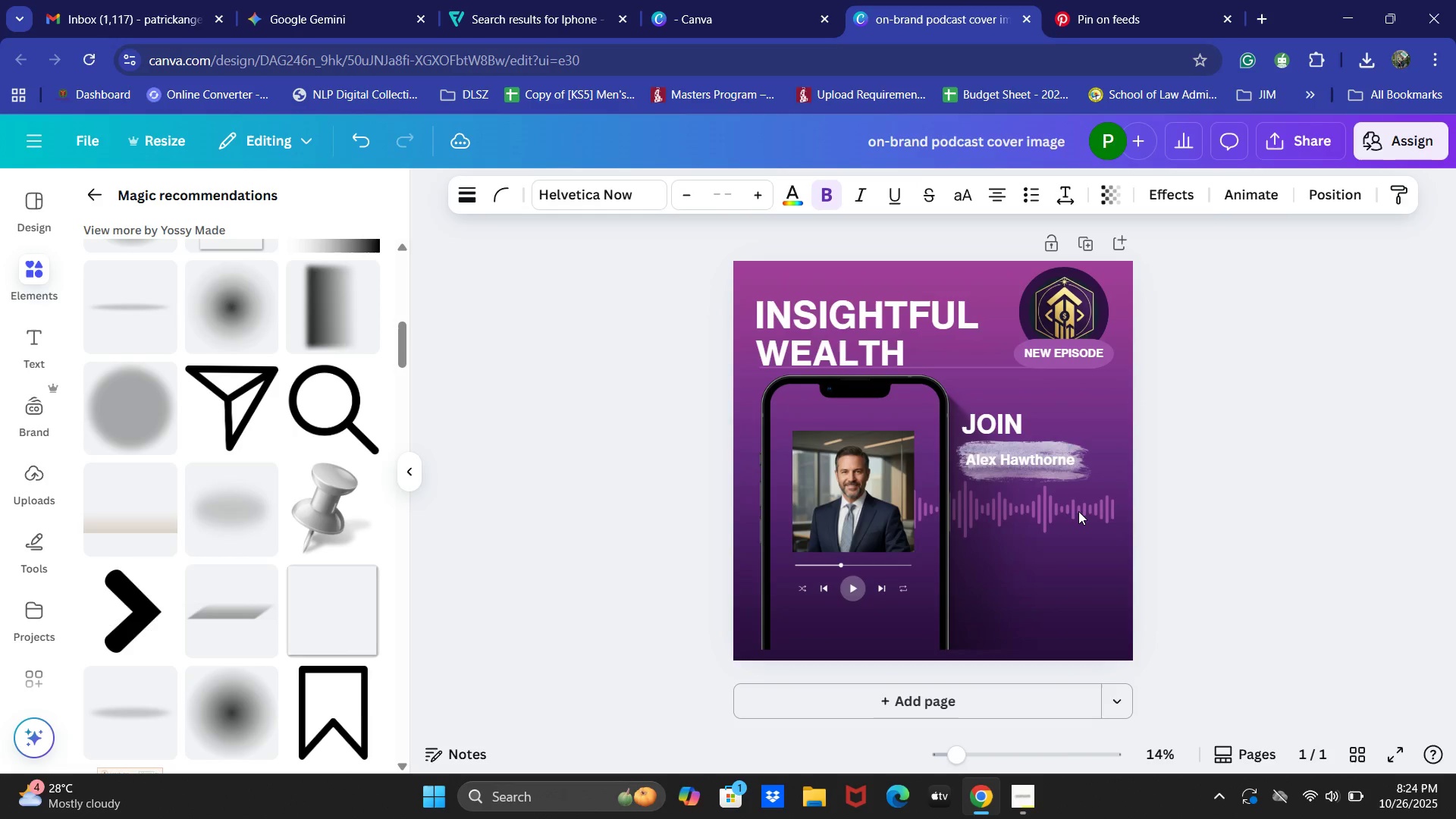 
key(ArrowUp)
 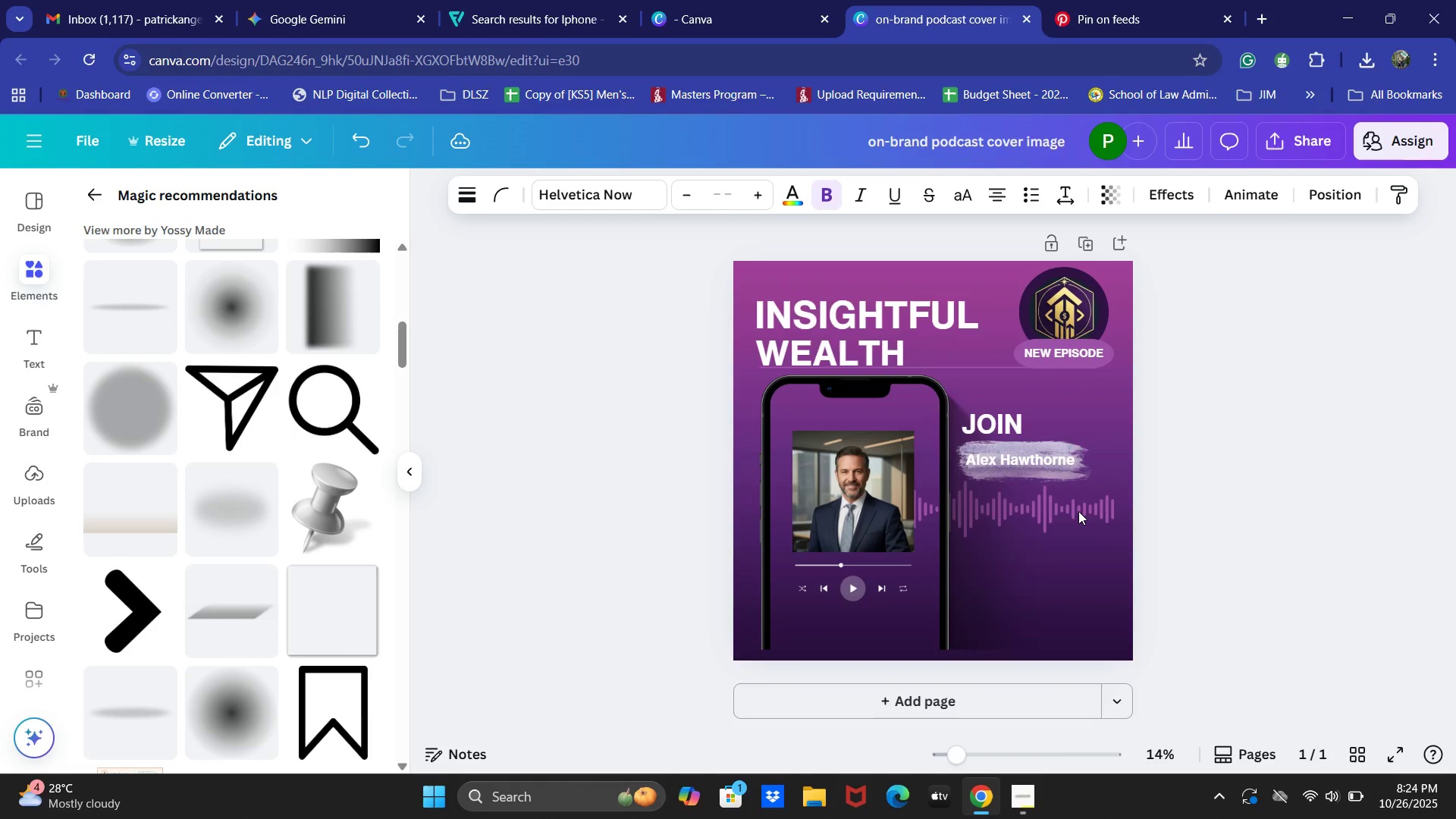 
key(ArrowUp)
 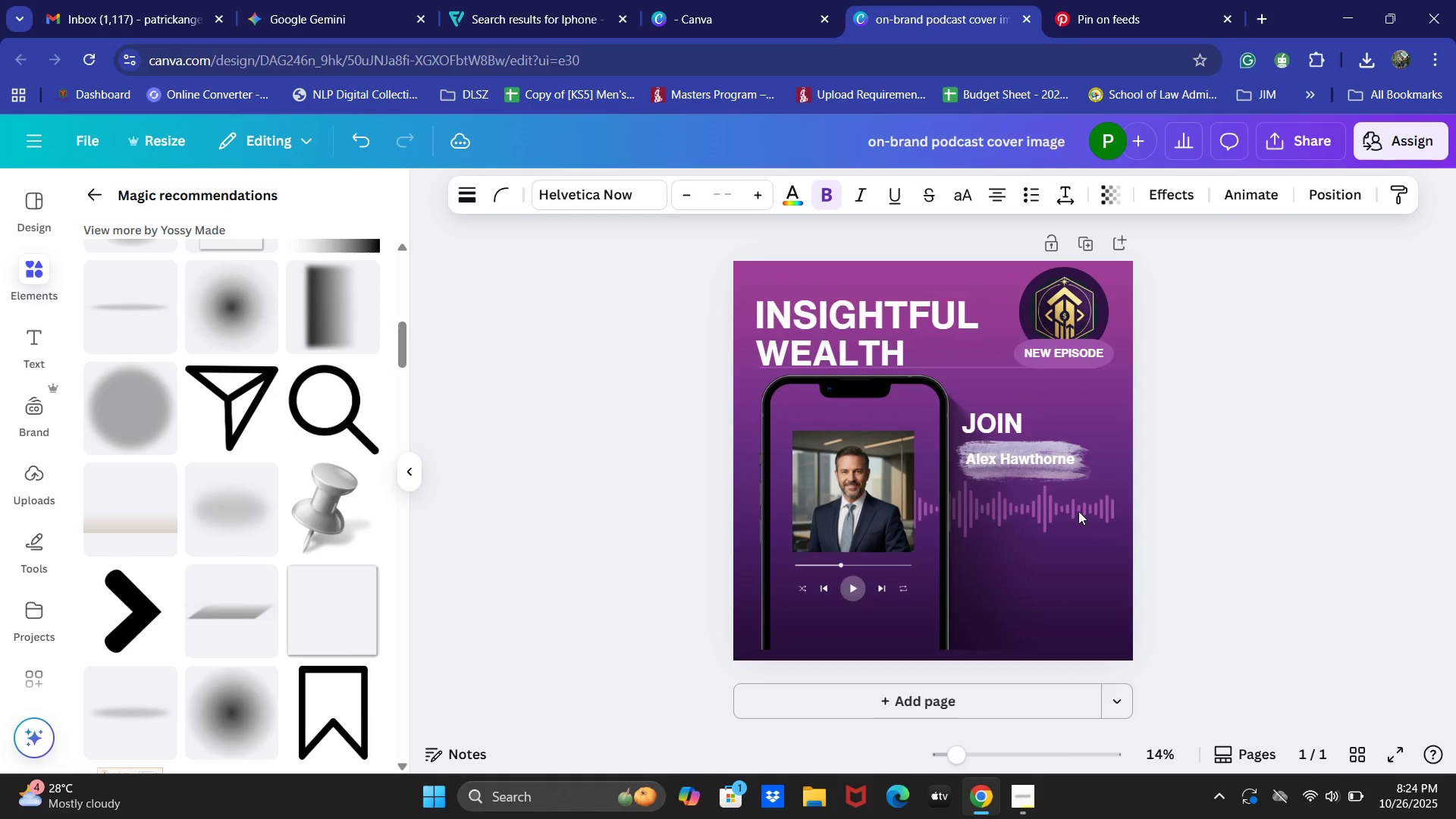 
key(ArrowUp)
 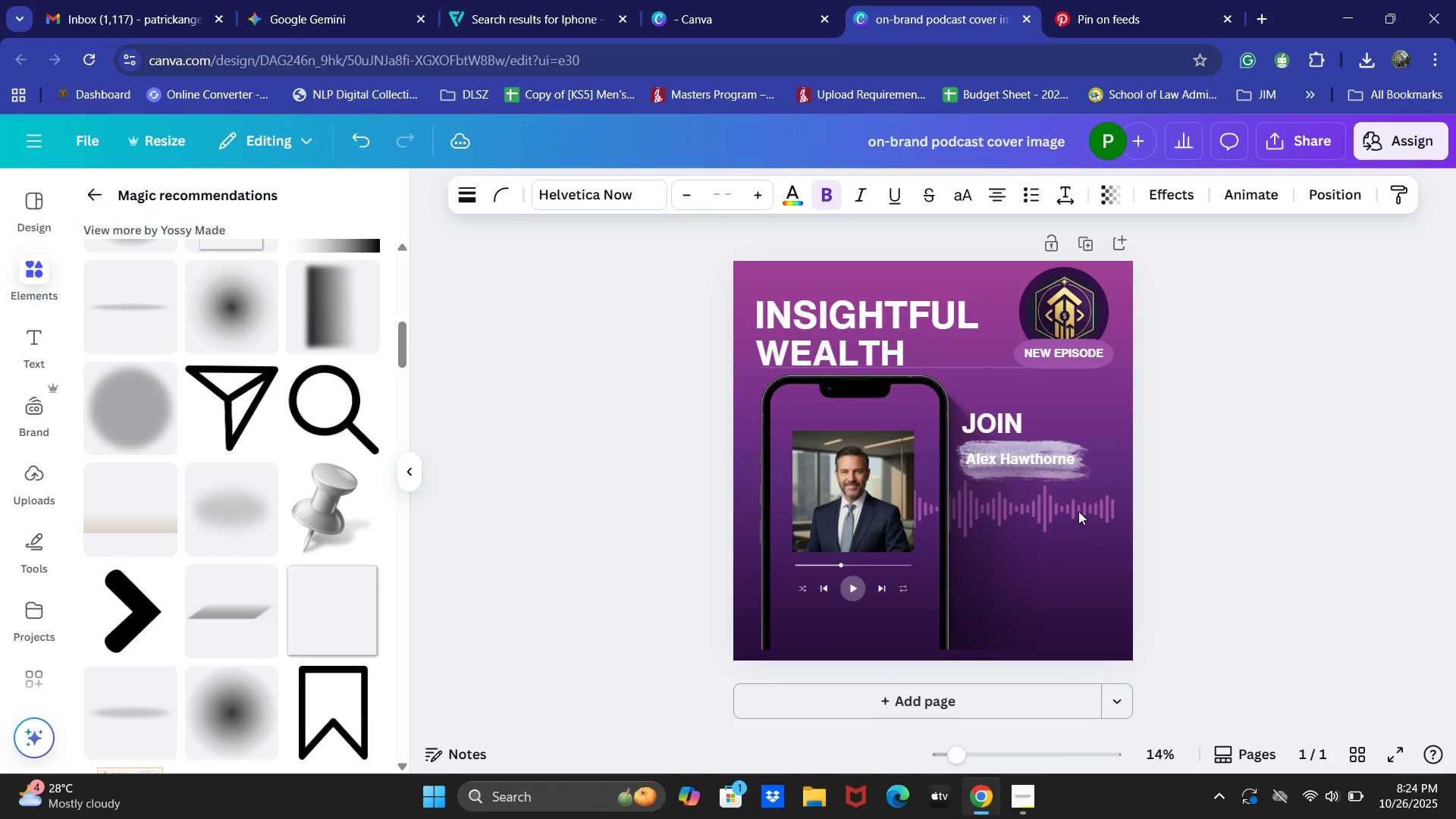 
key(ArrowUp)
 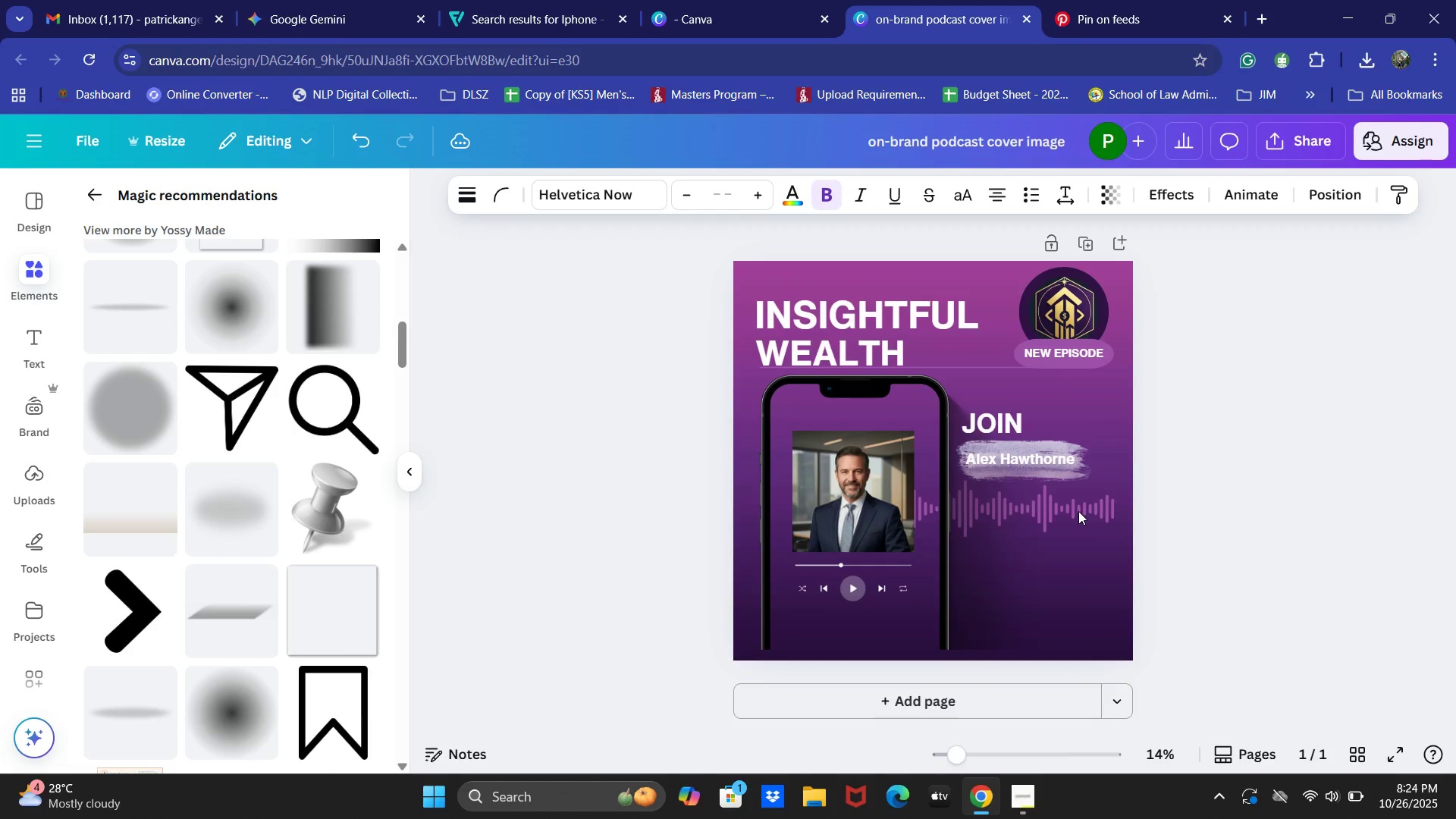 
key(ArrowUp)
 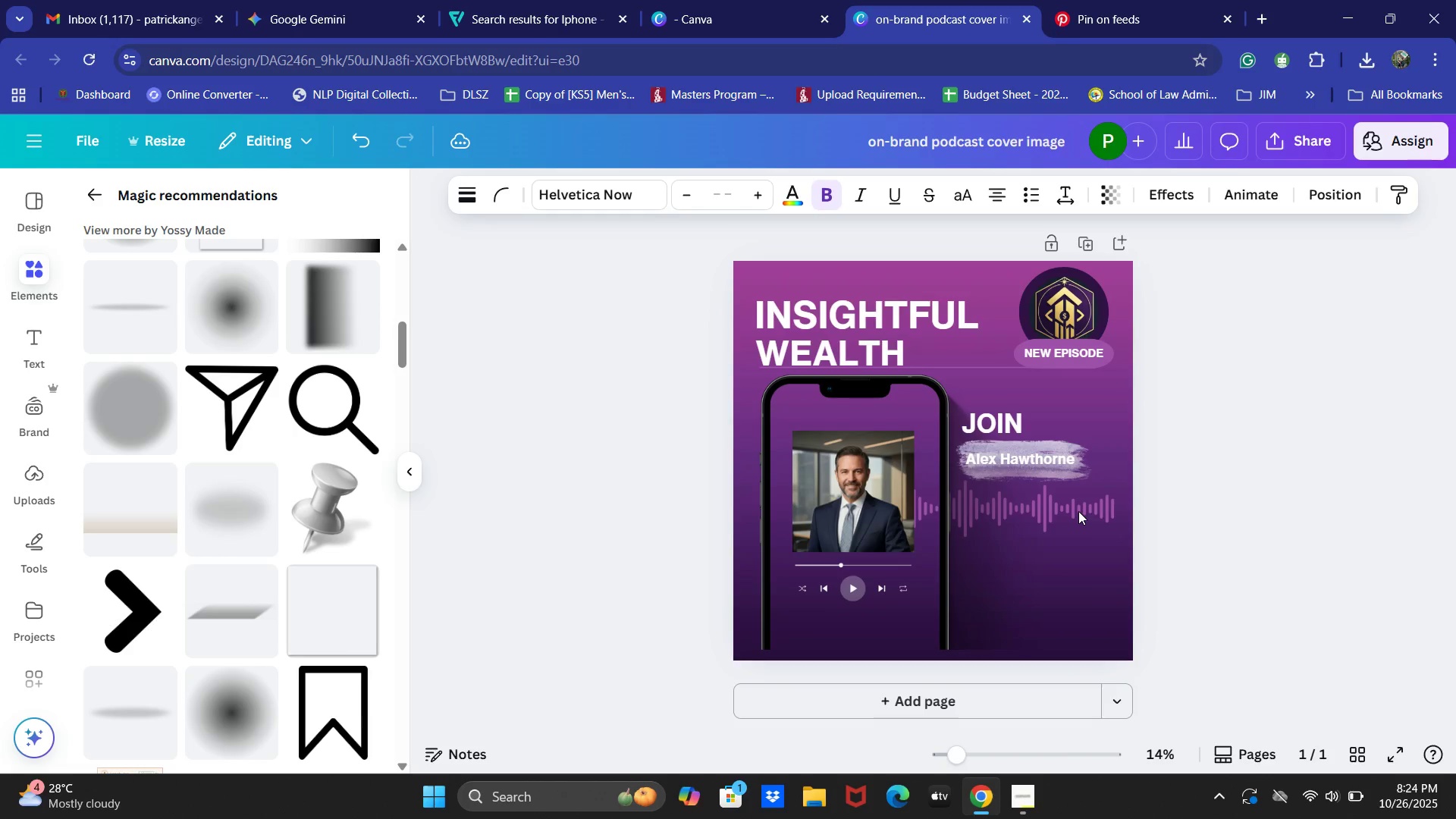 
key(ArrowUp)
 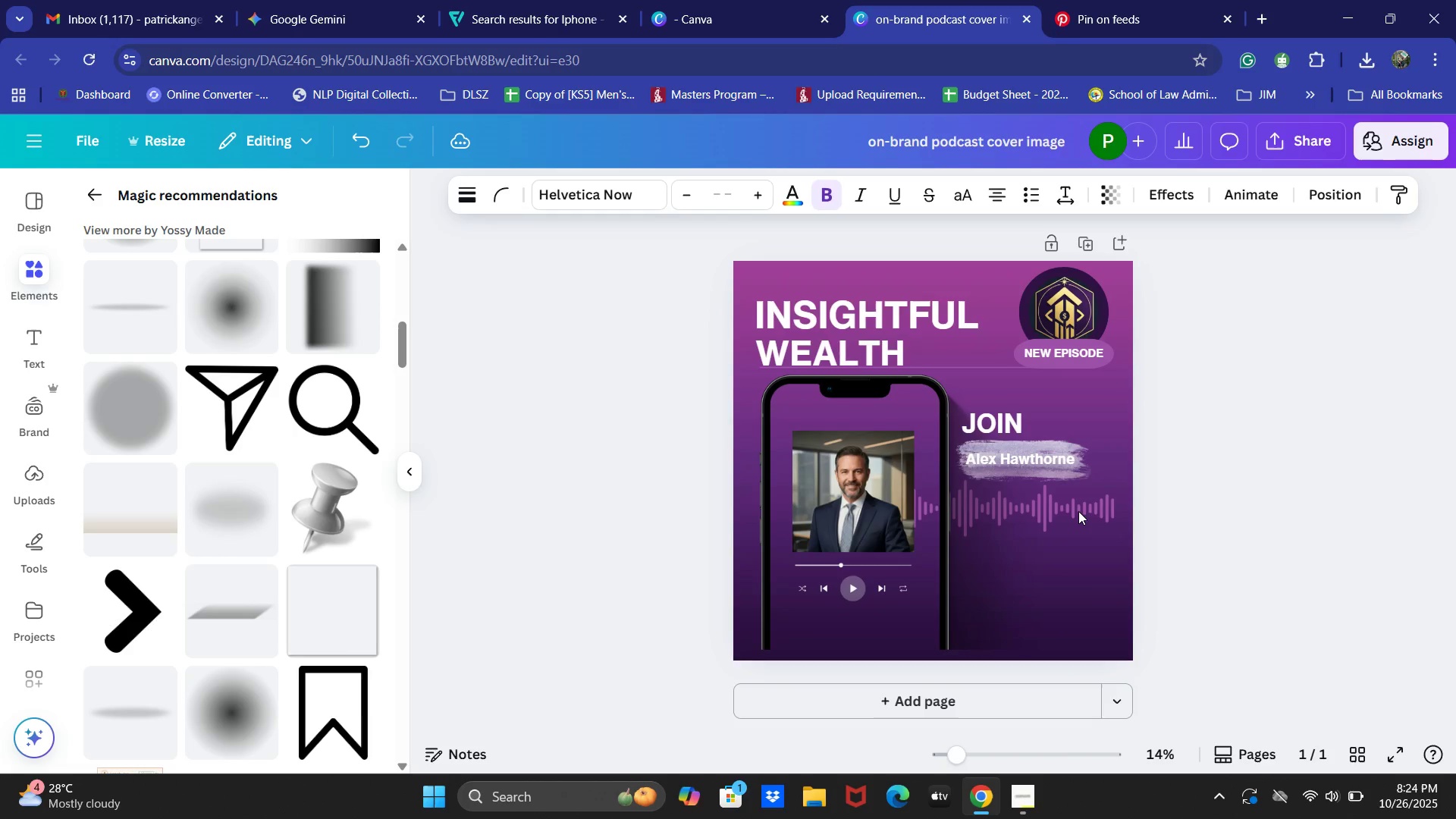 
key(ArrowUp)
 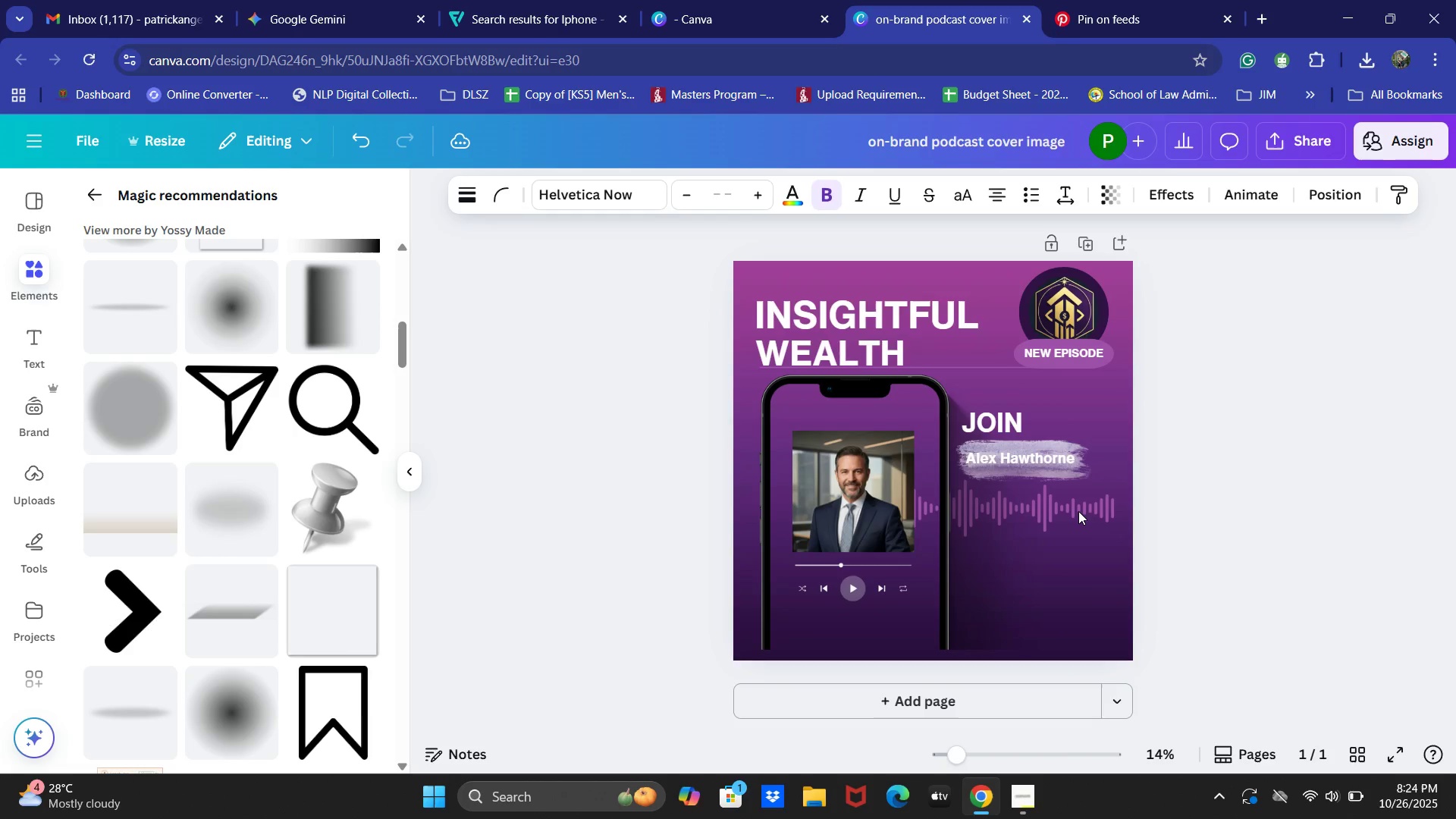 
key(ArrowUp)
 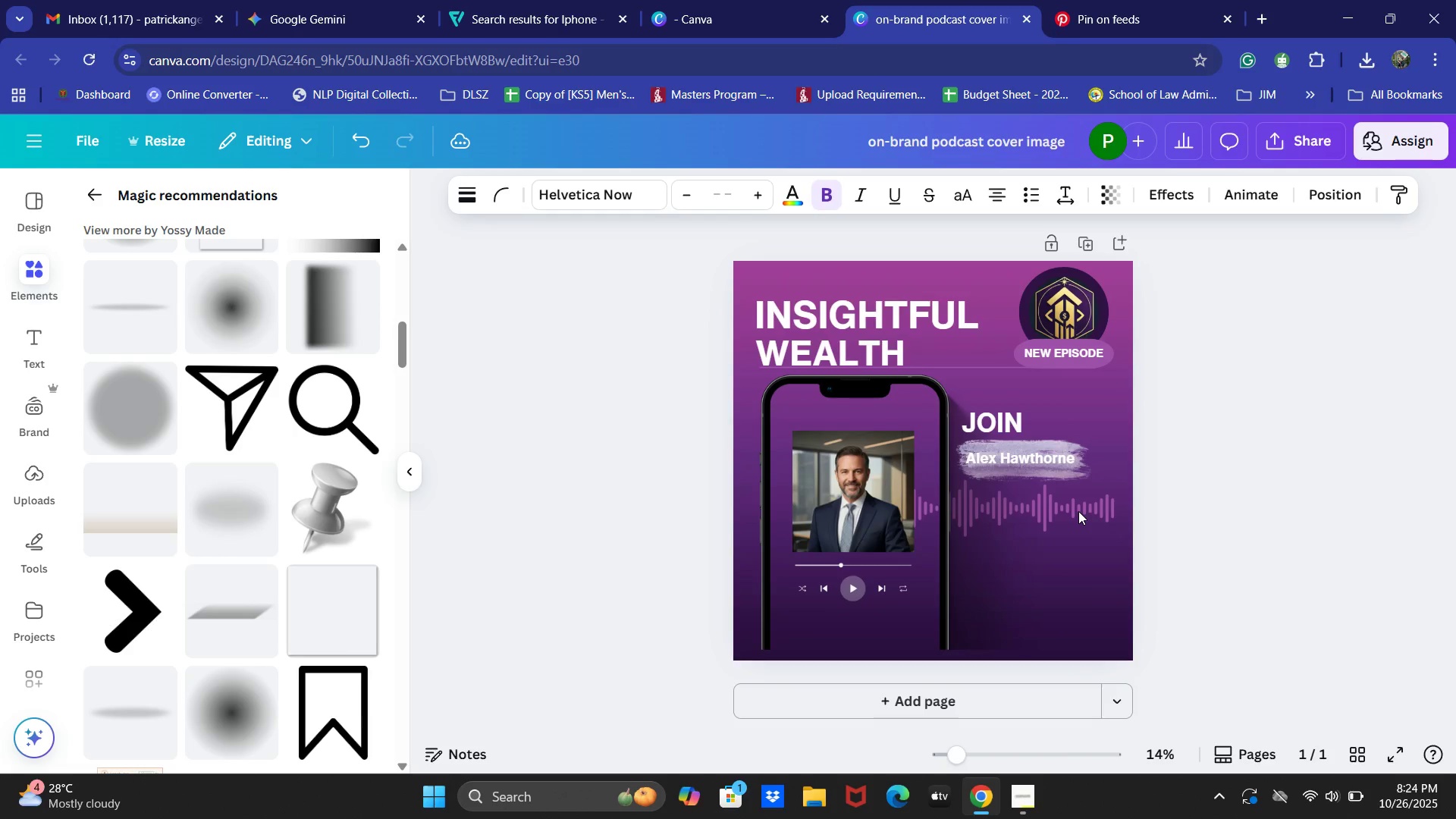 
key(ArrowUp)
 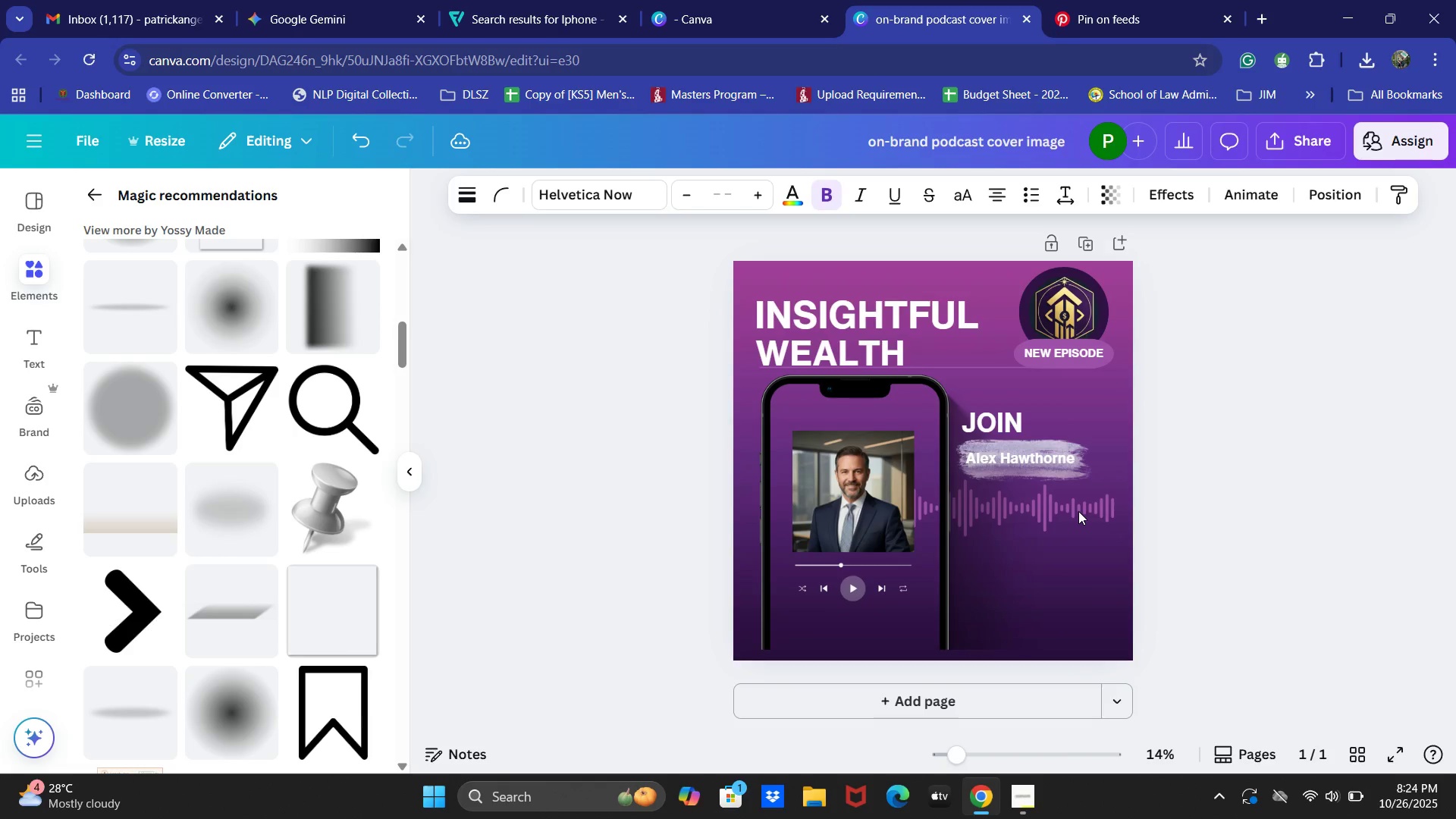 
key(ArrowUp)
 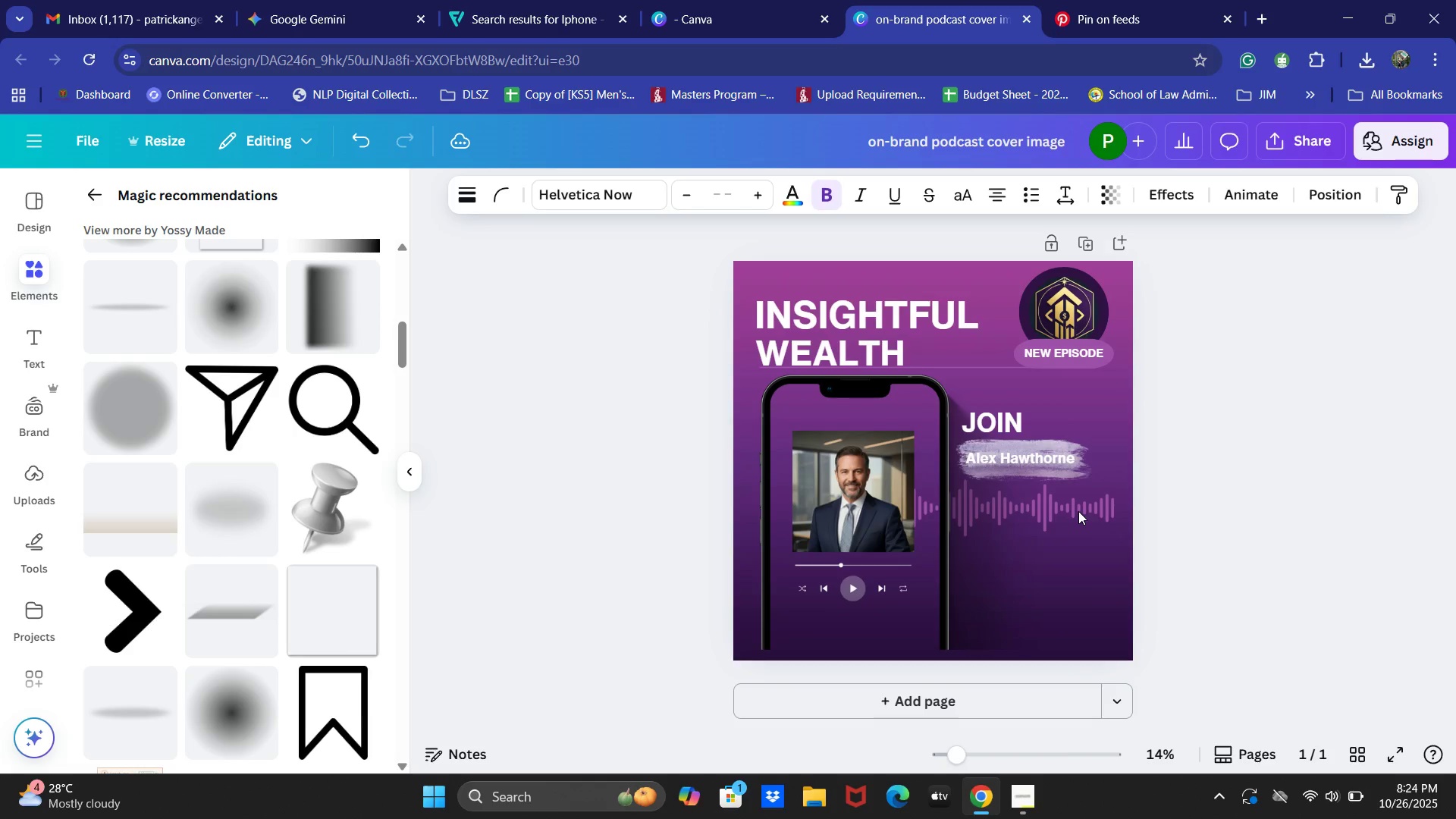 
key(ArrowUp)
 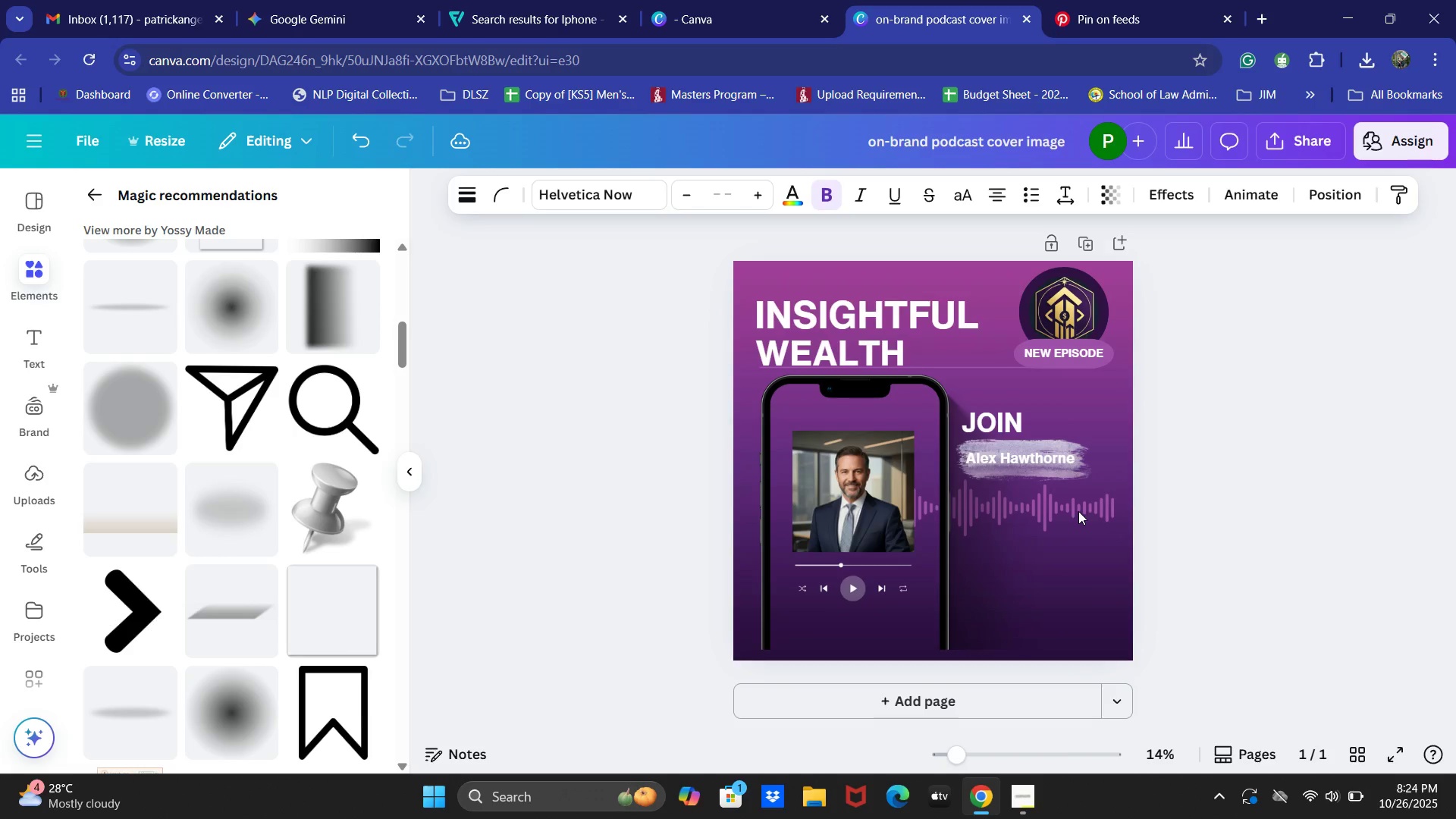 
key(ArrowUp)
 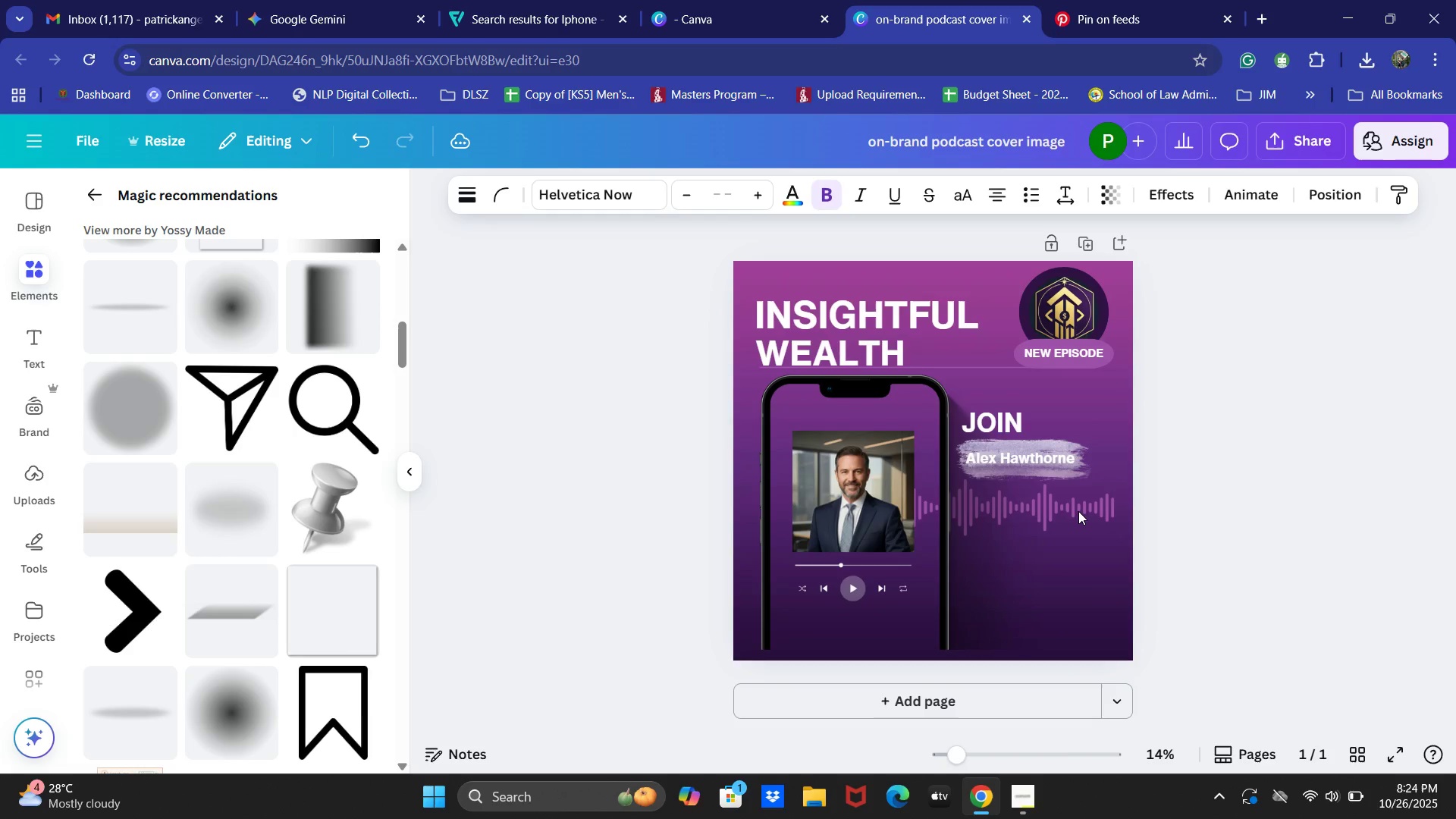 
key(ArrowUp)
 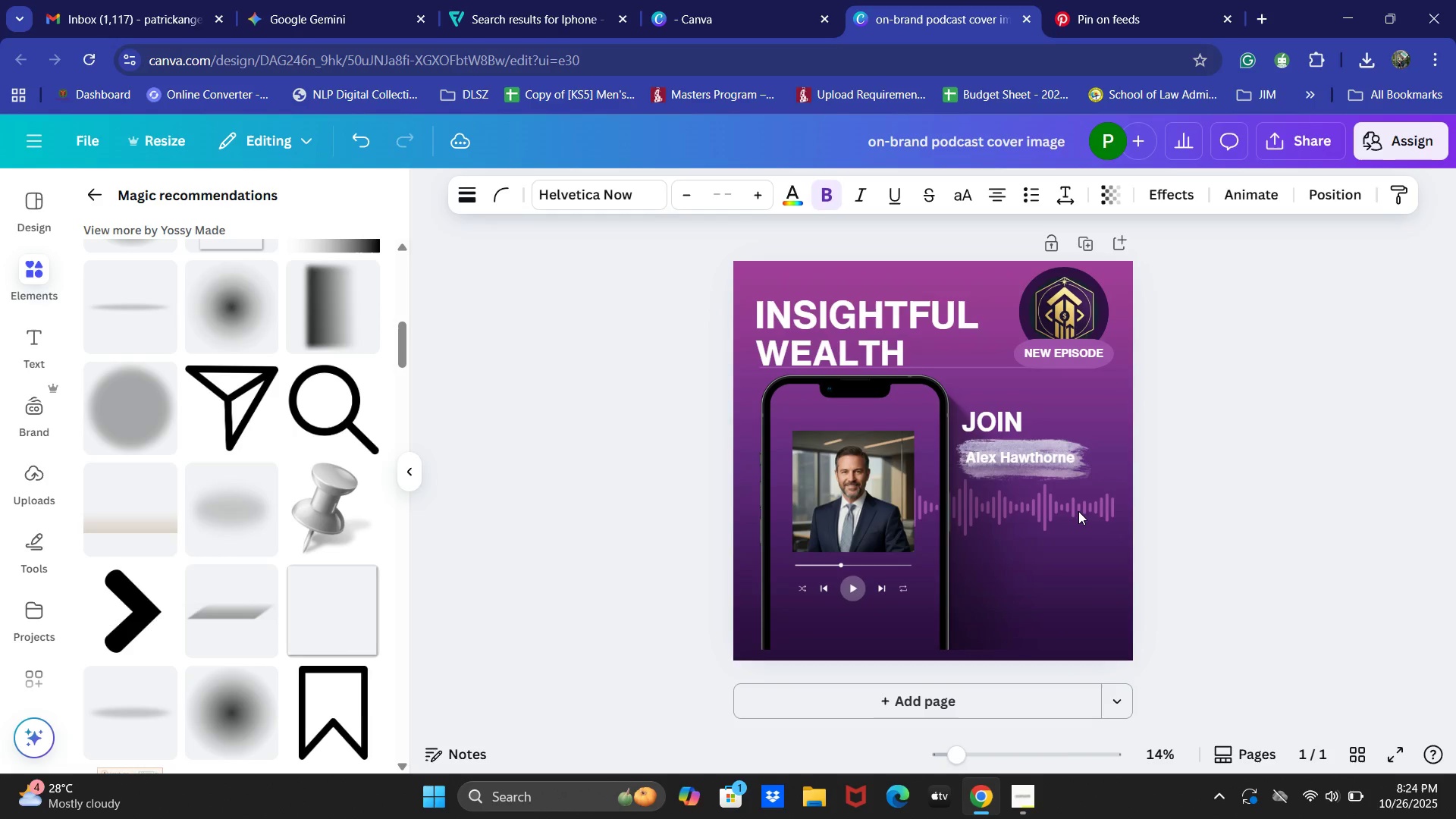 
key(ArrowUp)
 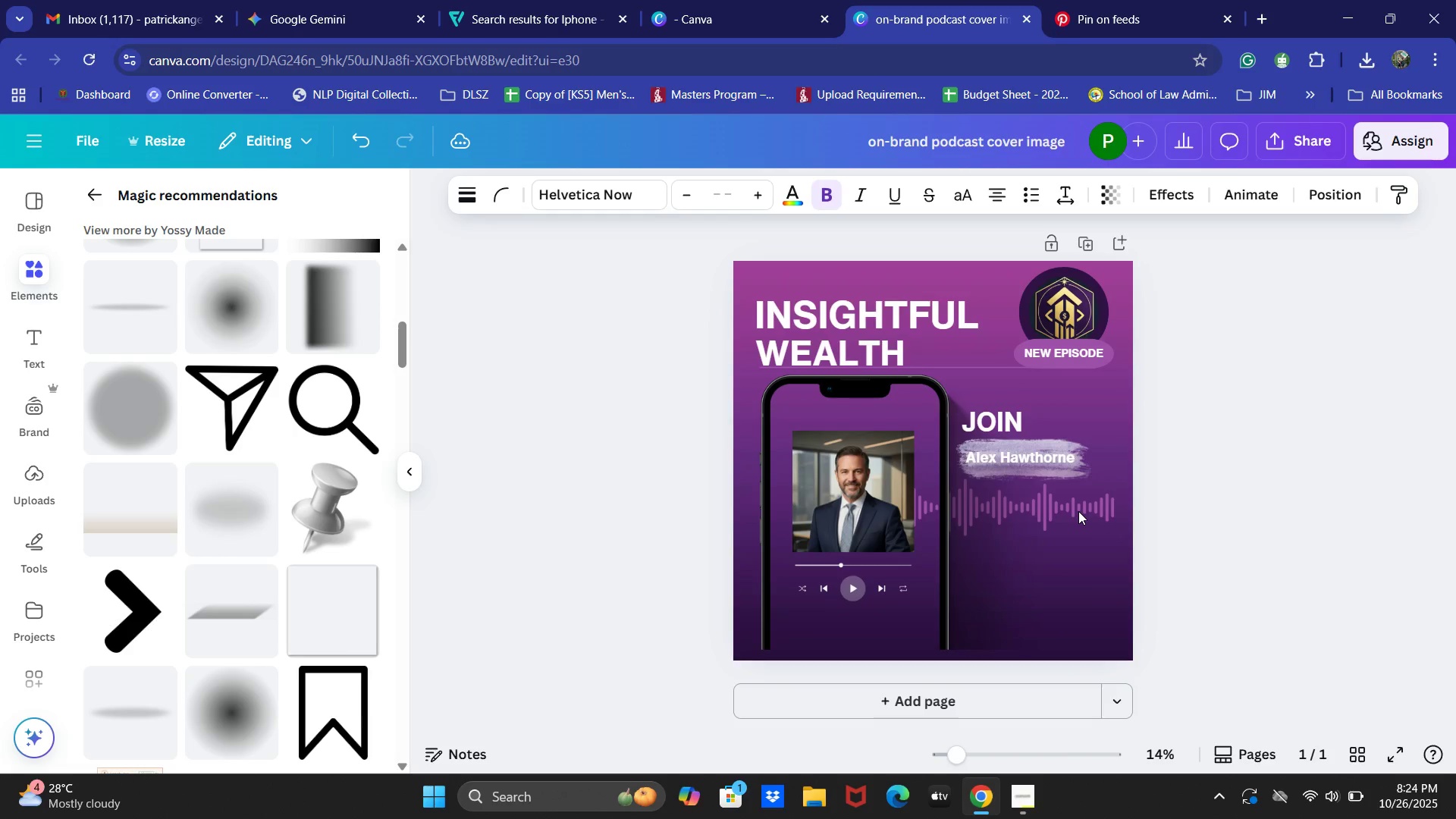 
key(ArrowUp)
 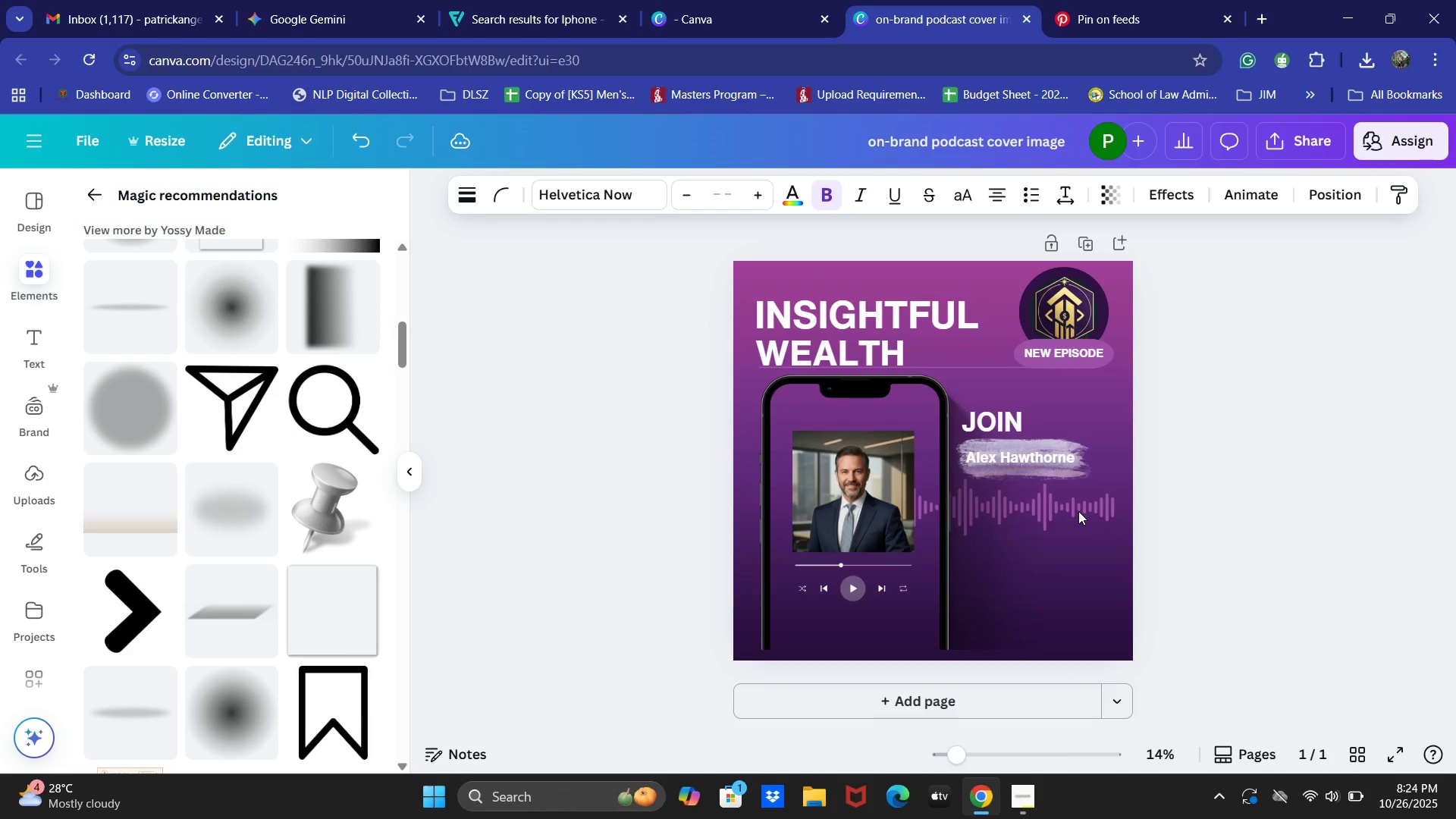 
key(ArrowUp)
 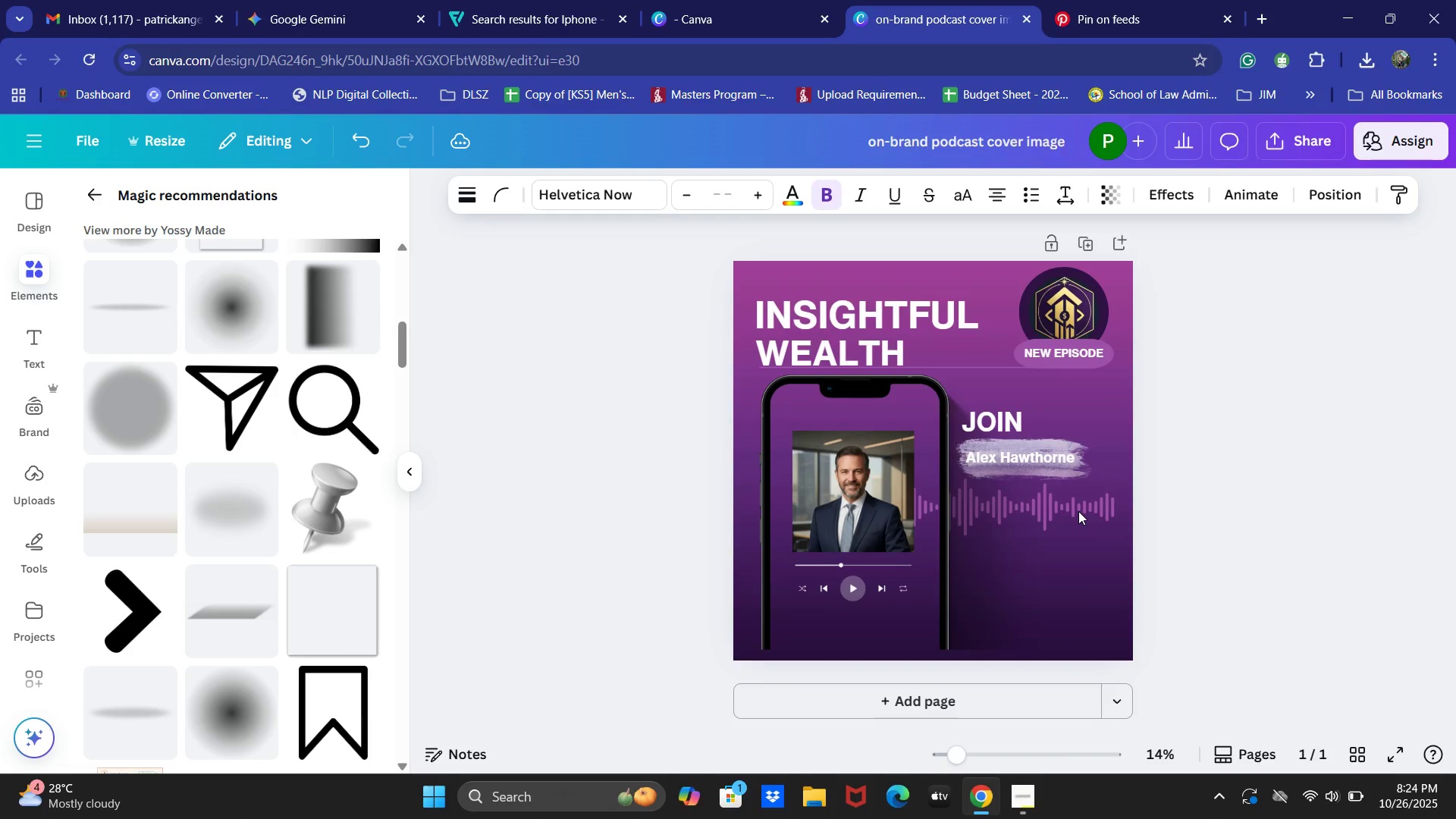 
key(ArrowUp)
 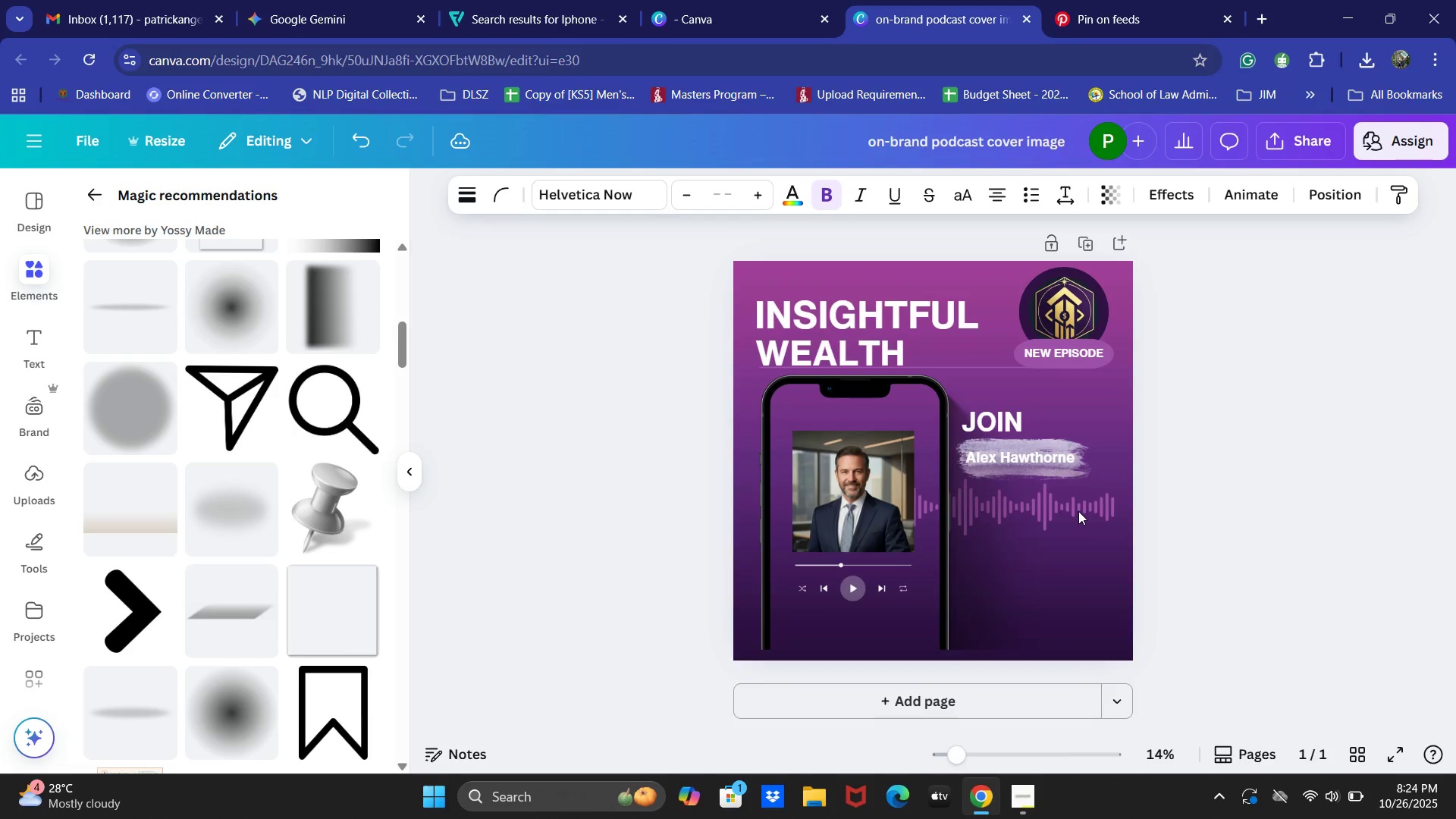 
key(ArrowUp)
 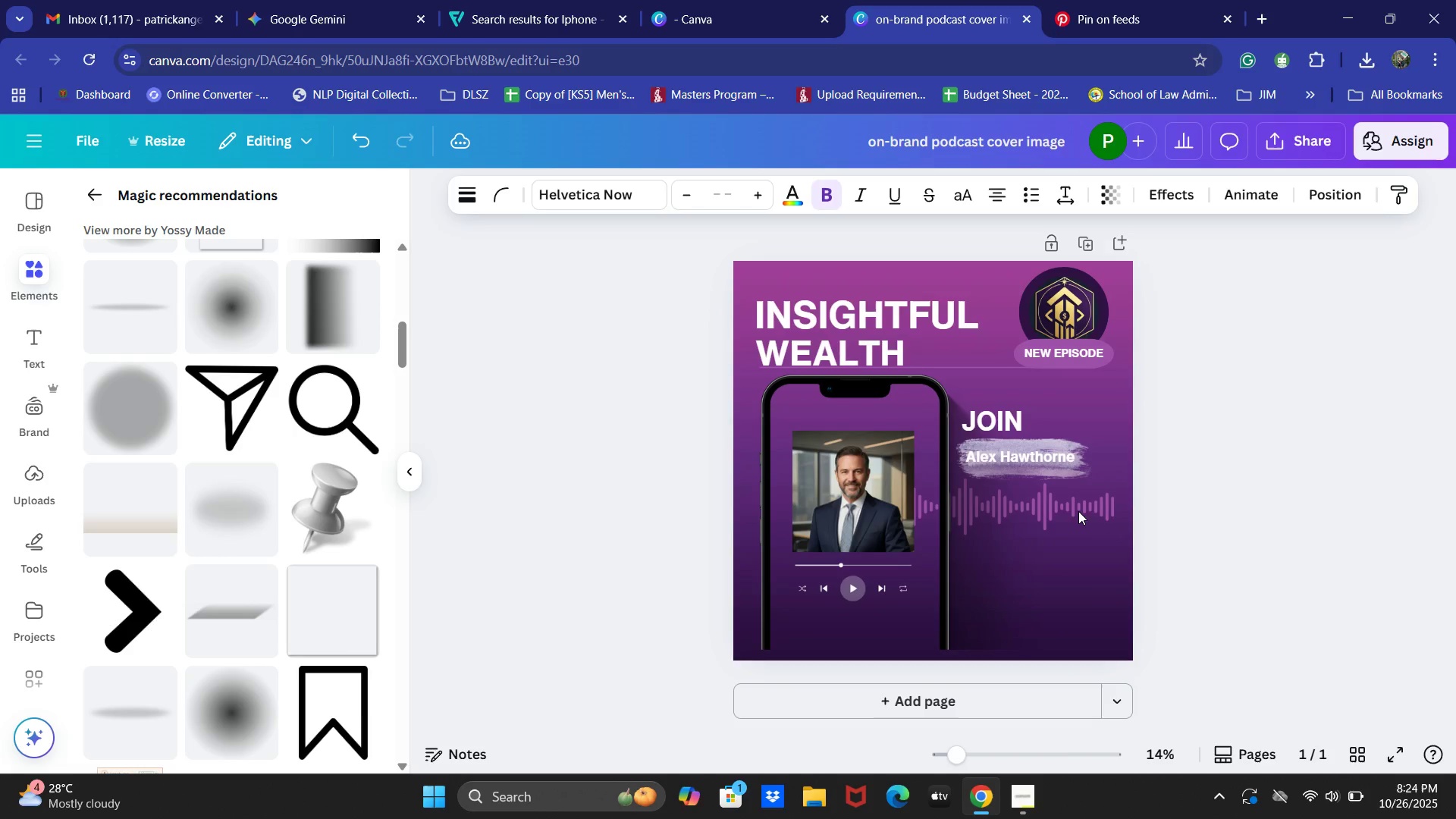 
key(ArrowUp)
 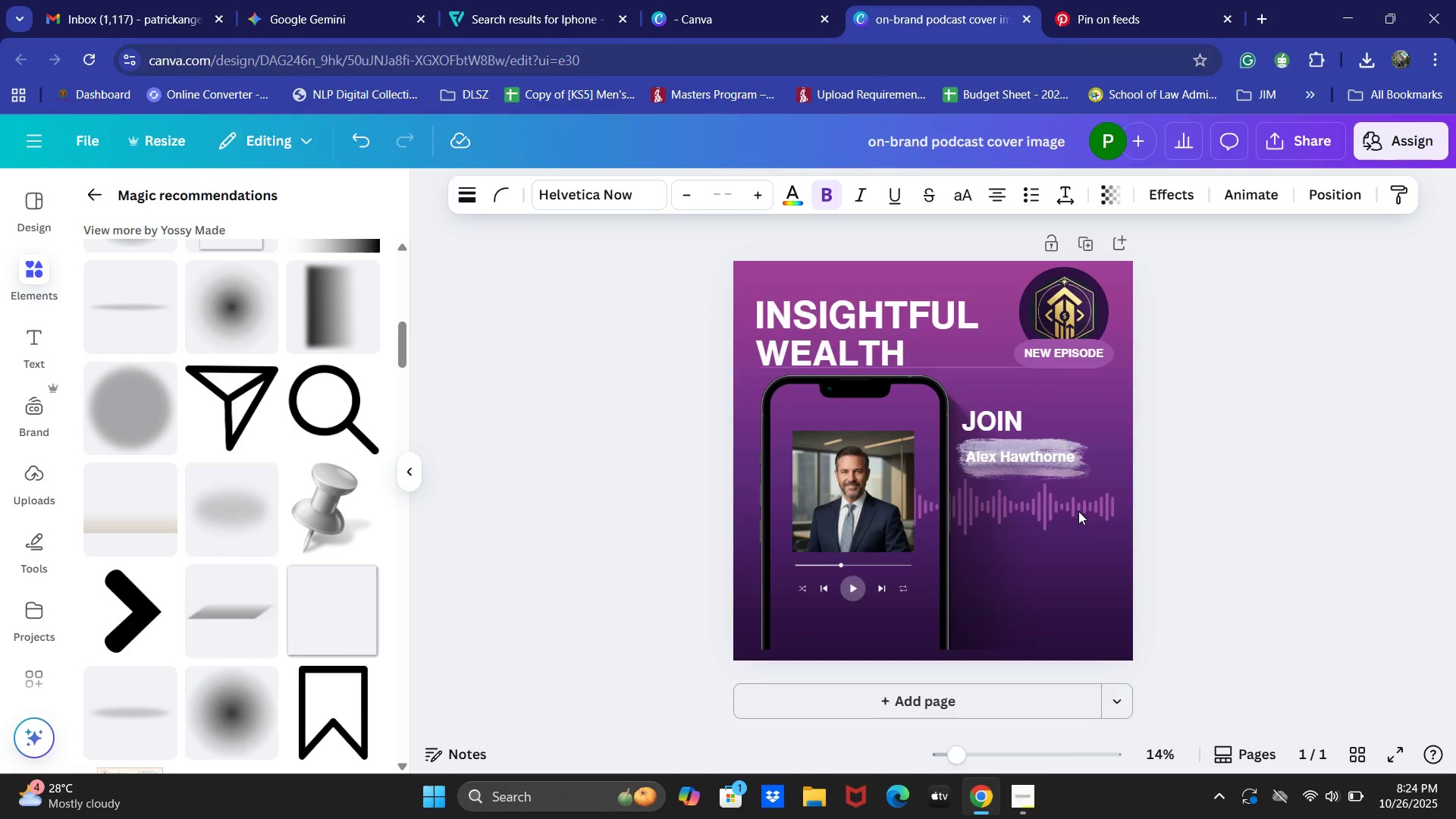 
key(ArrowUp)
 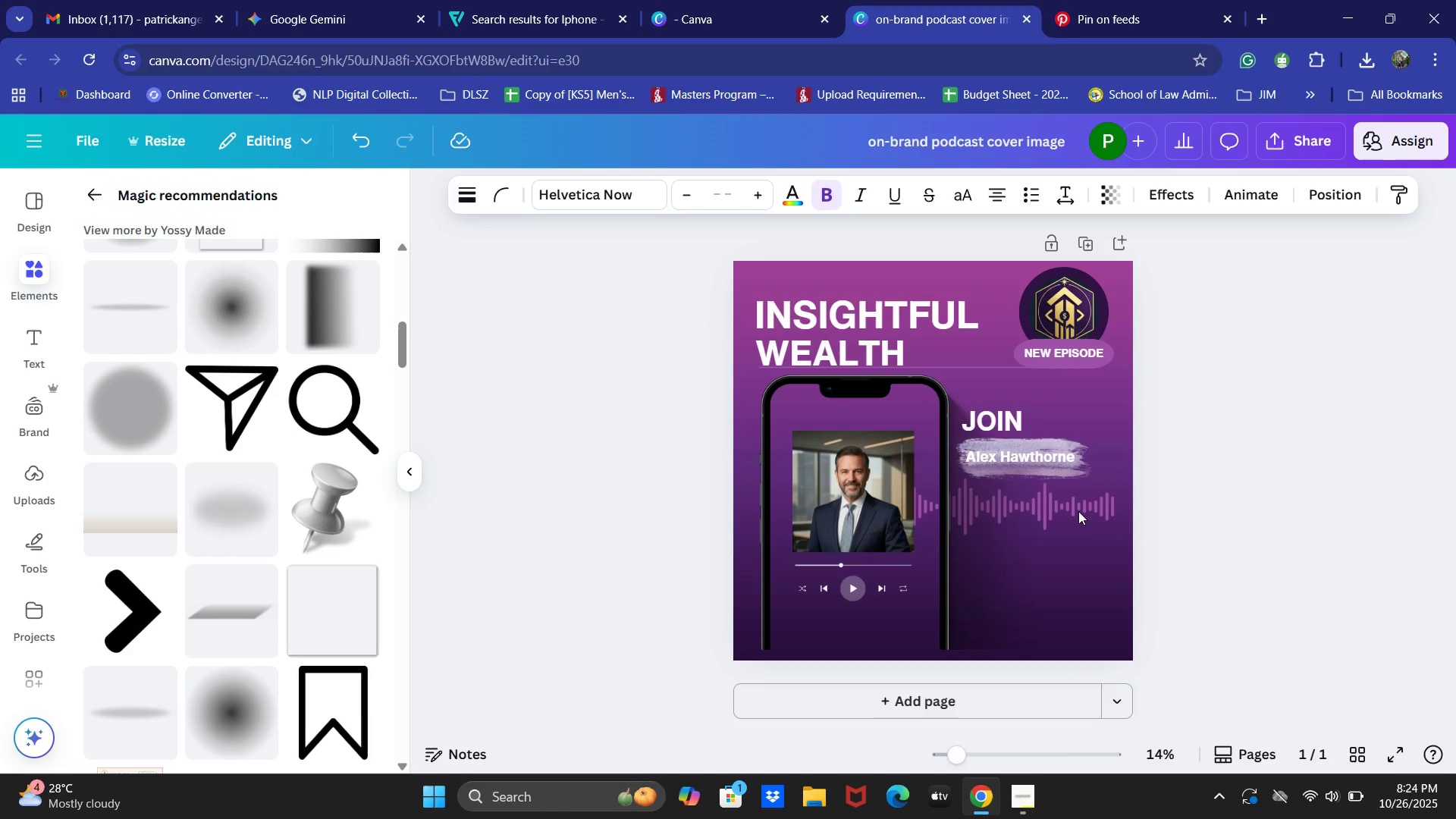 
key(ArrowUp)
 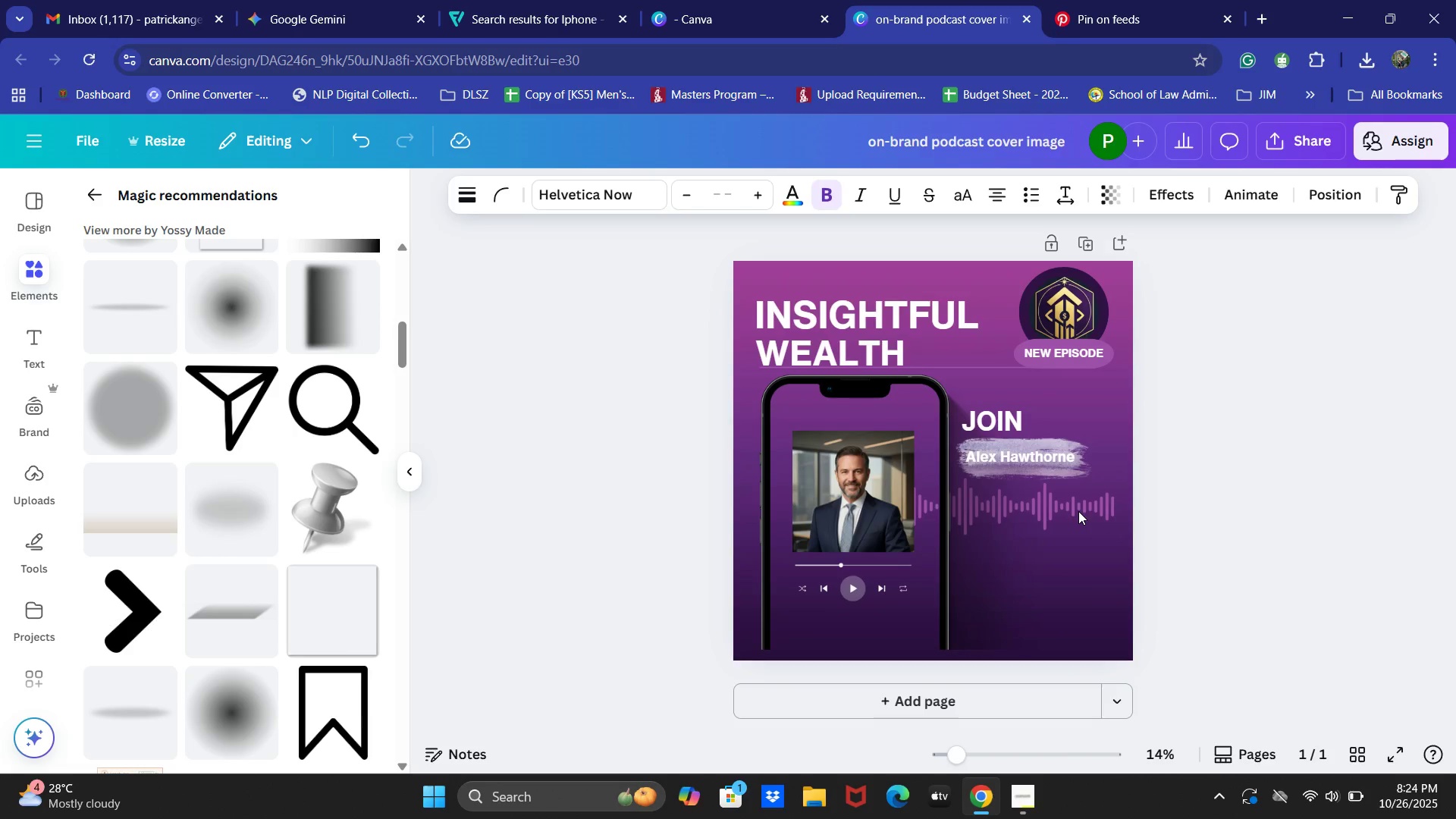 
key(ArrowUp)
 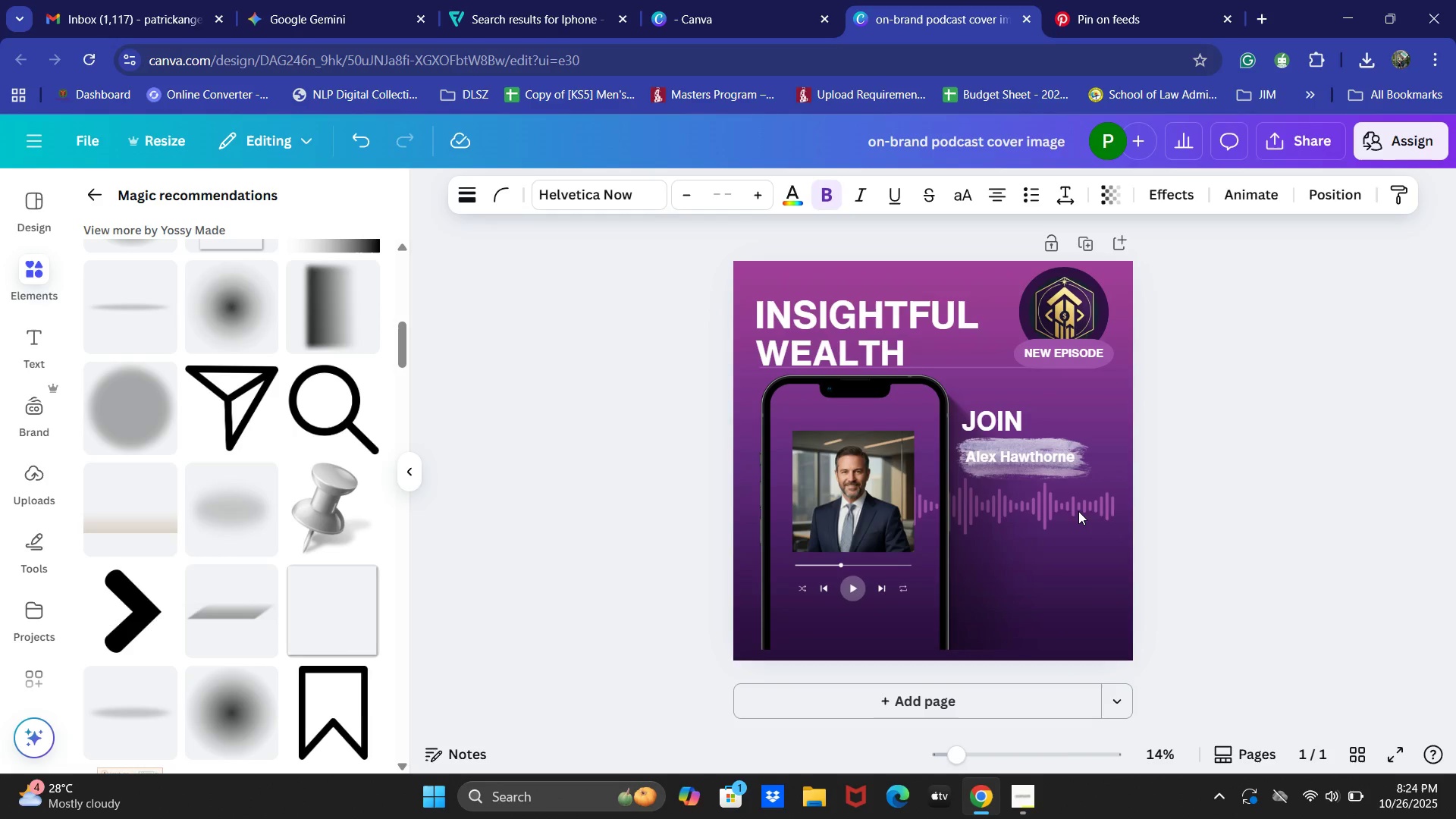 
key(ArrowUp)
 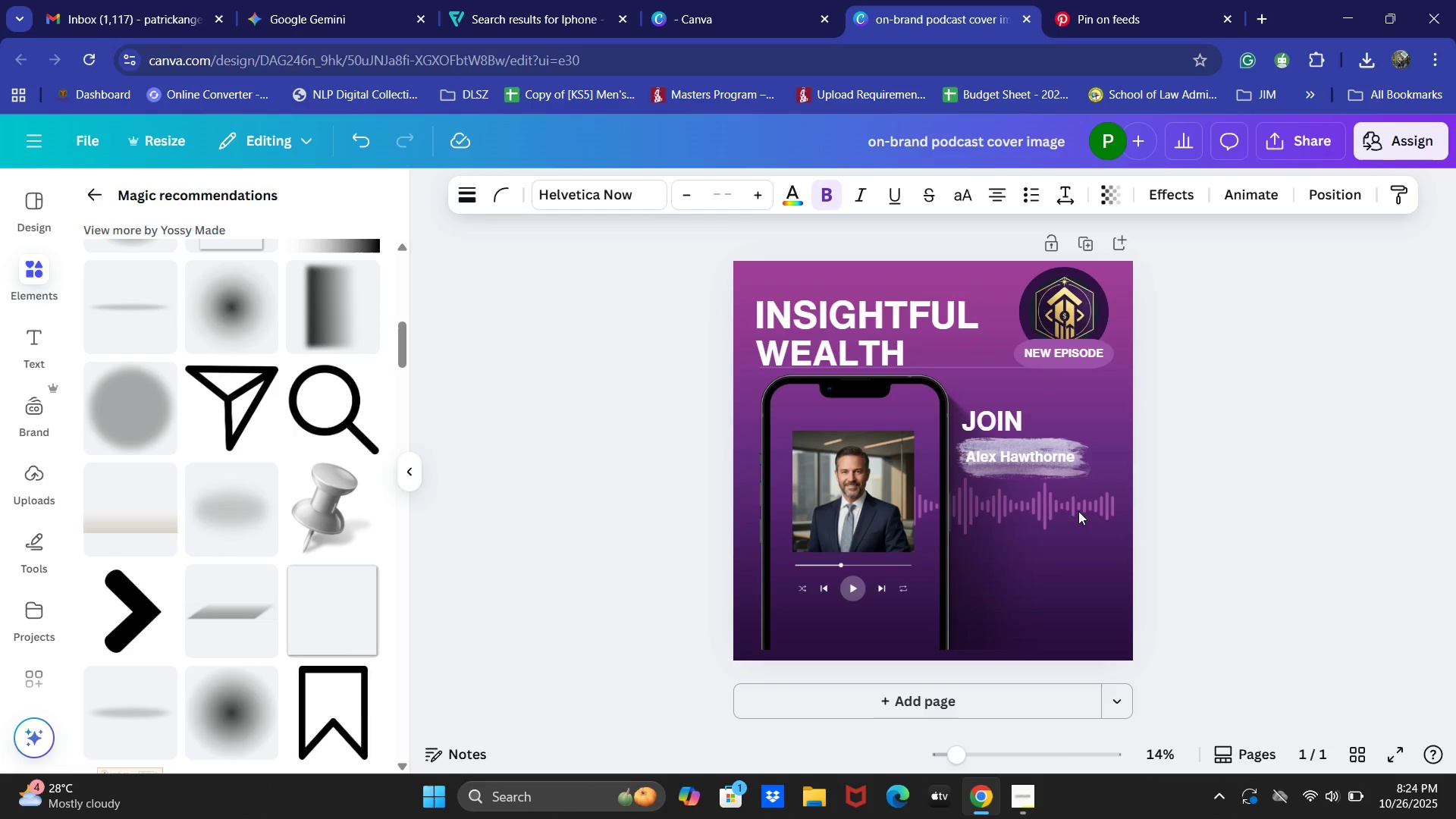 
key(ArrowUp)
 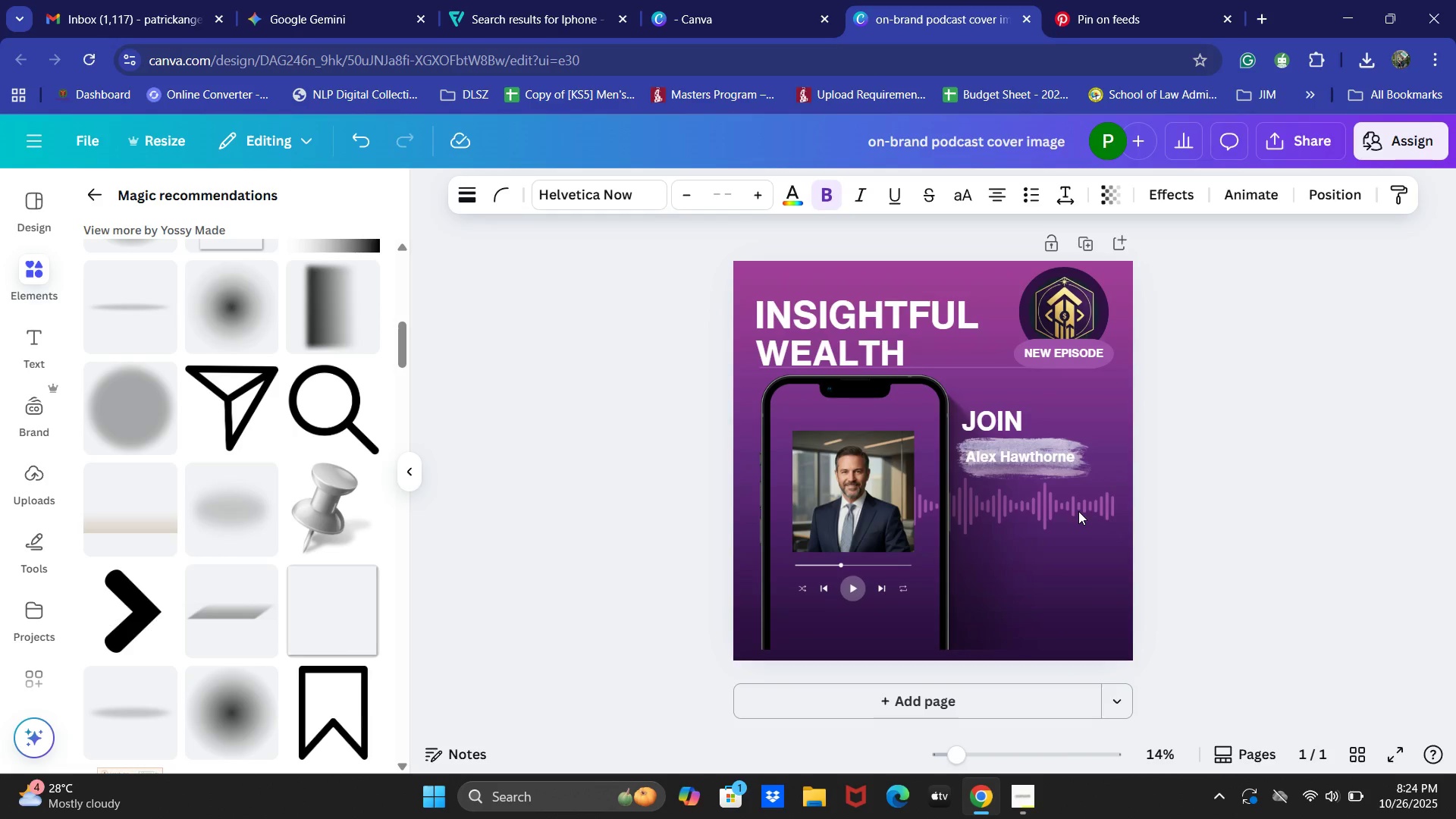 
hold_key(key=ArrowUp, duration=0.9)
 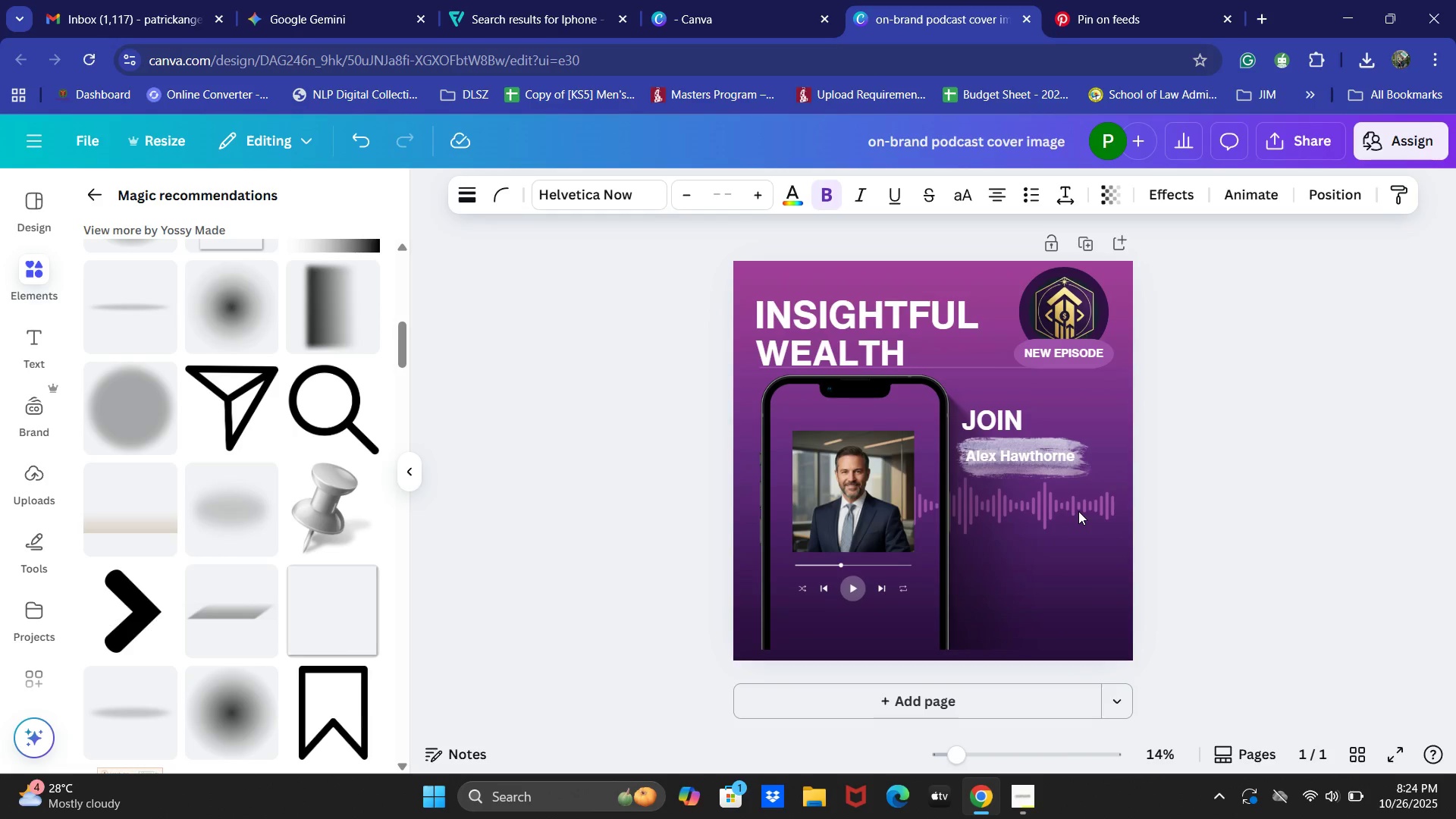 
key(ArrowUp)
 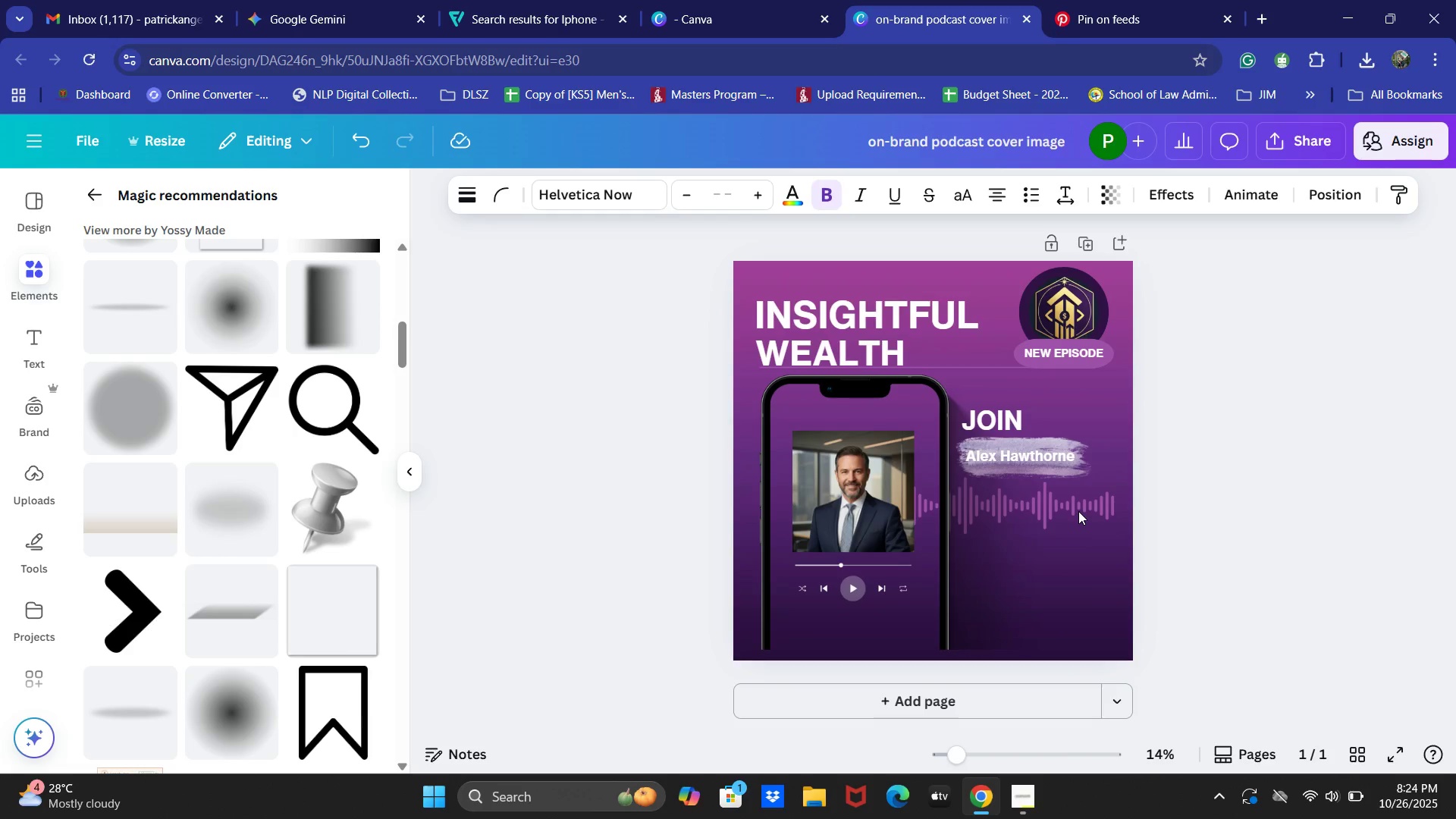 
key(ArrowUp)
 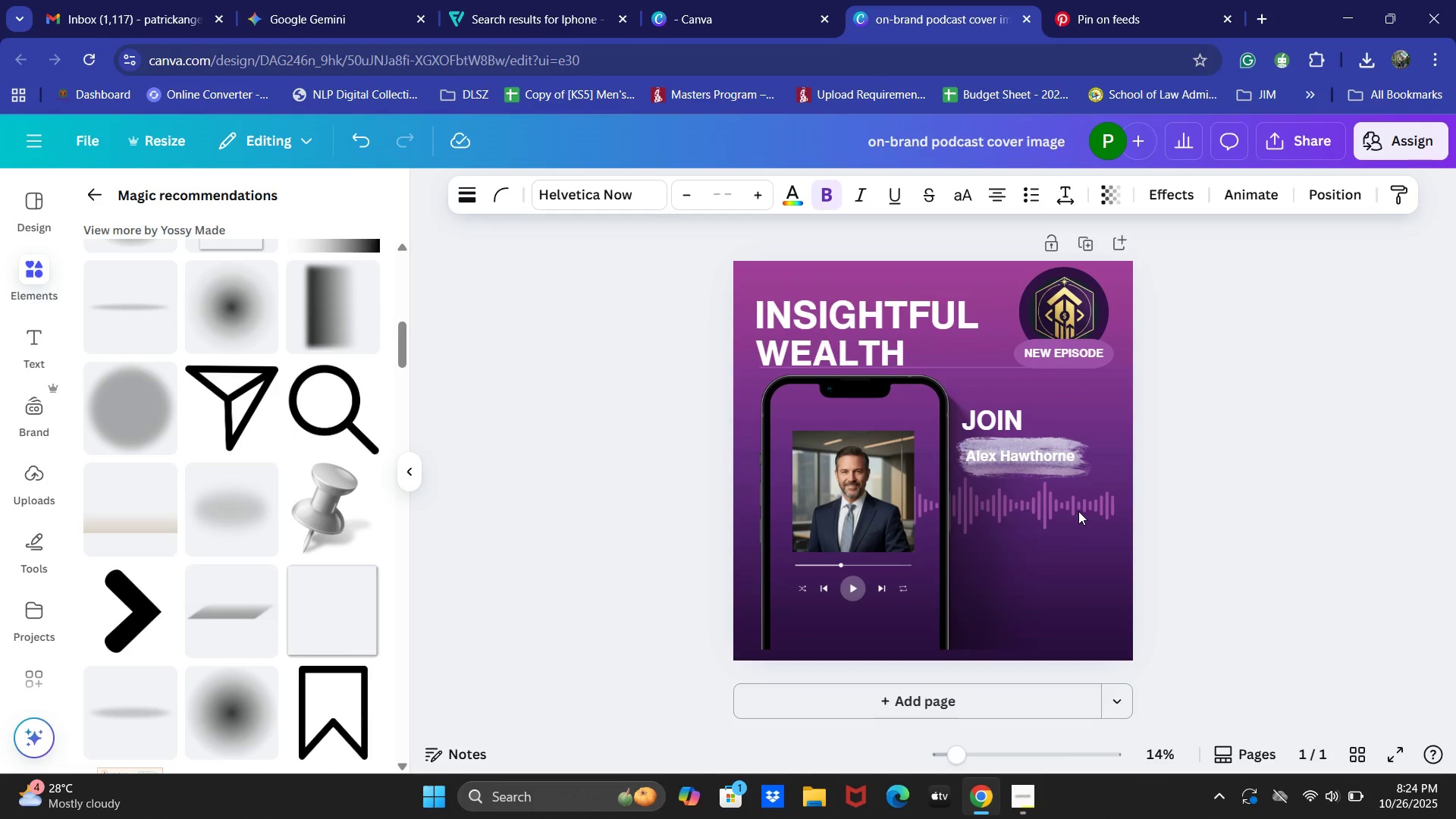 
key(ArrowUp)
 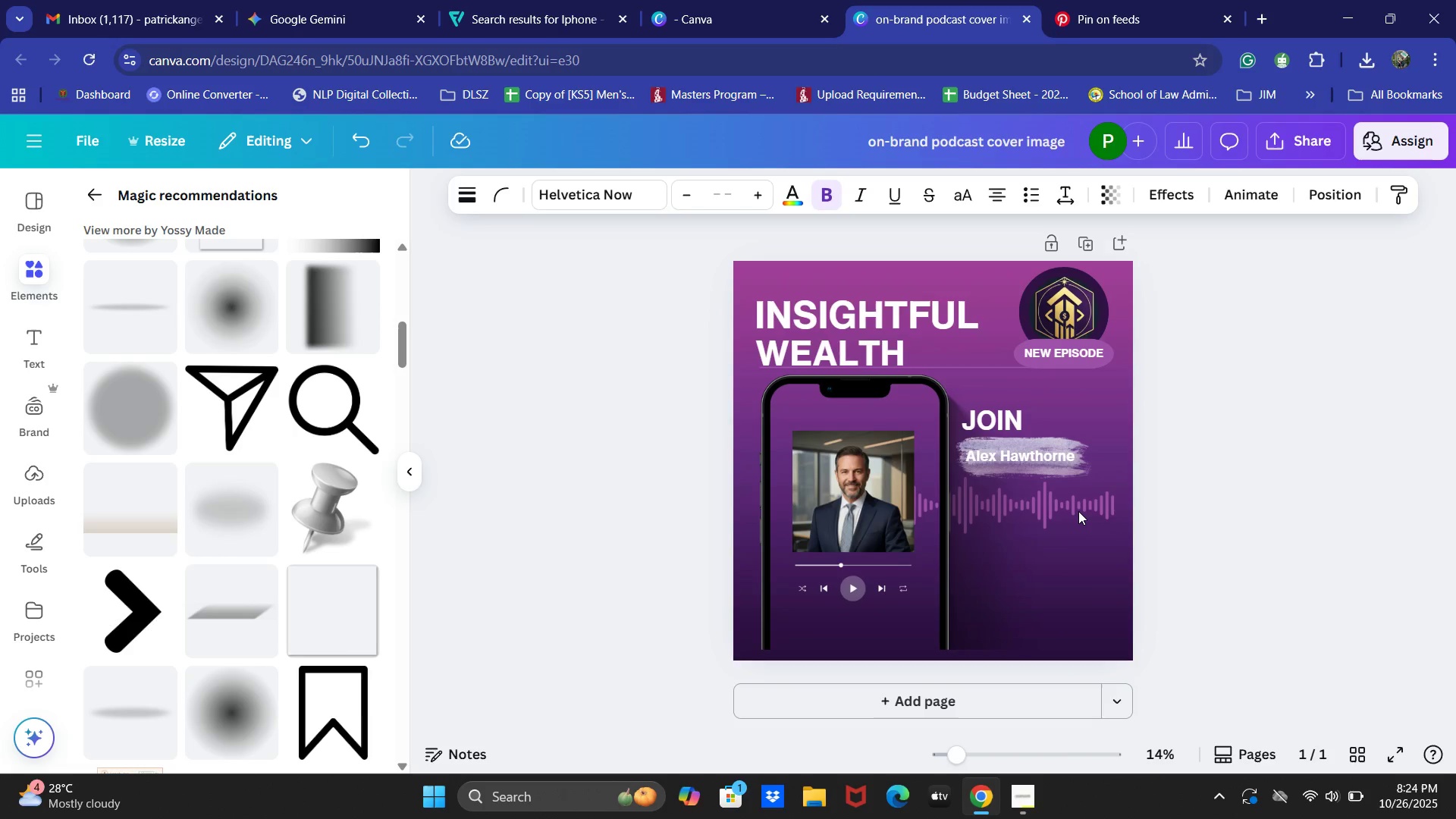 
key(ArrowUp)
 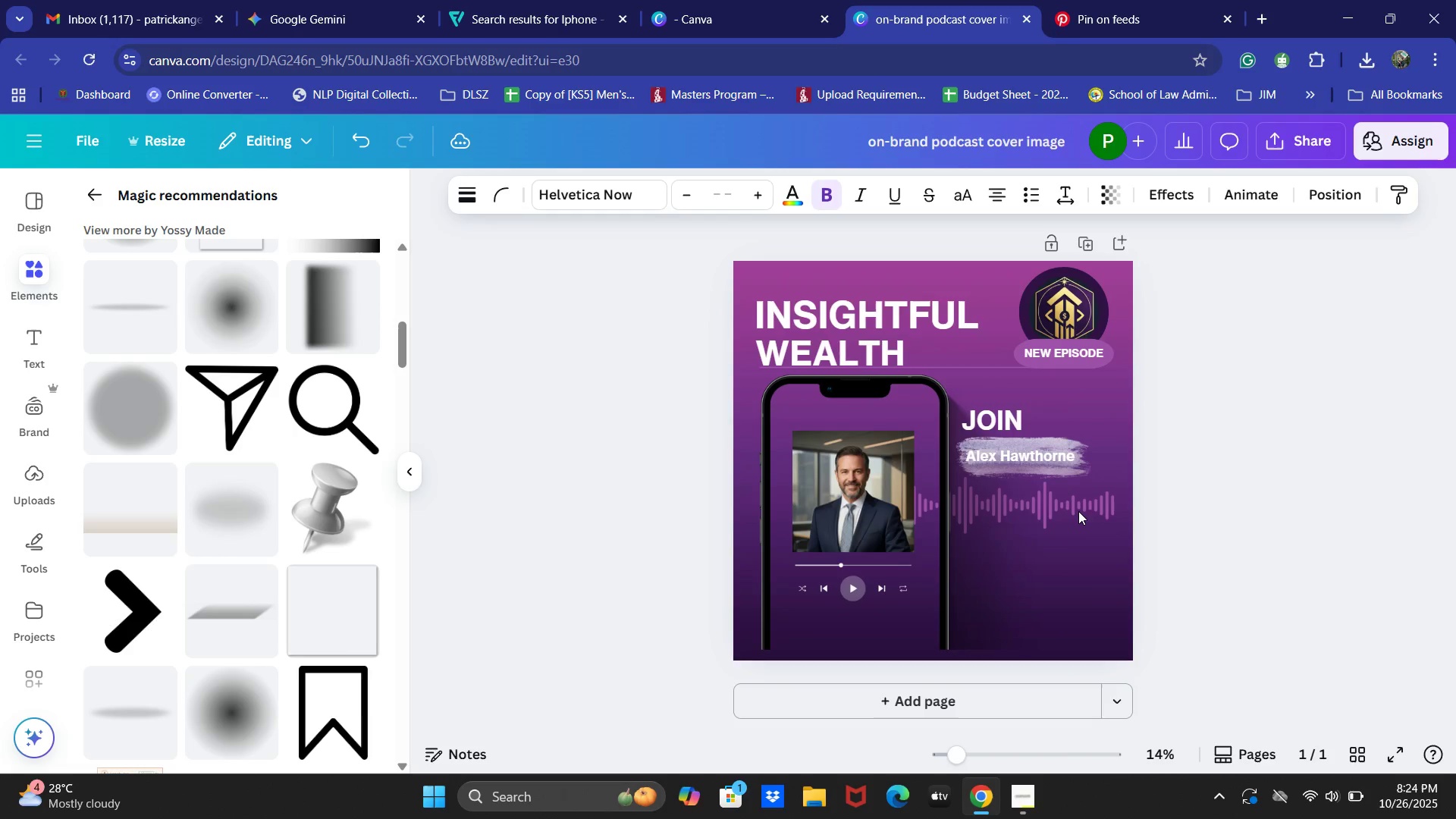 
key(ArrowUp)
 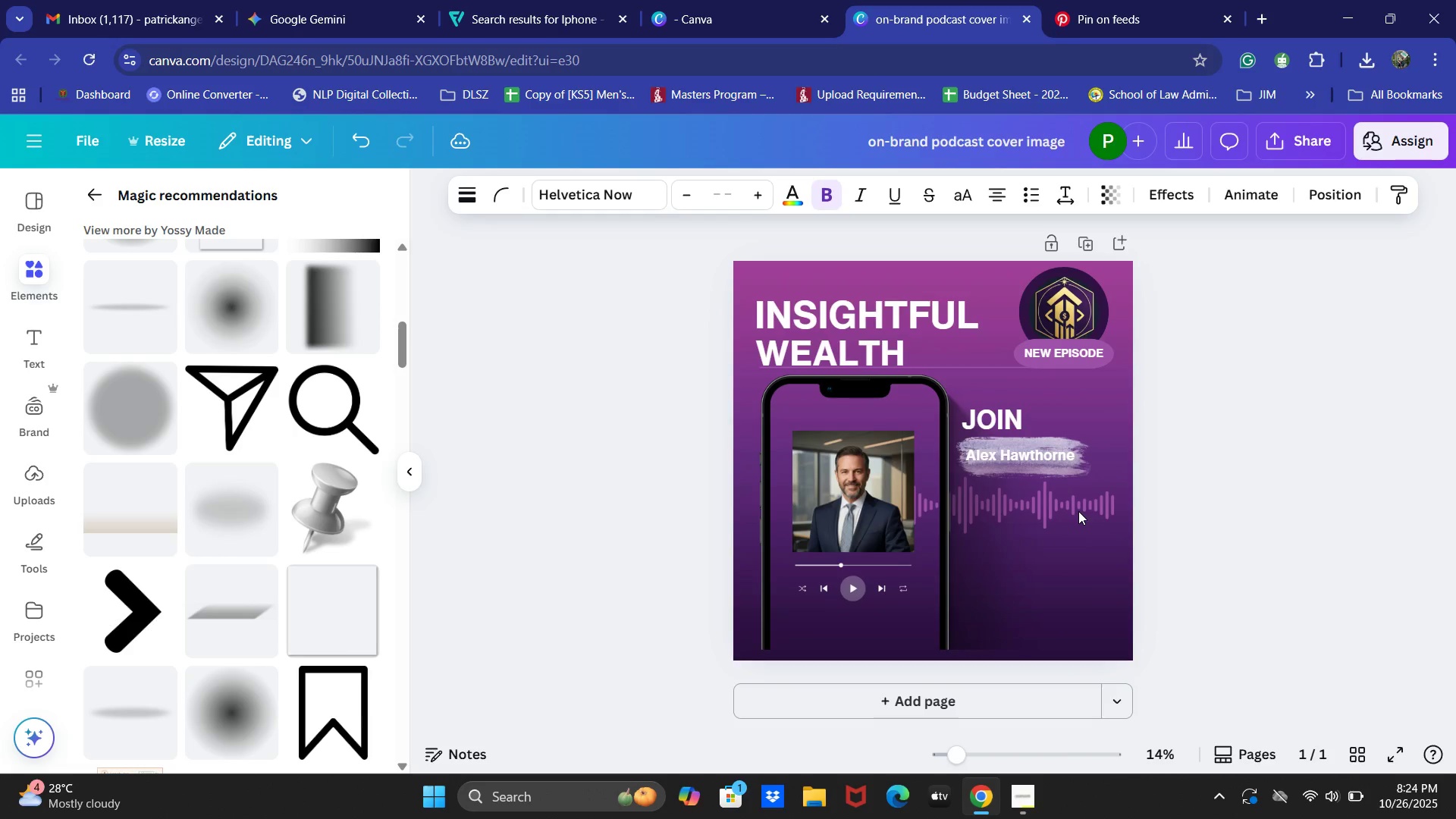 
hold_key(key=ArrowUp, duration=0.85)
 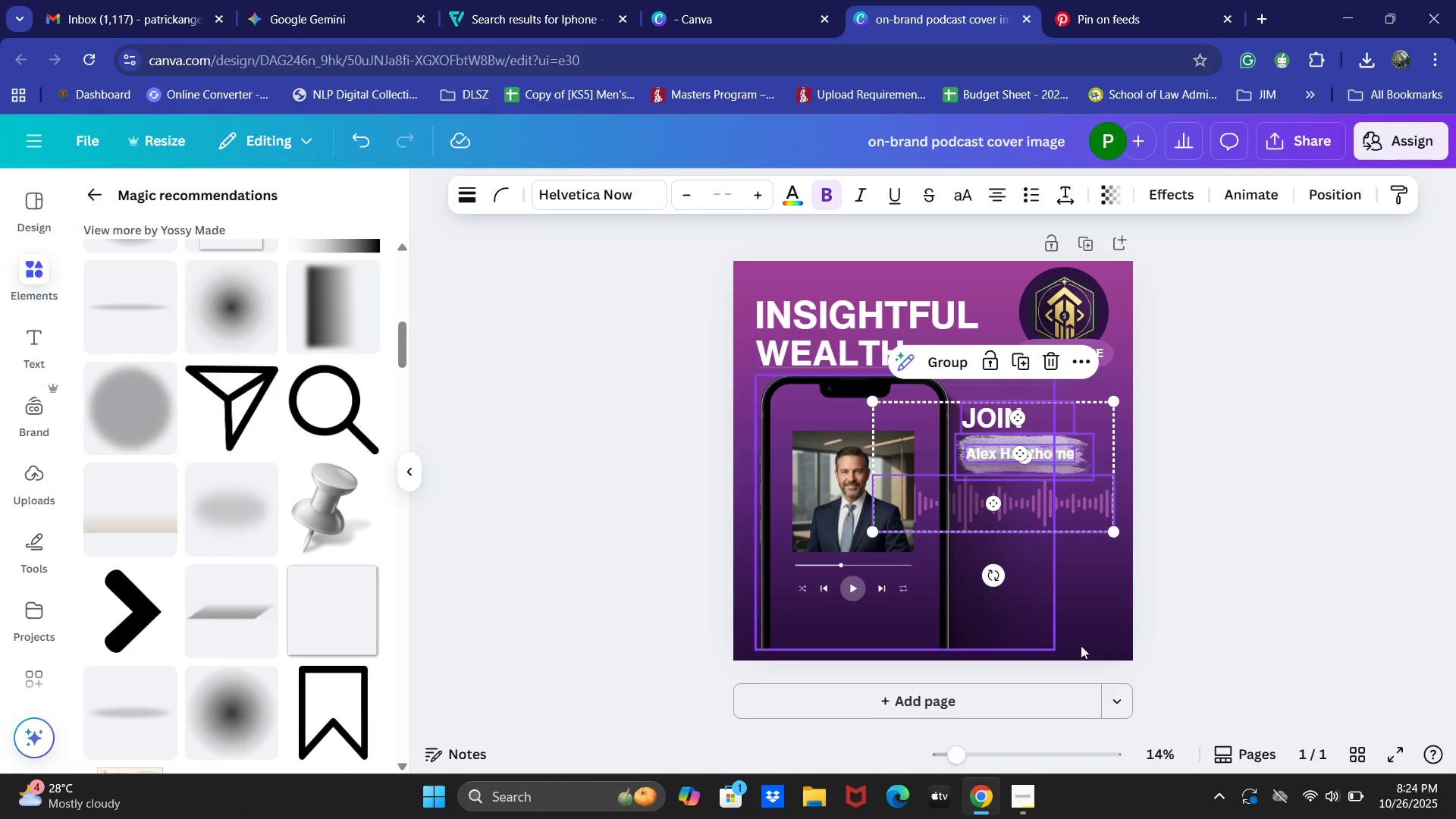 
left_click([1097, 635])
 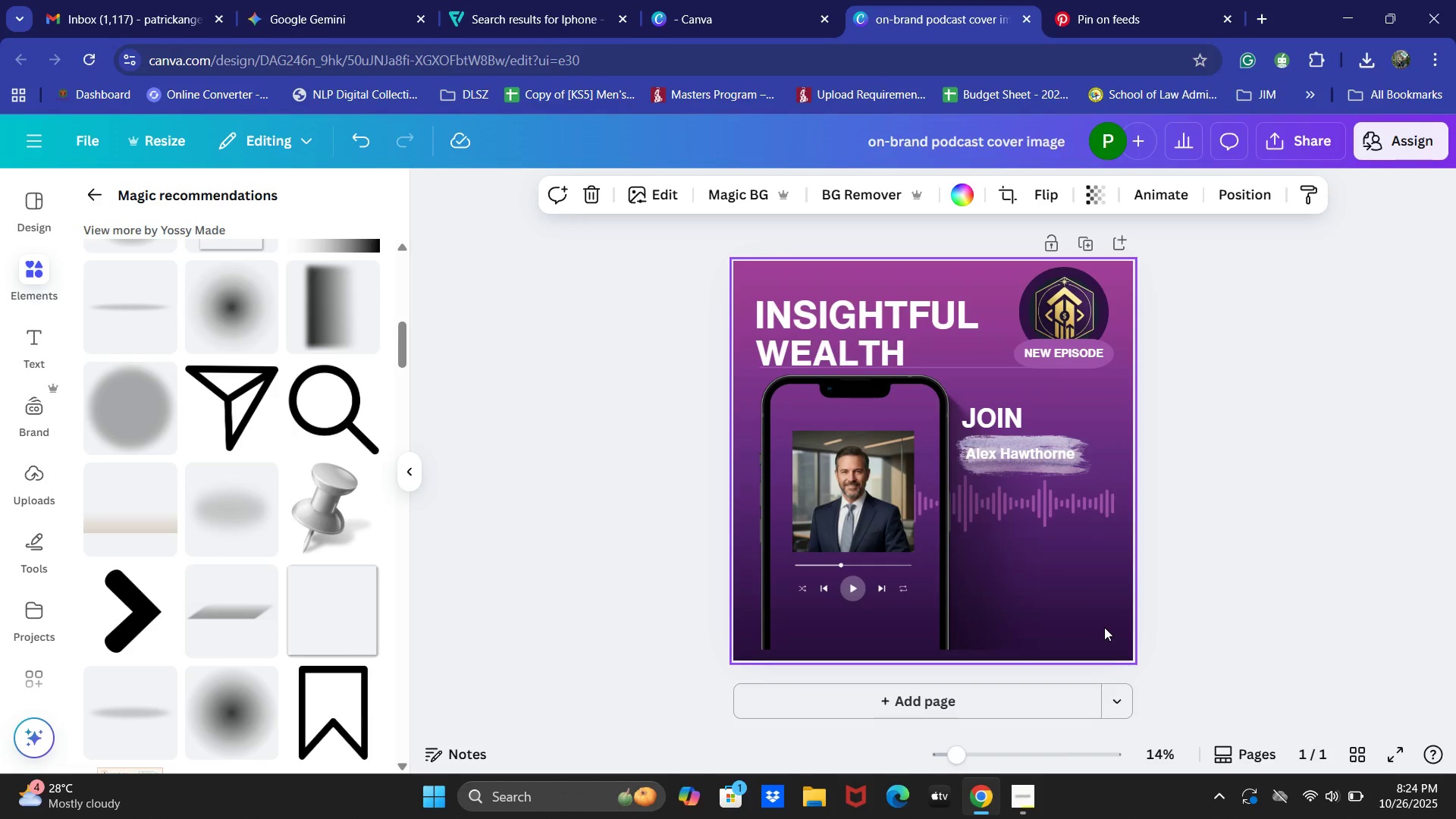 
key(ArrowDown)
 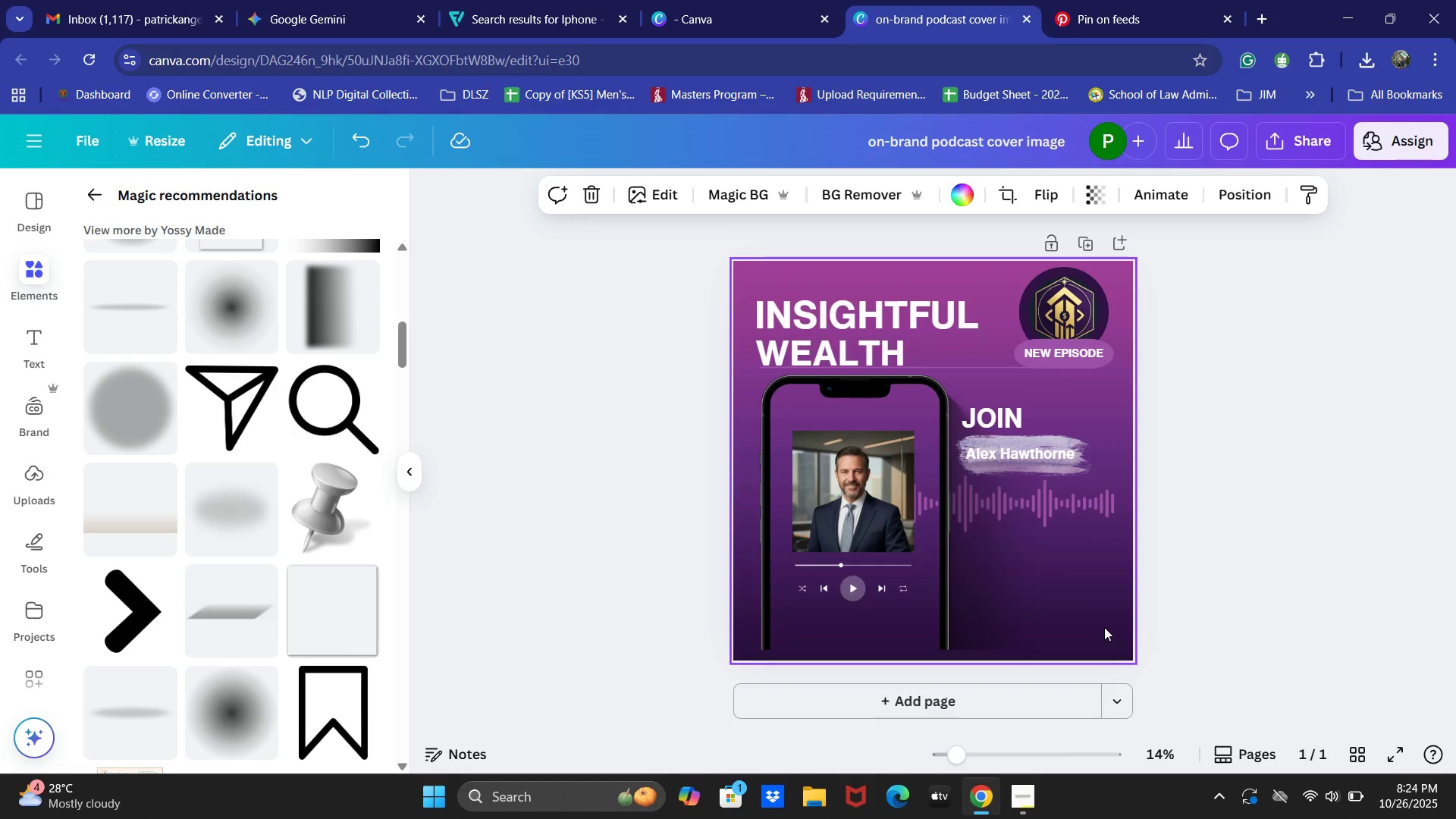 
key(ArrowDown)
 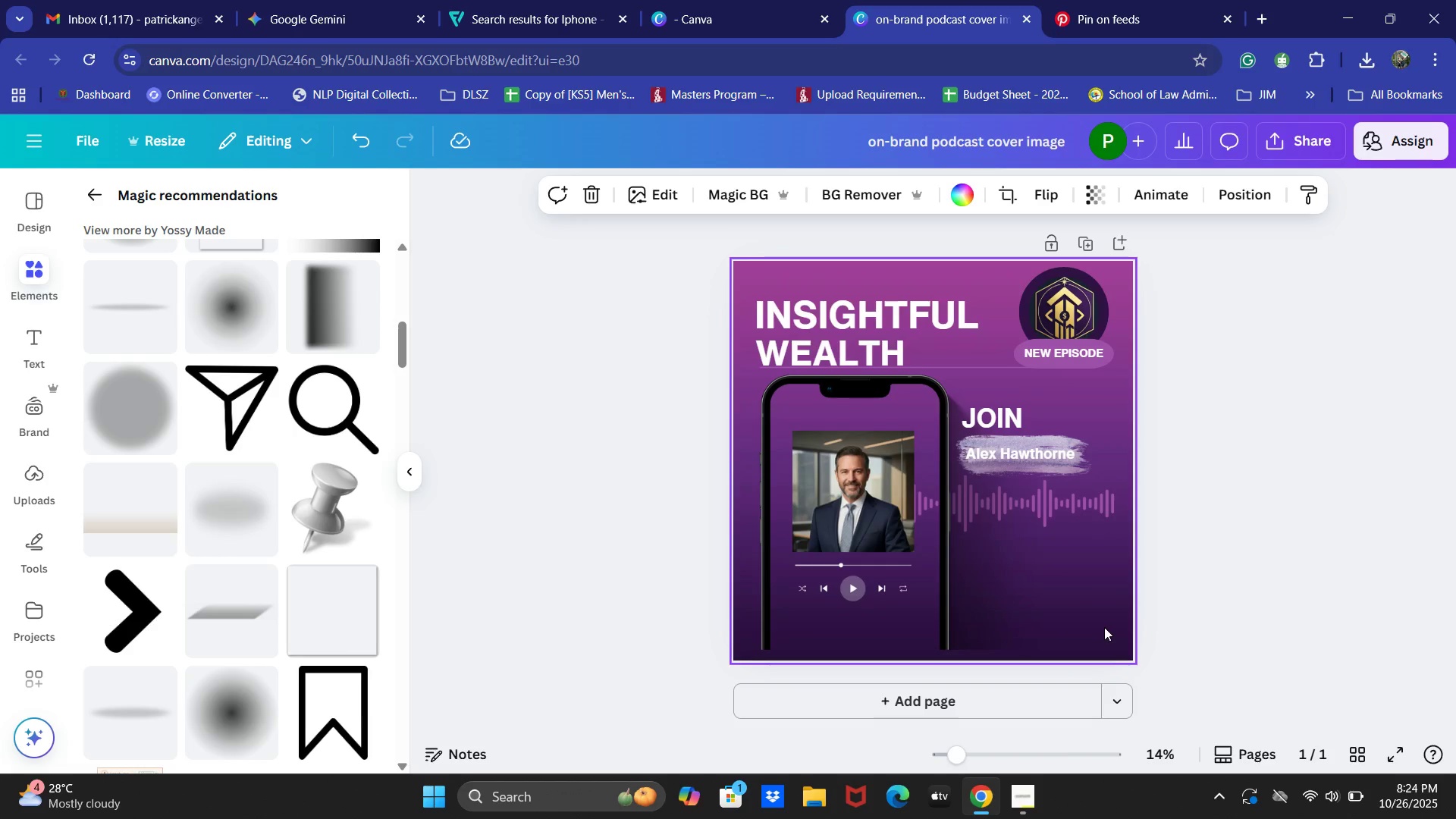 
hold_key(key=ArrowDown, duration=1.13)
 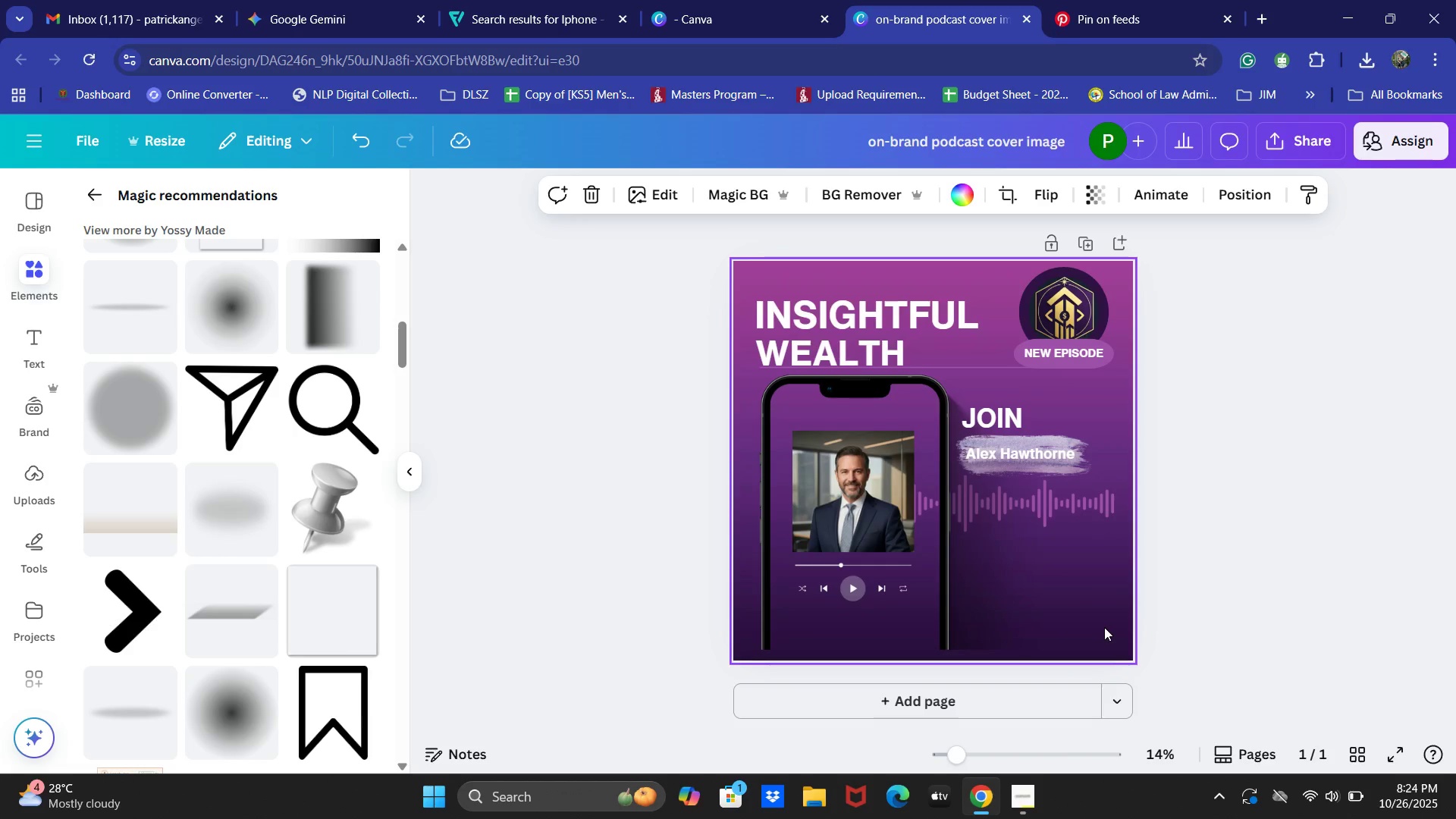 
key(ArrowDown)
 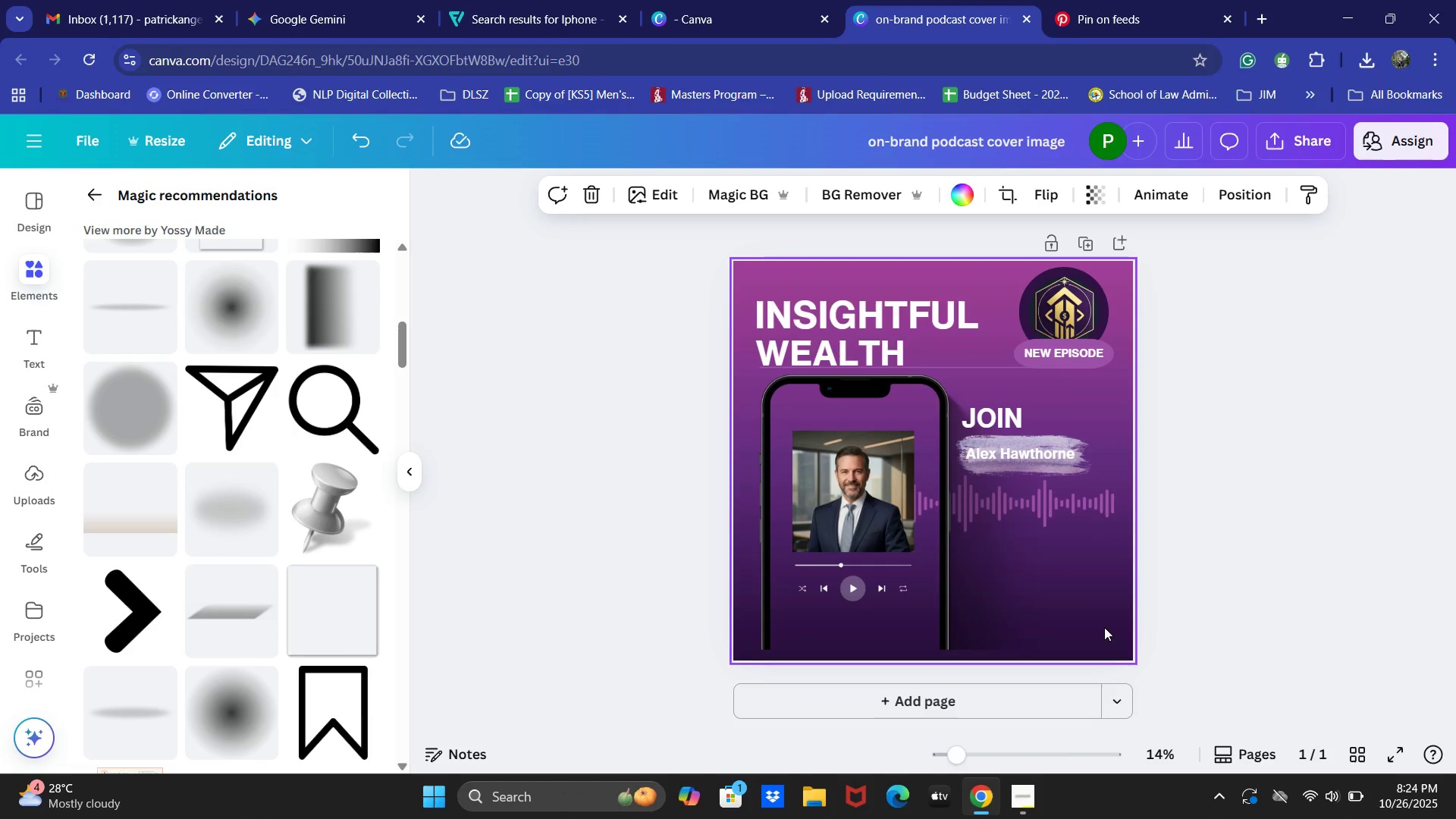 
key(ArrowDown)
 